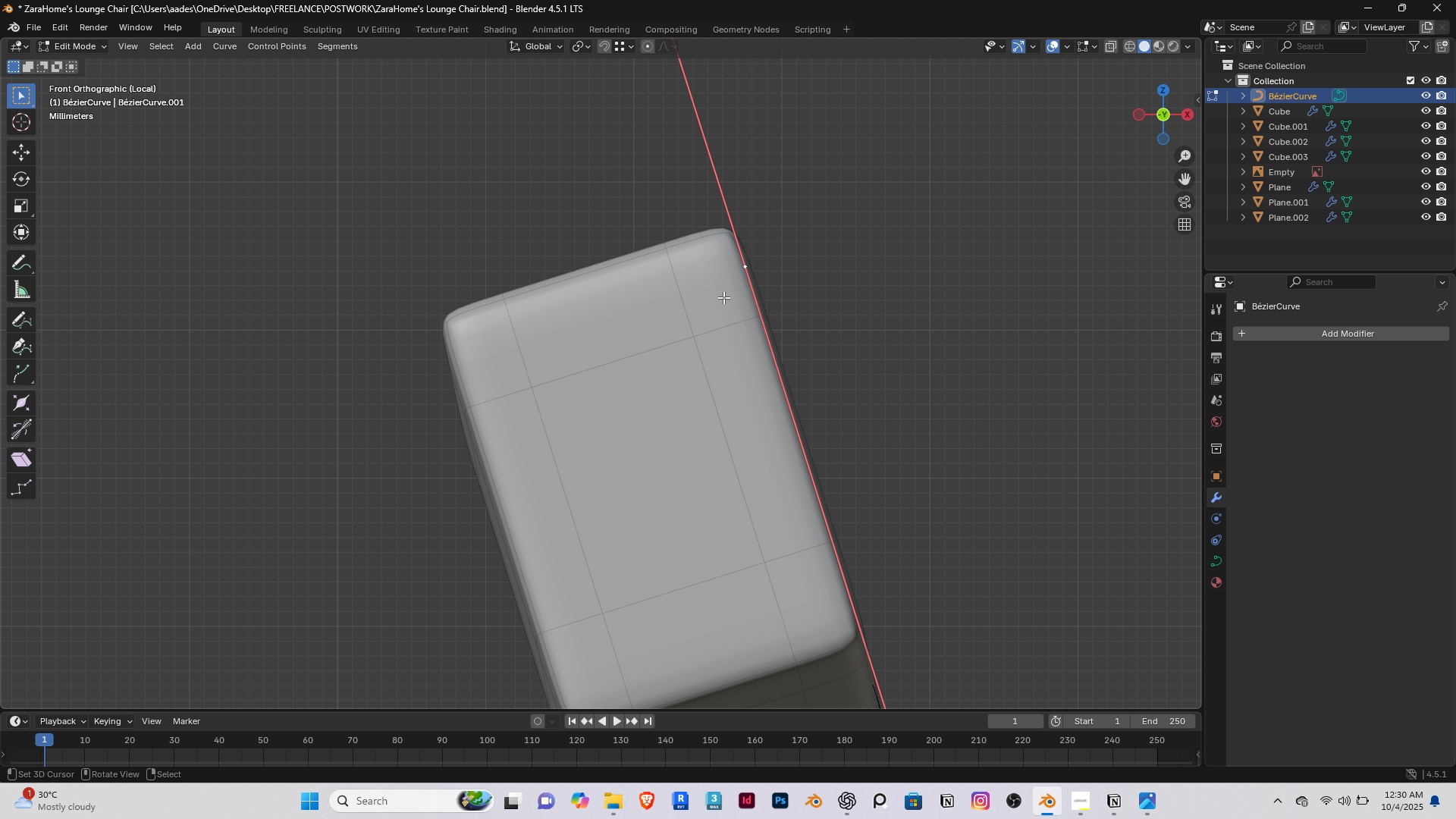 
key(G)
 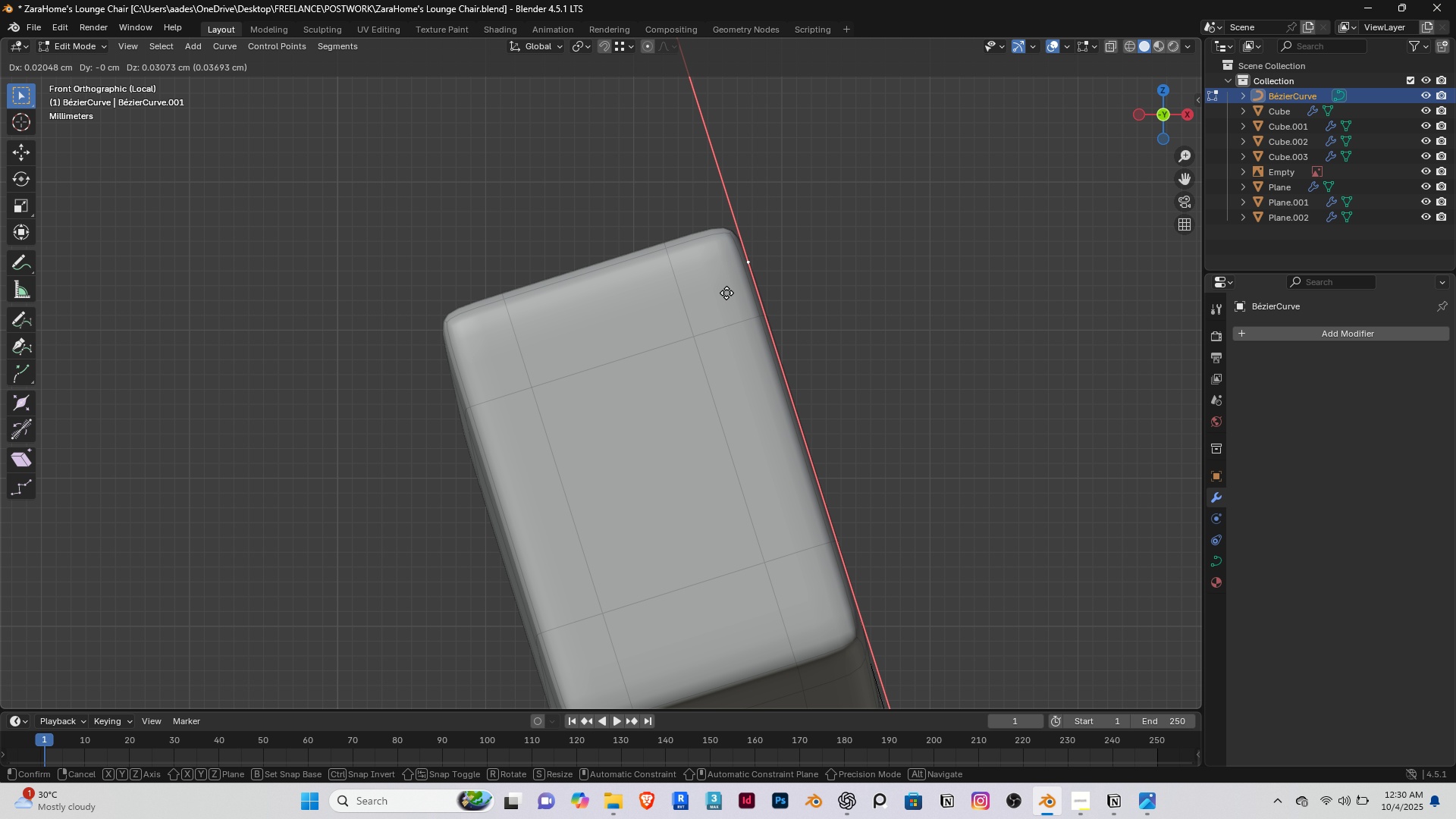 
left_click([726, 293])
 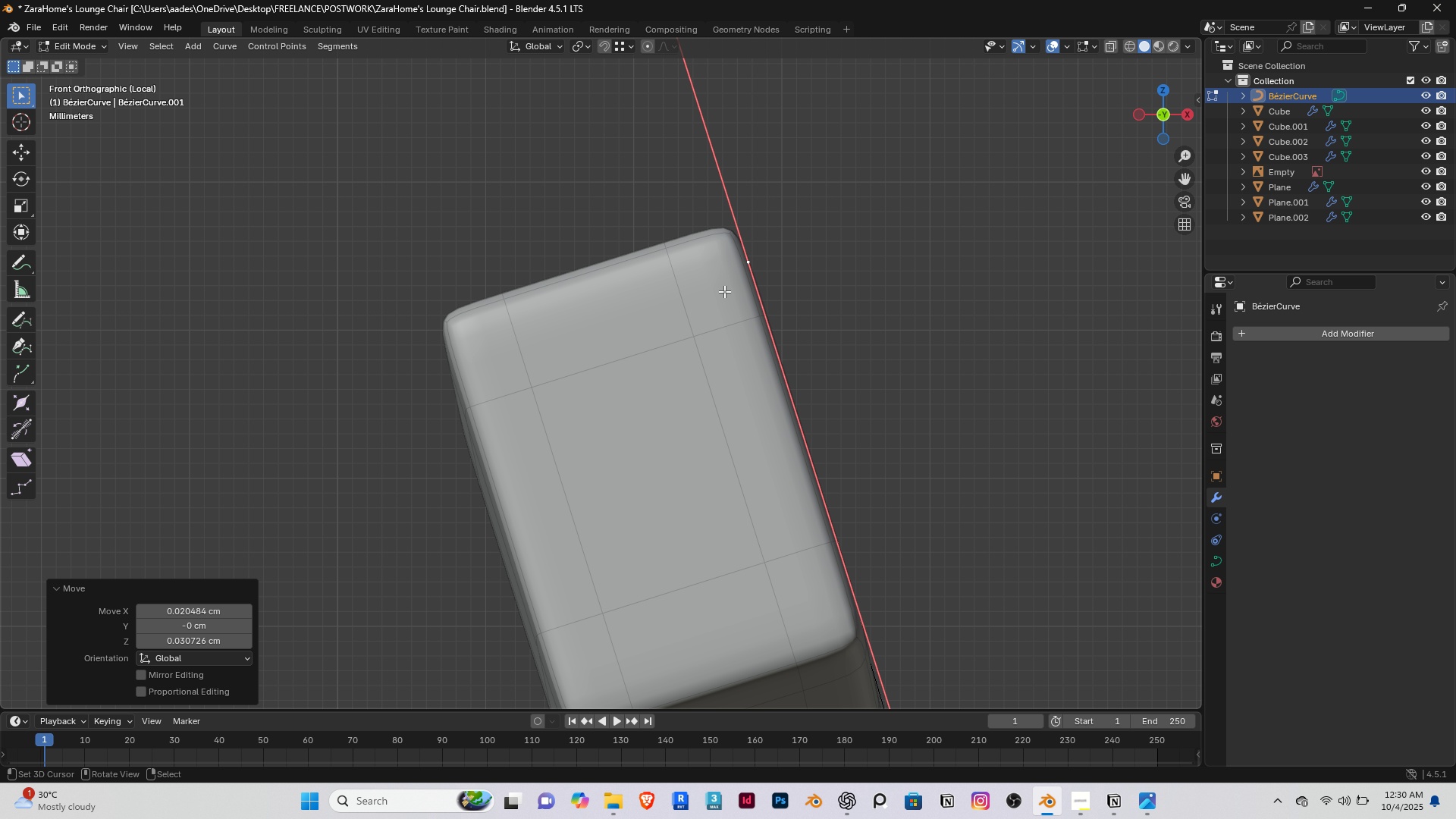 
key(E)
 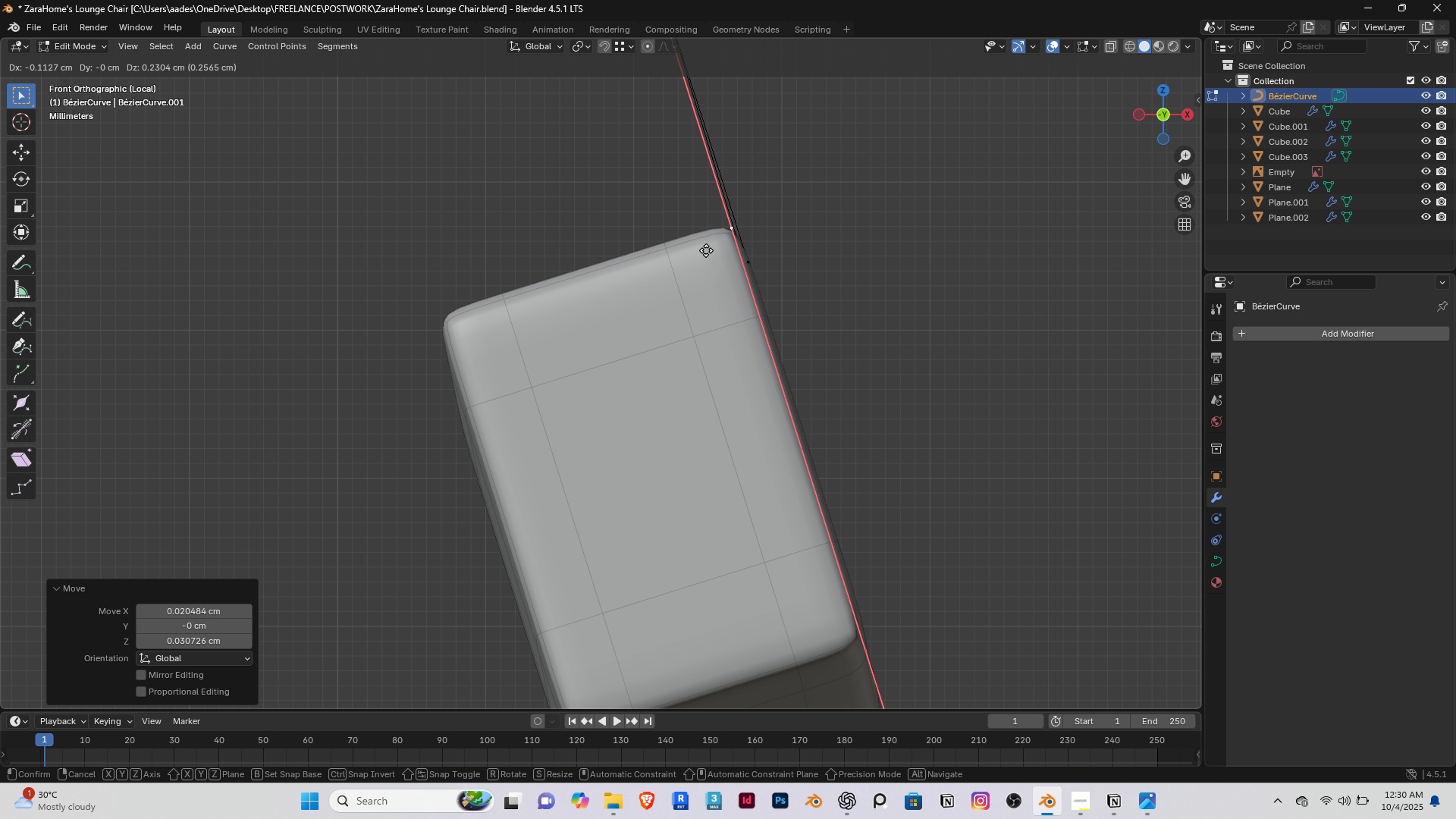 
left_click([706, 250])
 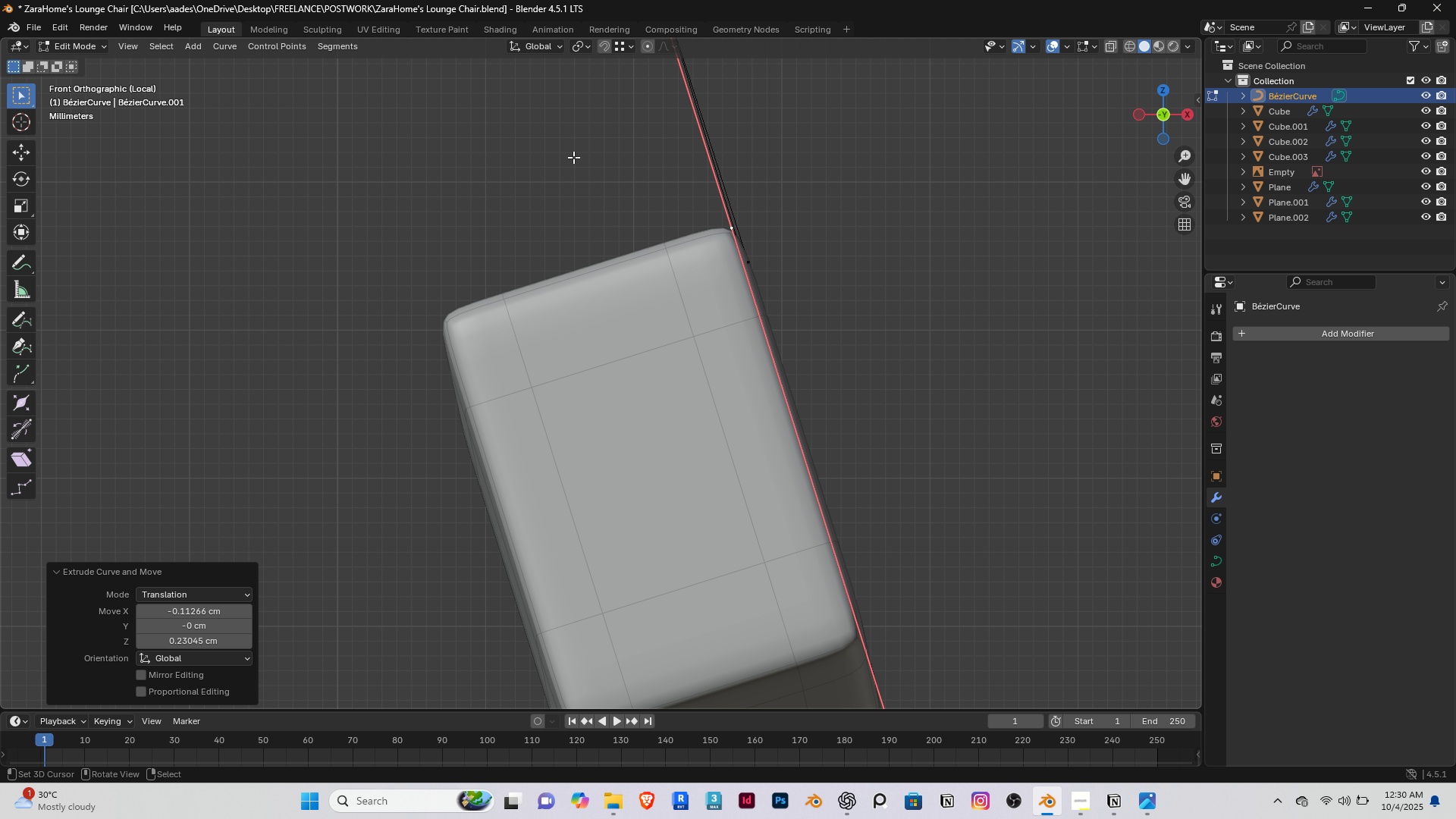 
key(R)
 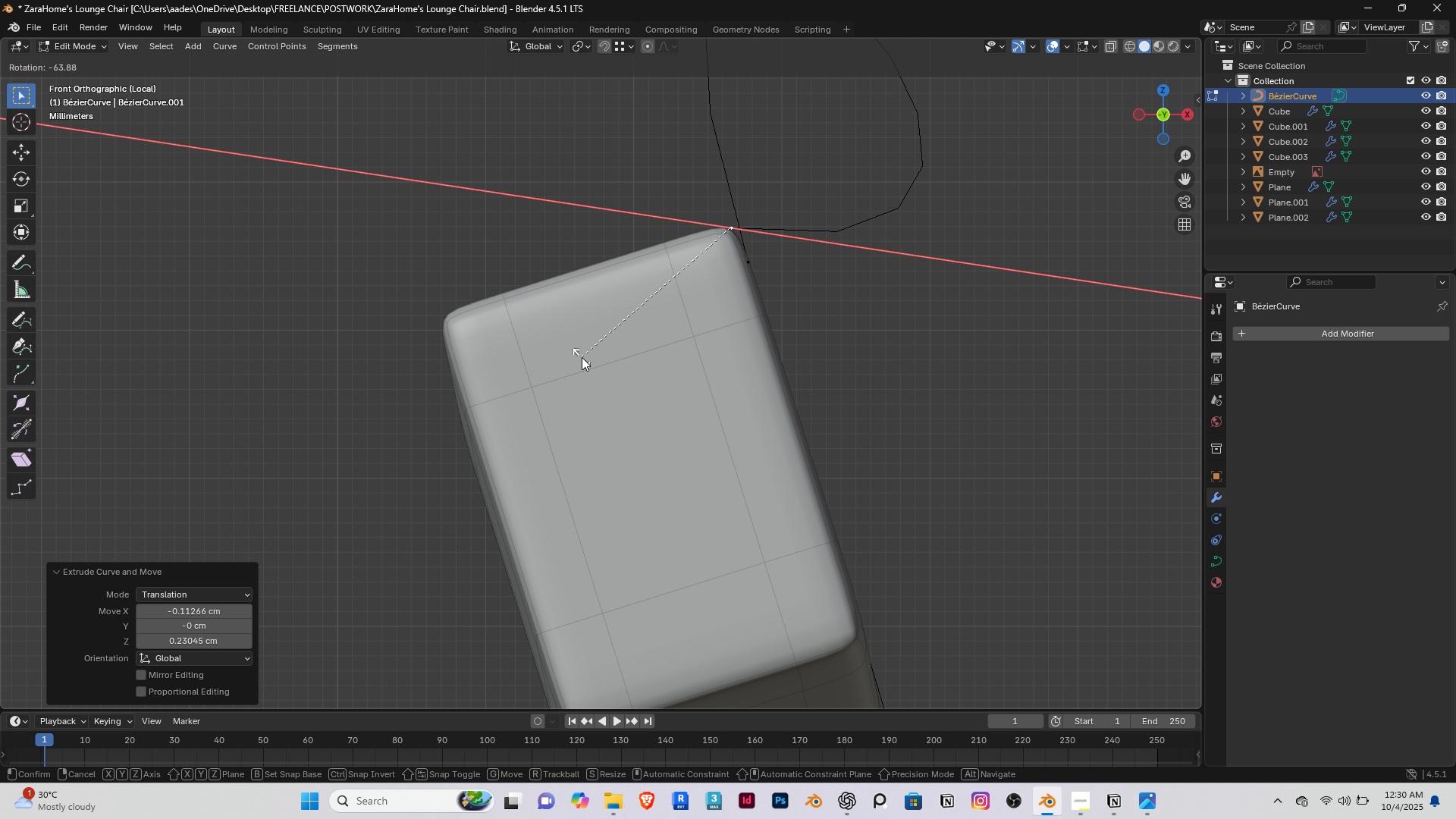 
left_click([560, 329])
 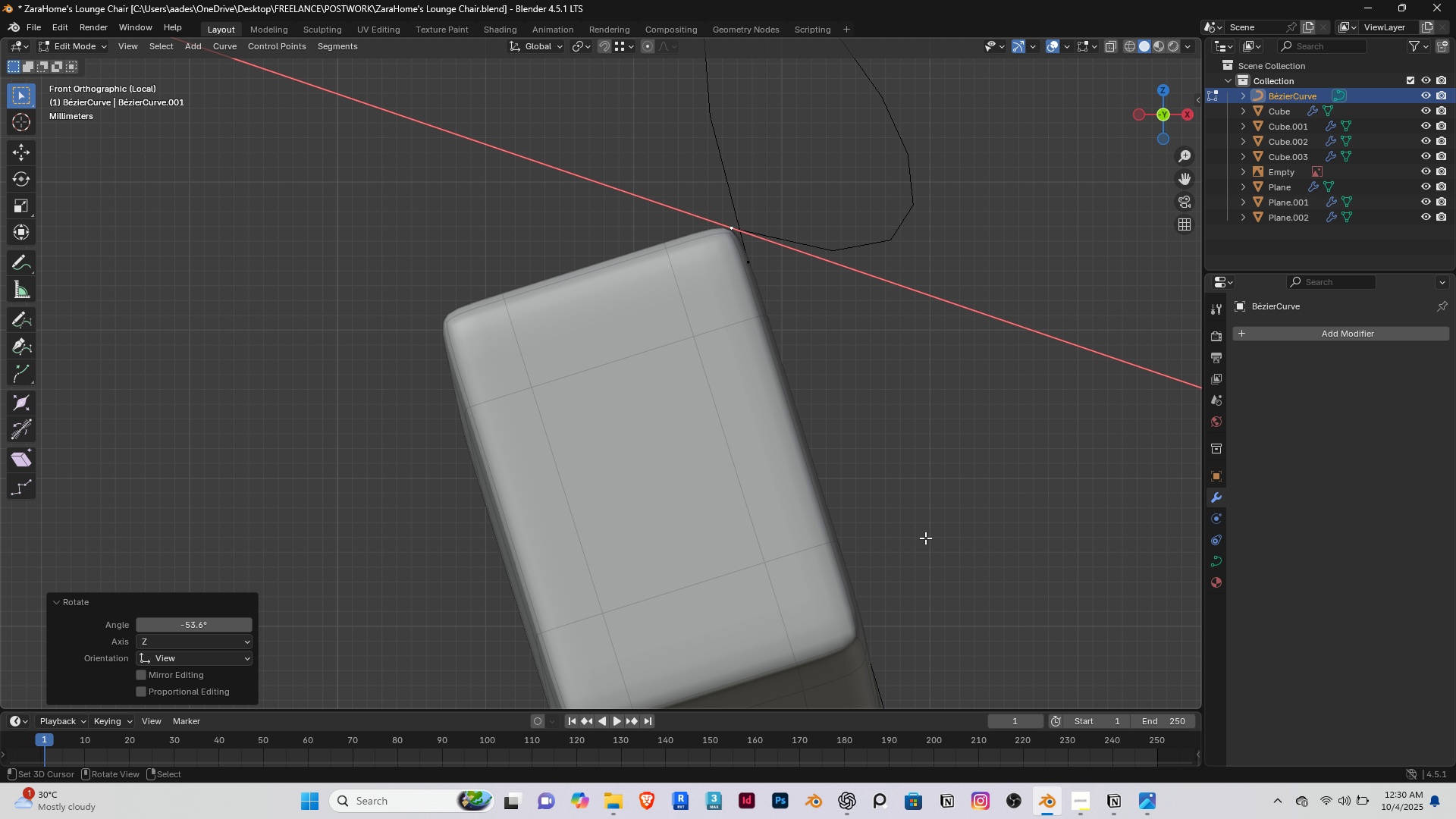 
key(S)
 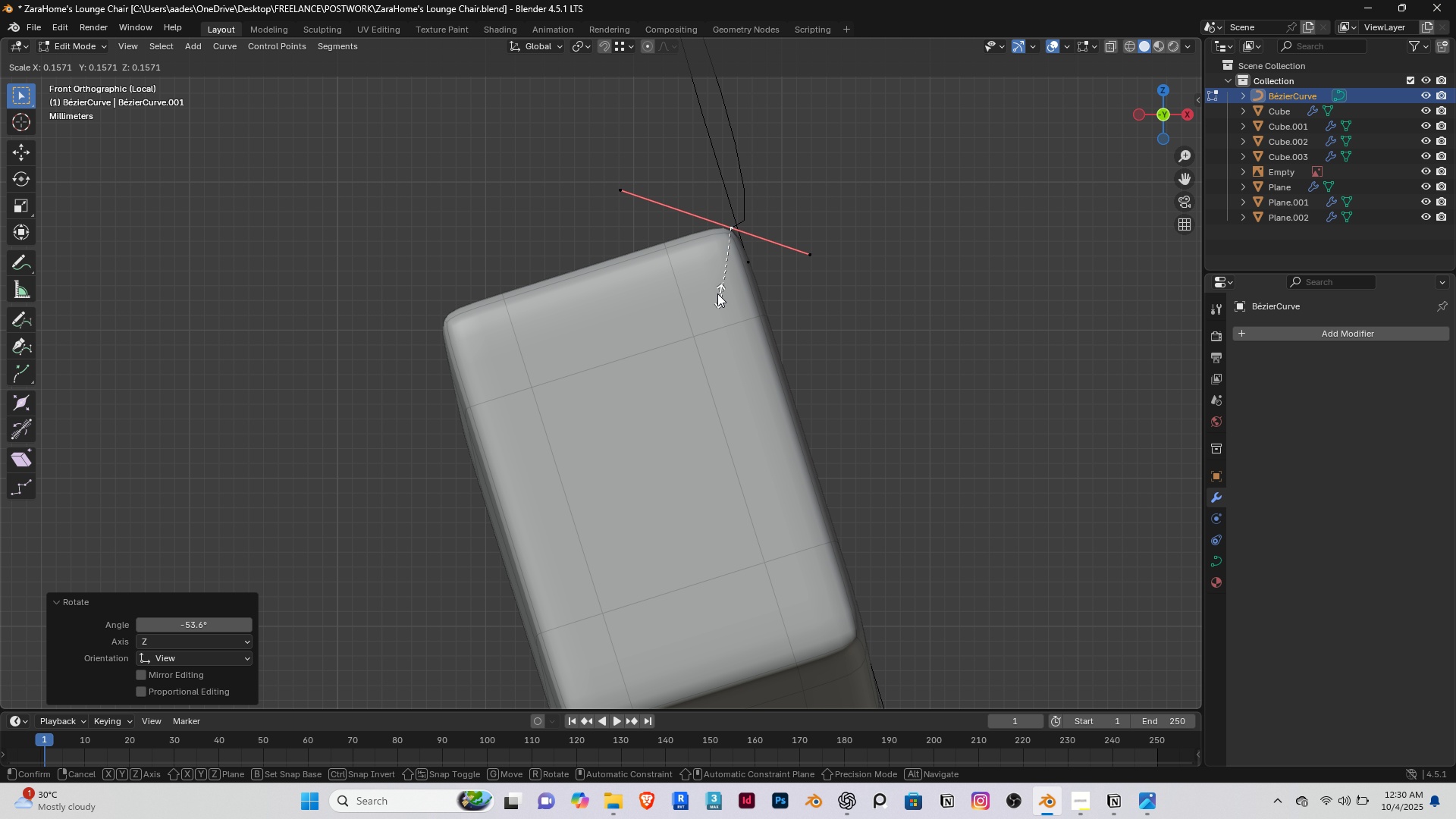 
left_click([711, 289])
 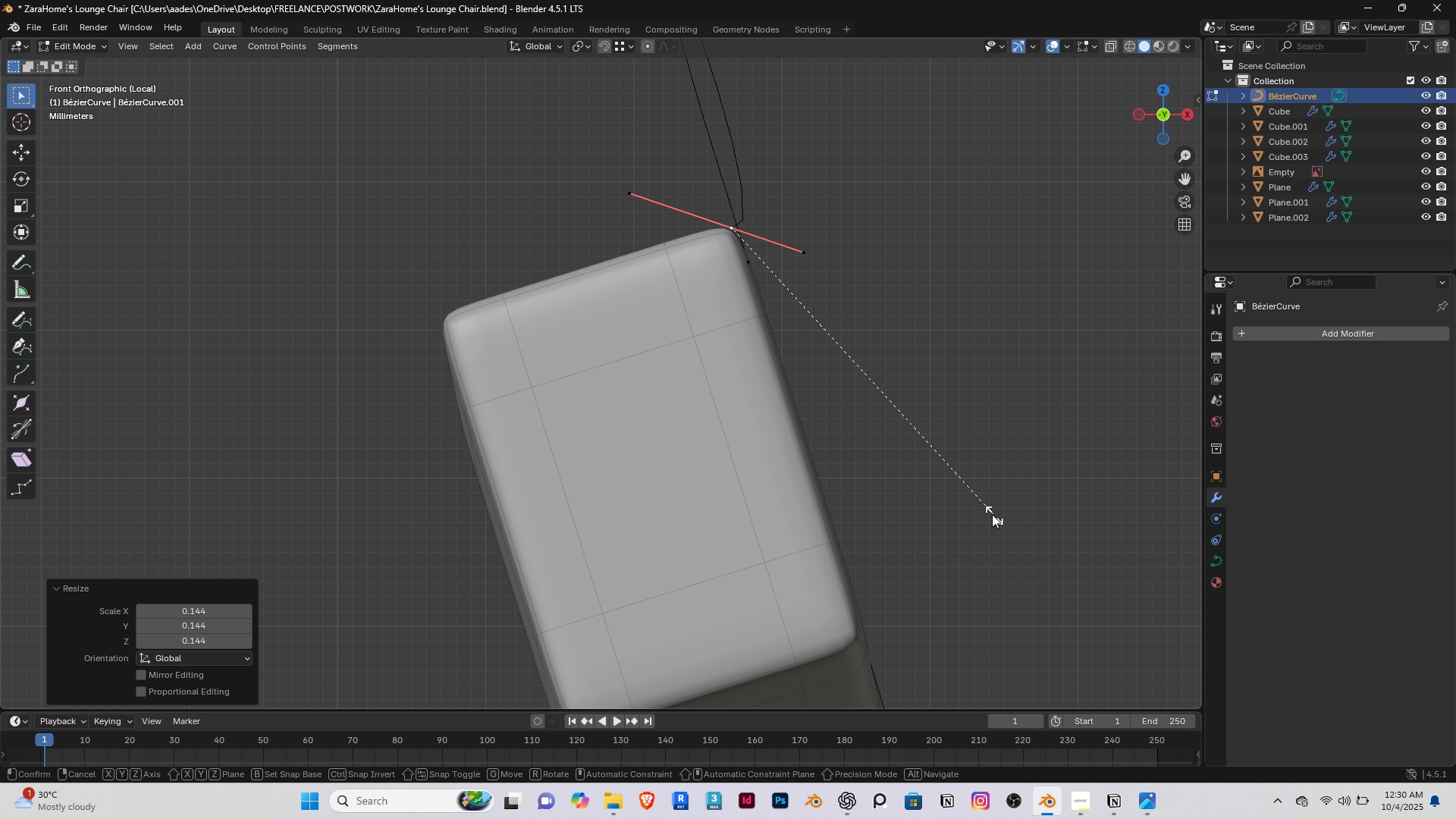 
key(S)
 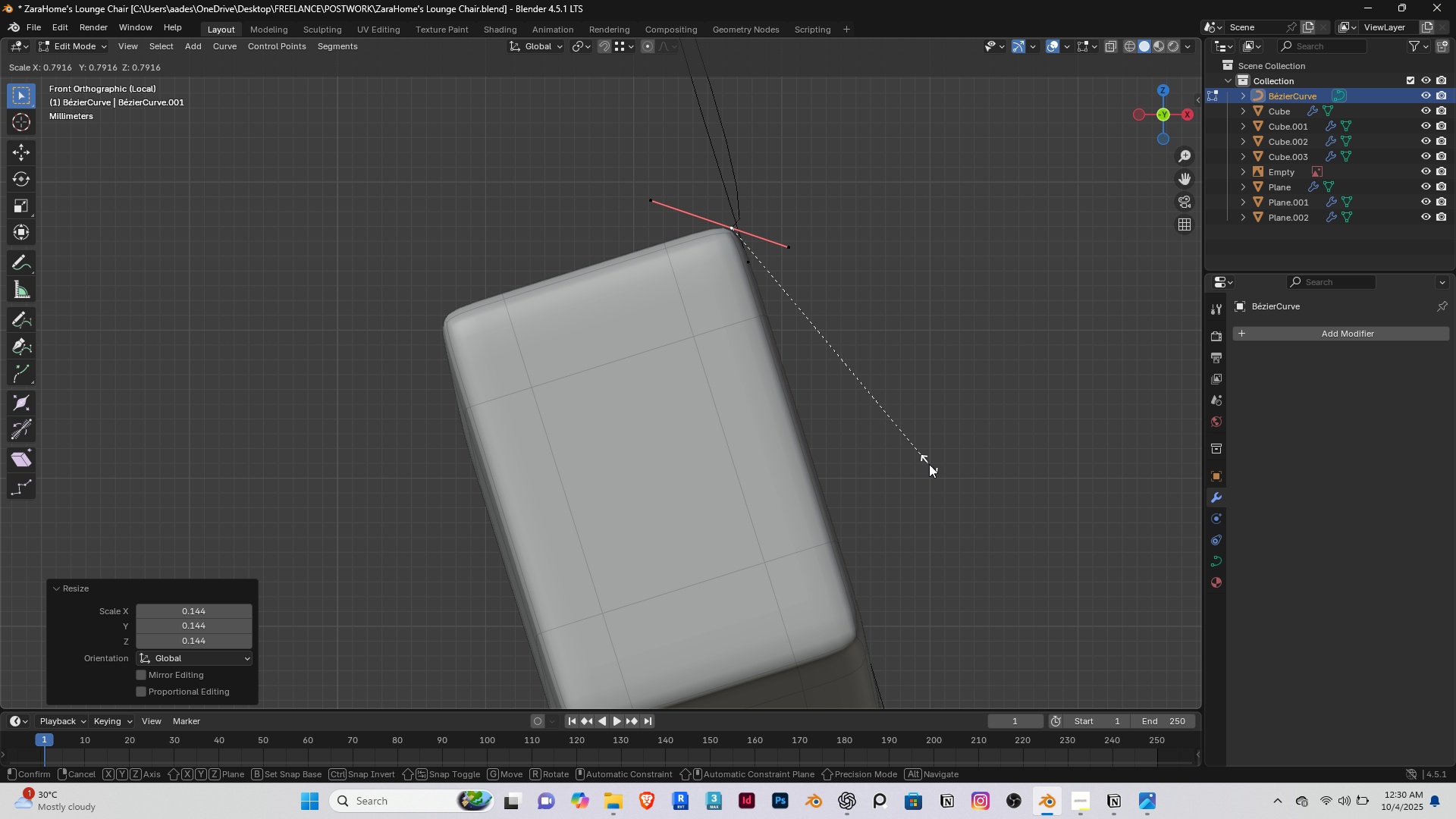 
left_click([929, 464])
 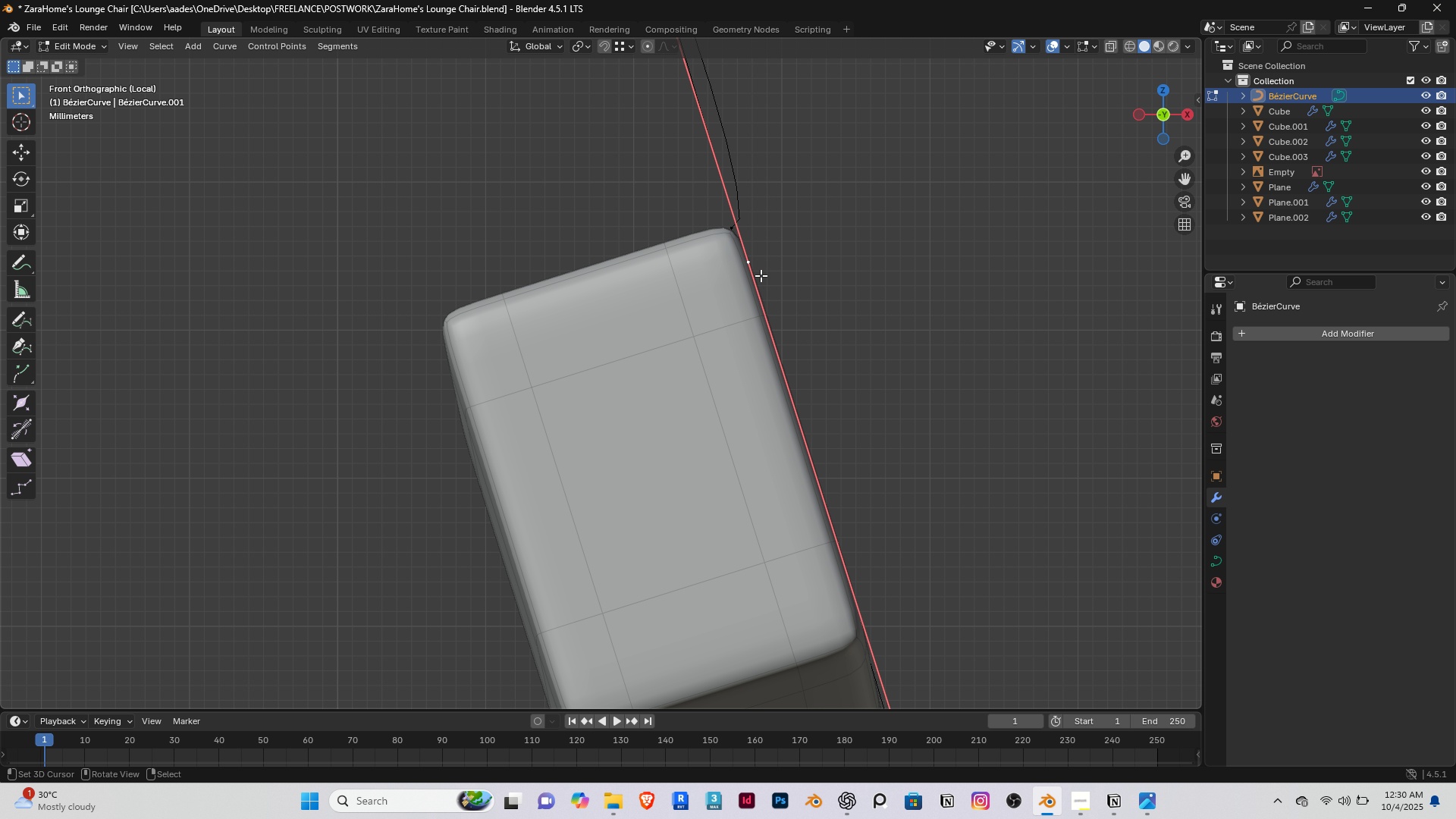 
right_click([761, 275])
 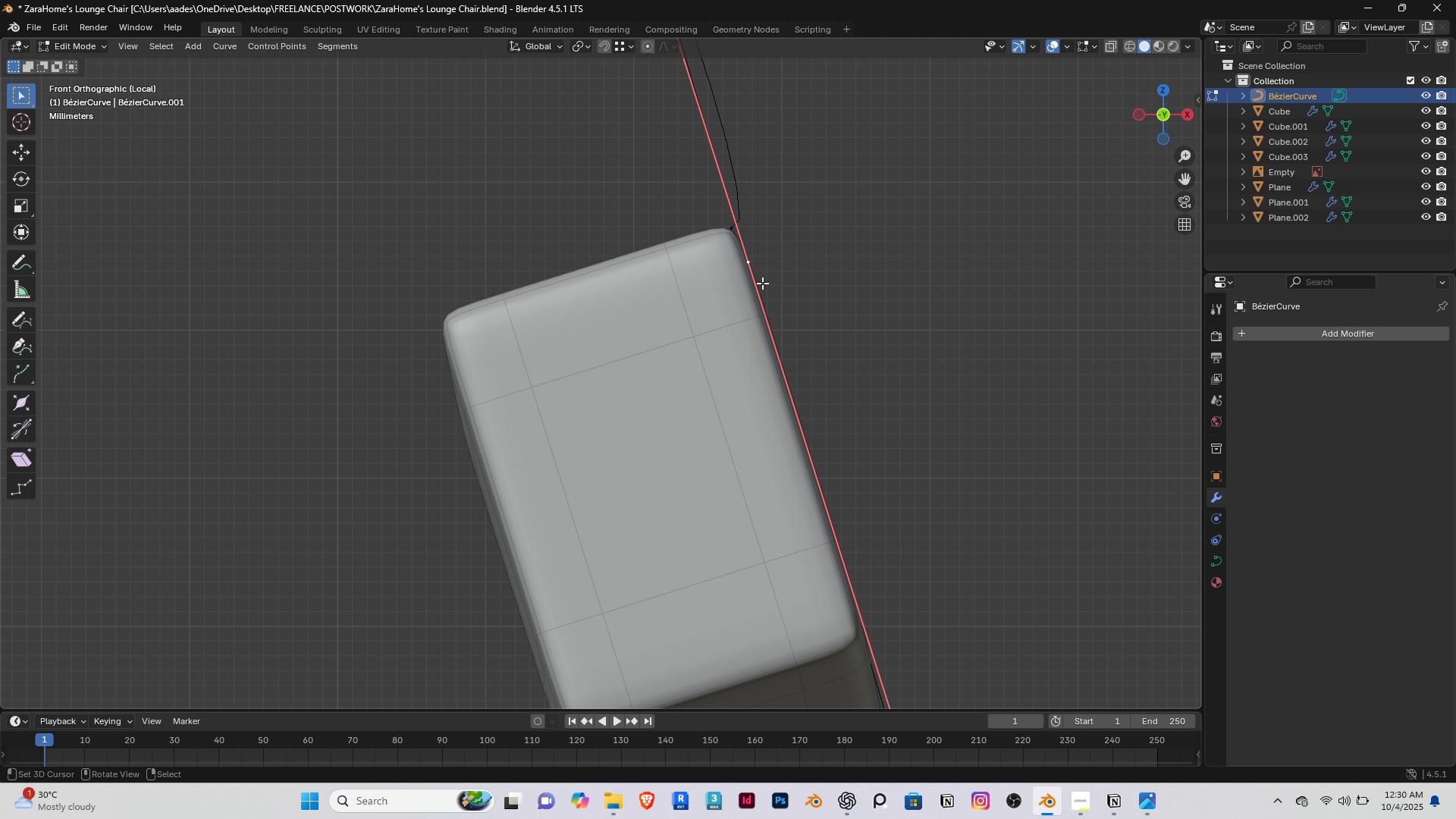 
scroll: coordinate [762, 287], scroll_direction: down, amount: 2.0
 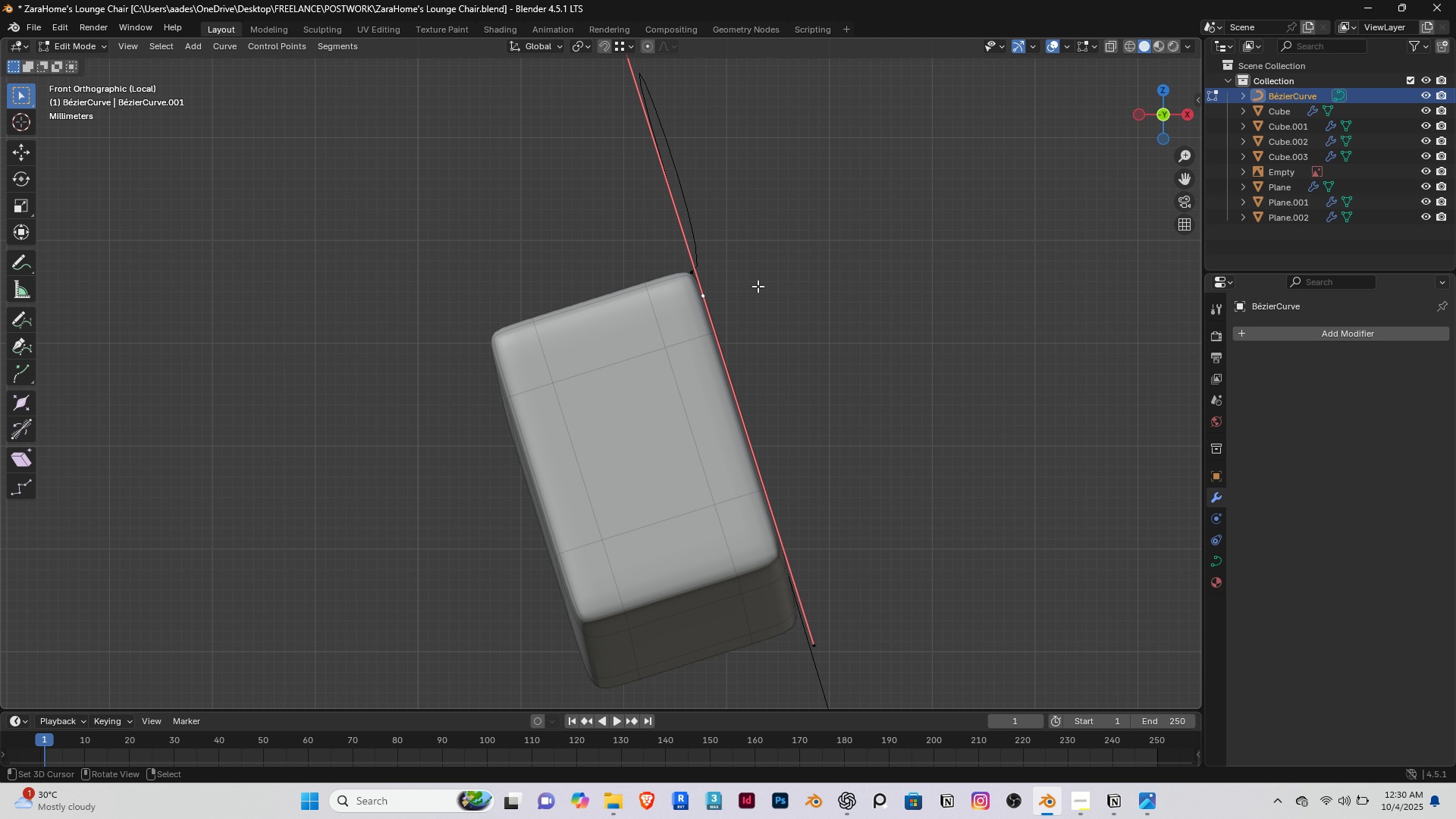 
hold_key(key=ShiftRight, duration=0.36)
 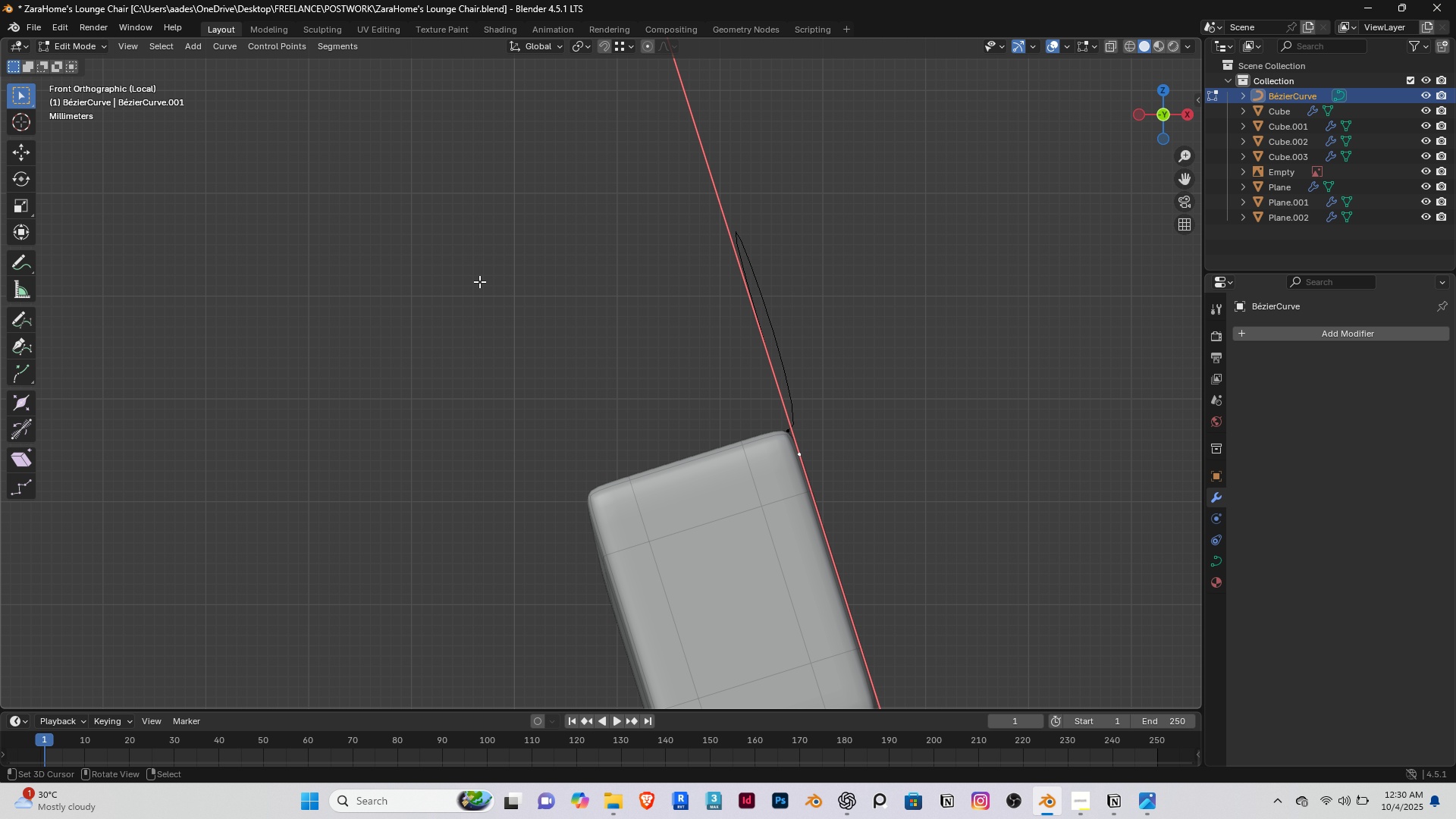 
key(S)
 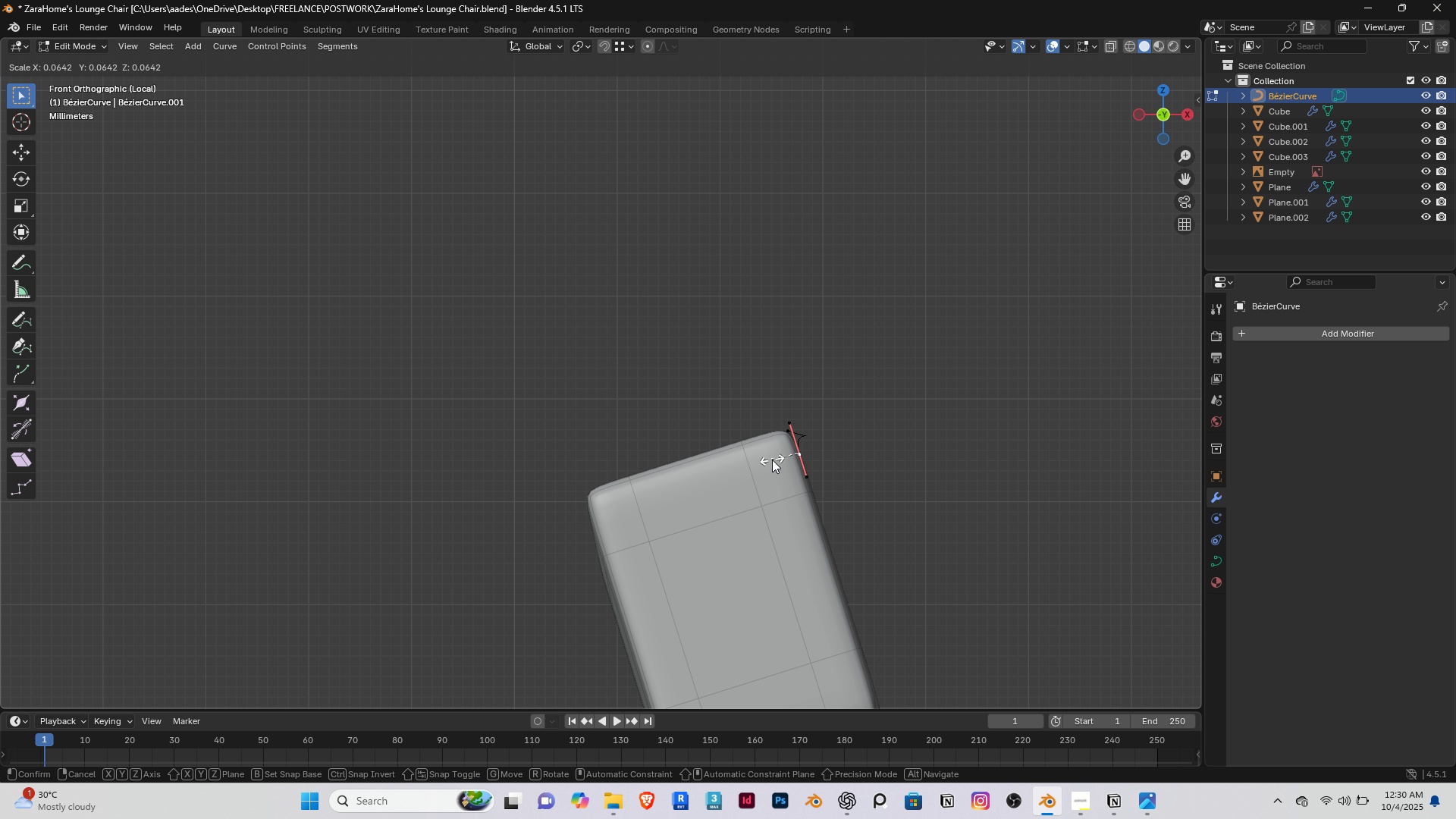 
left_click([772, 460])
 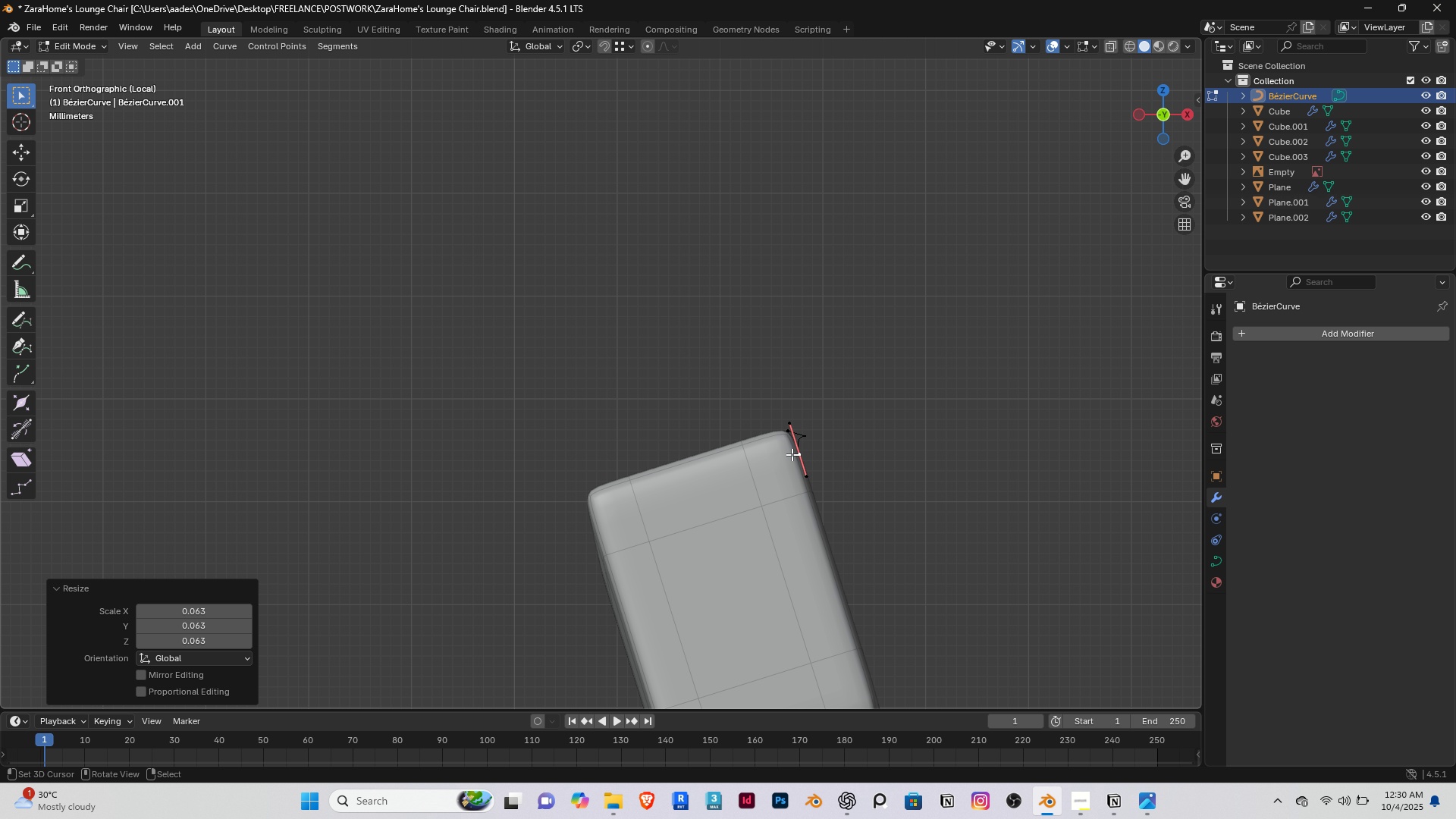 
scroll: coordinate [787, 452], scroll_direction: up, amount: 3.0
 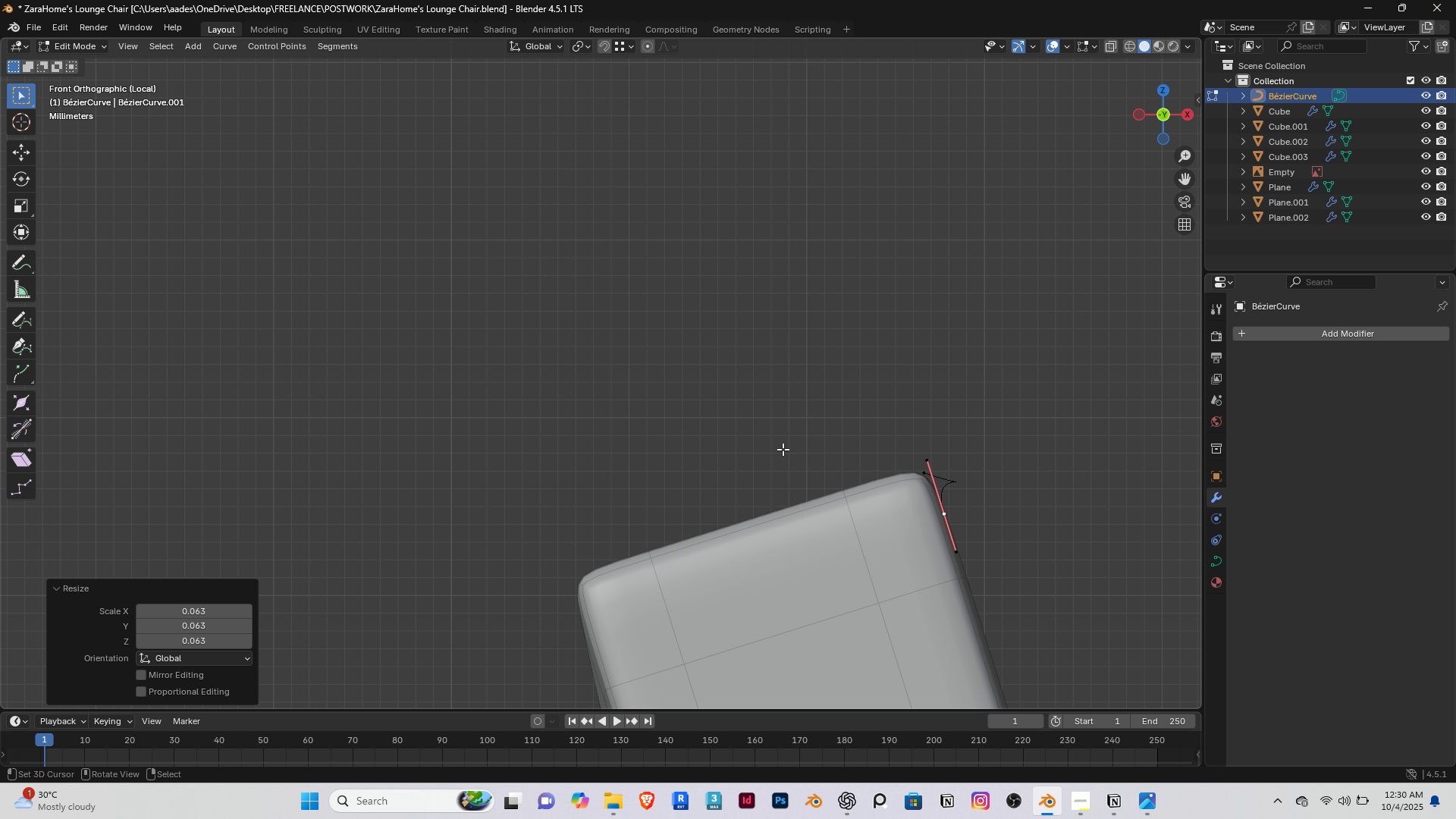 
hold_key(key=ShiftRight, duration=0.3)
 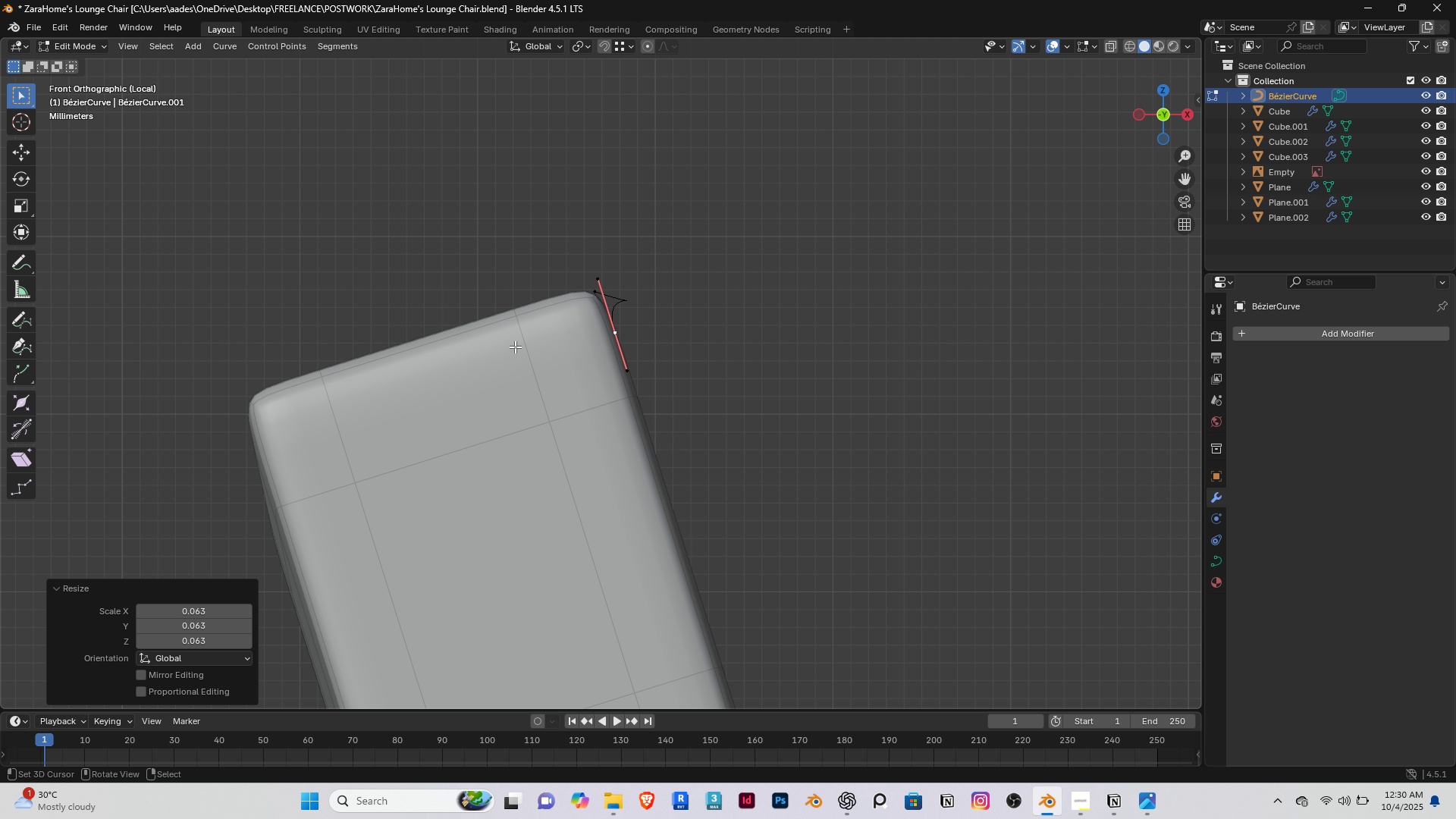 
scroll: coordinate [515, 347], scroll_direction: up, amount: 4.0
 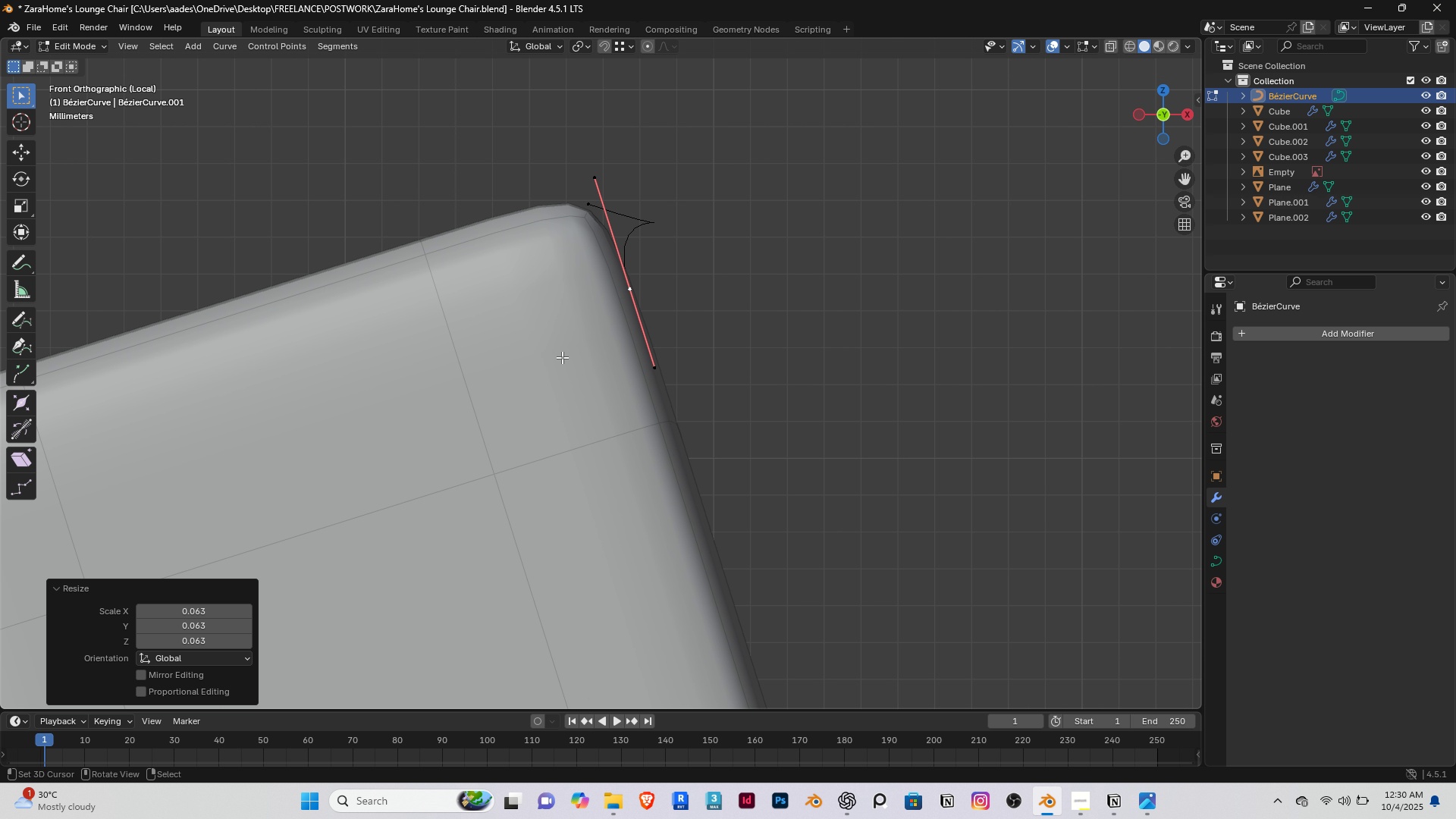 
hold_key(key=ShiftRight, duration=0.36)
 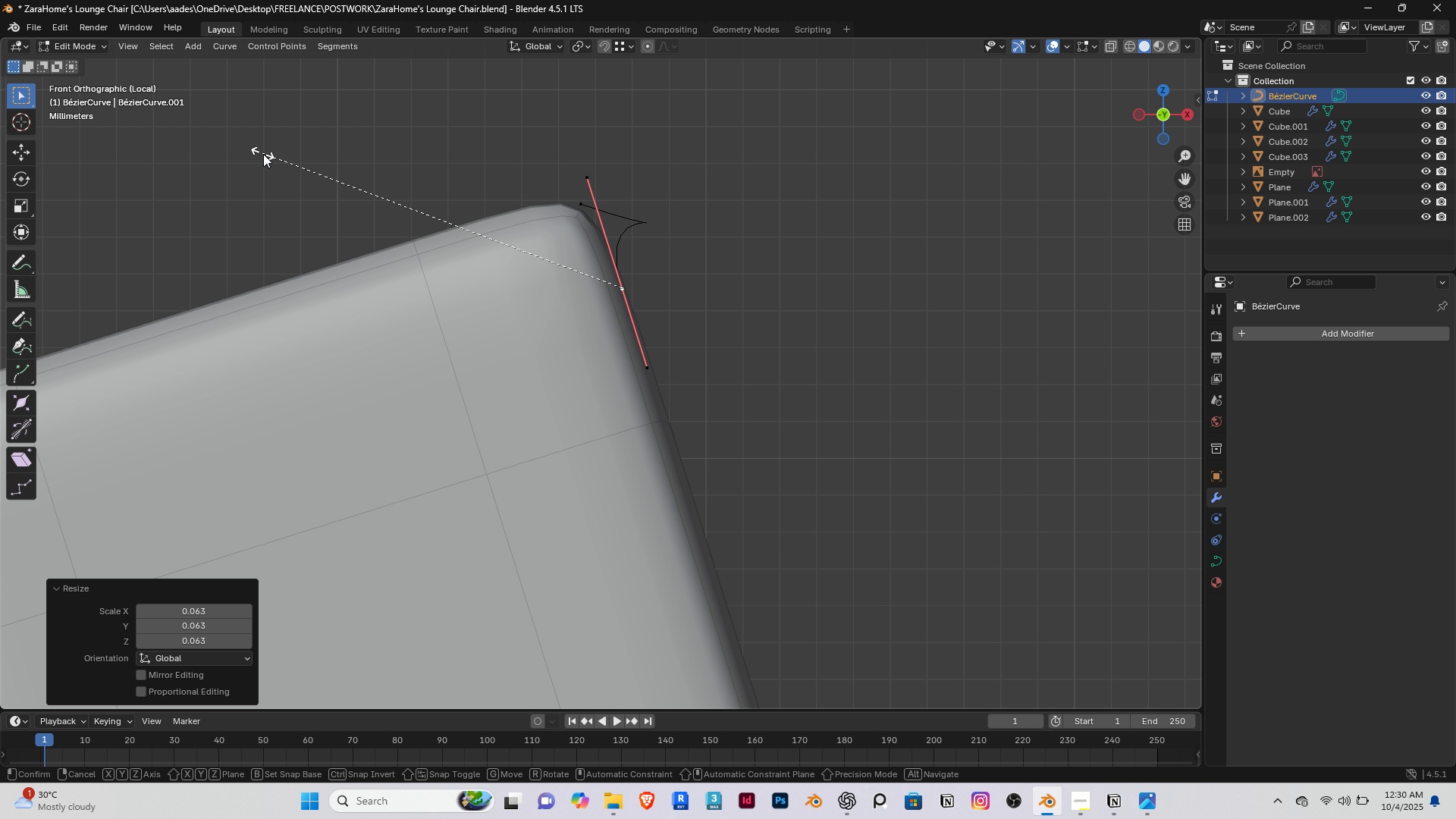 
key(S)
 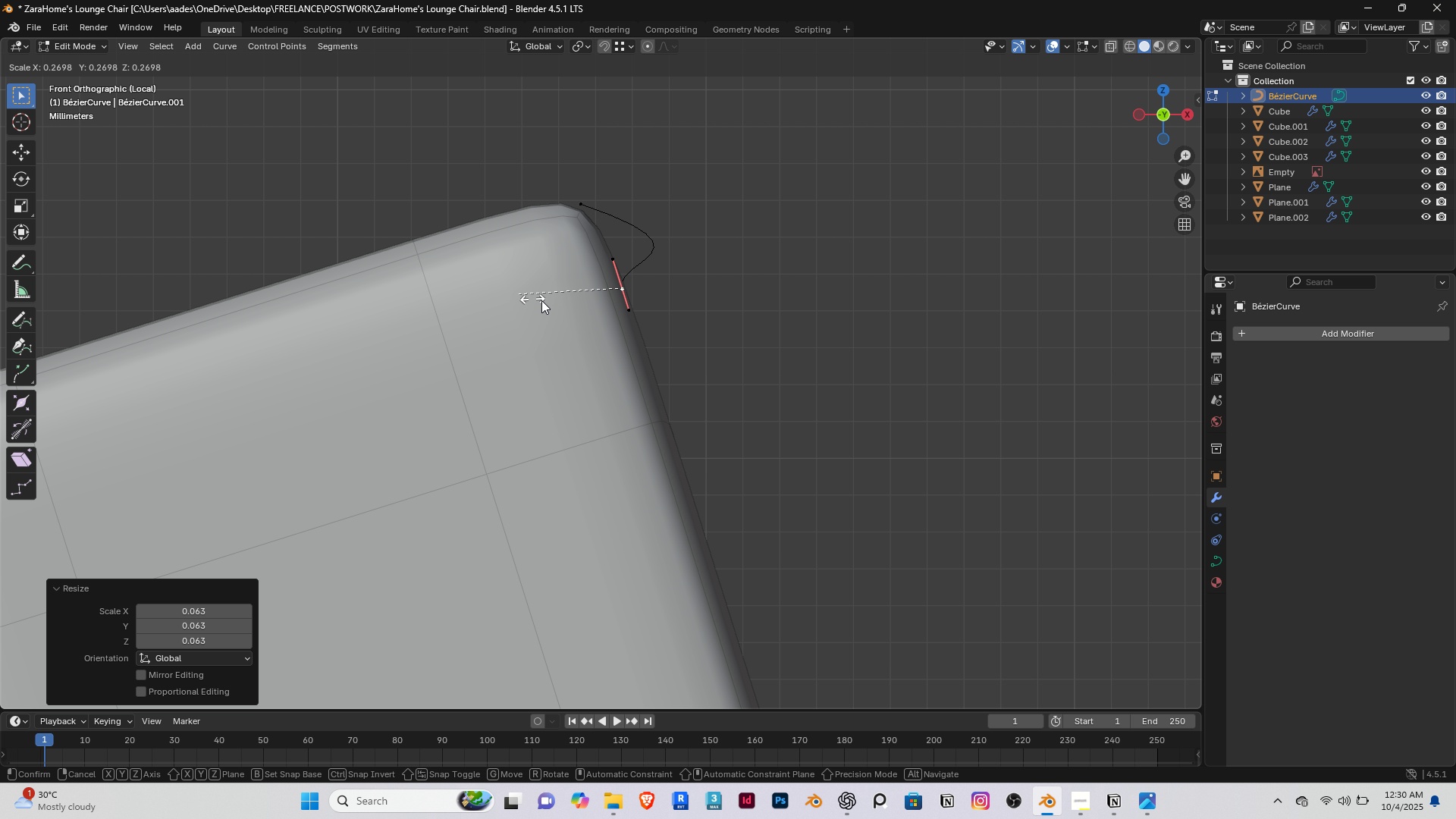 
left_click([569, 306])
 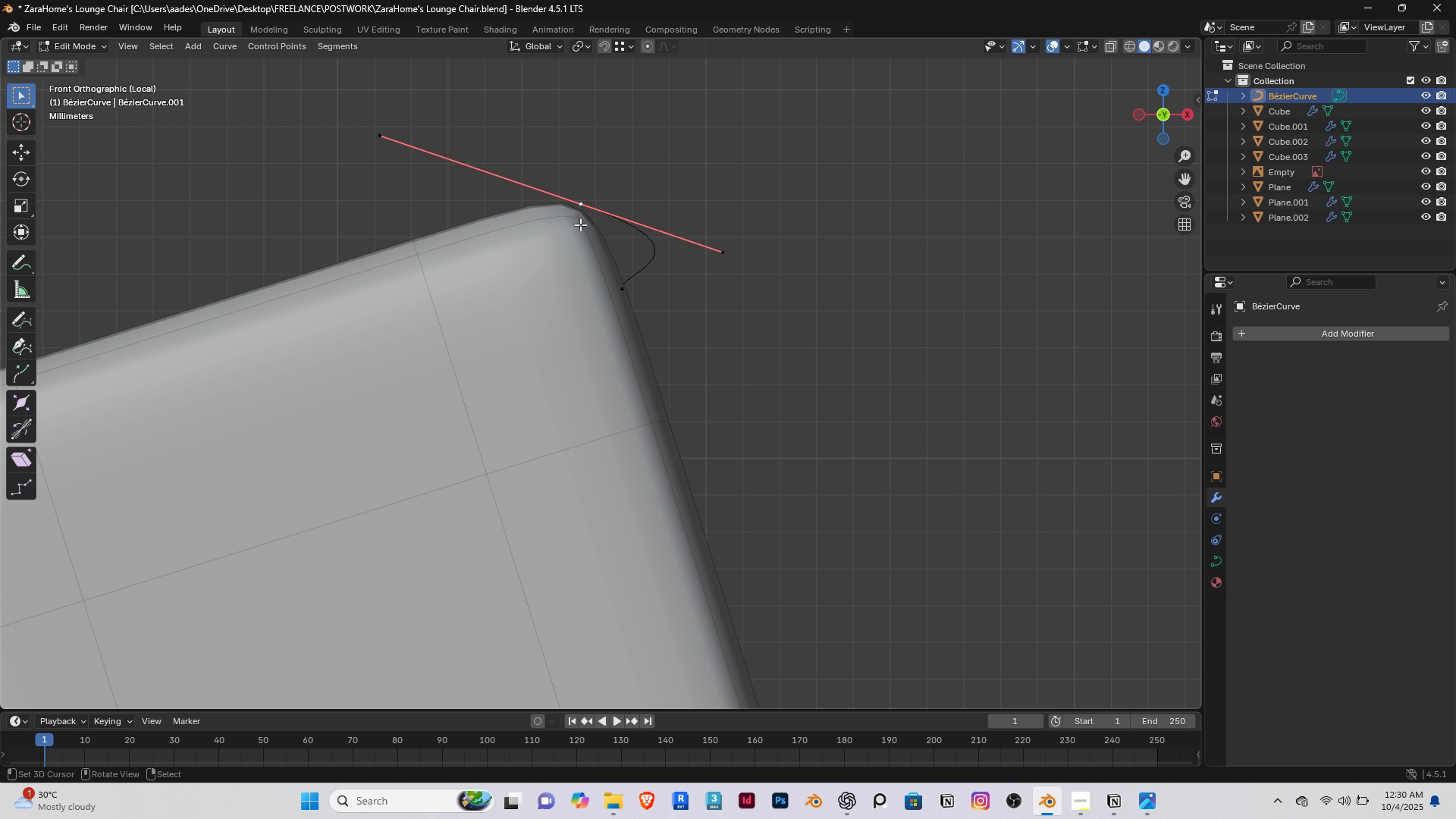 
right_click([580, 224])
 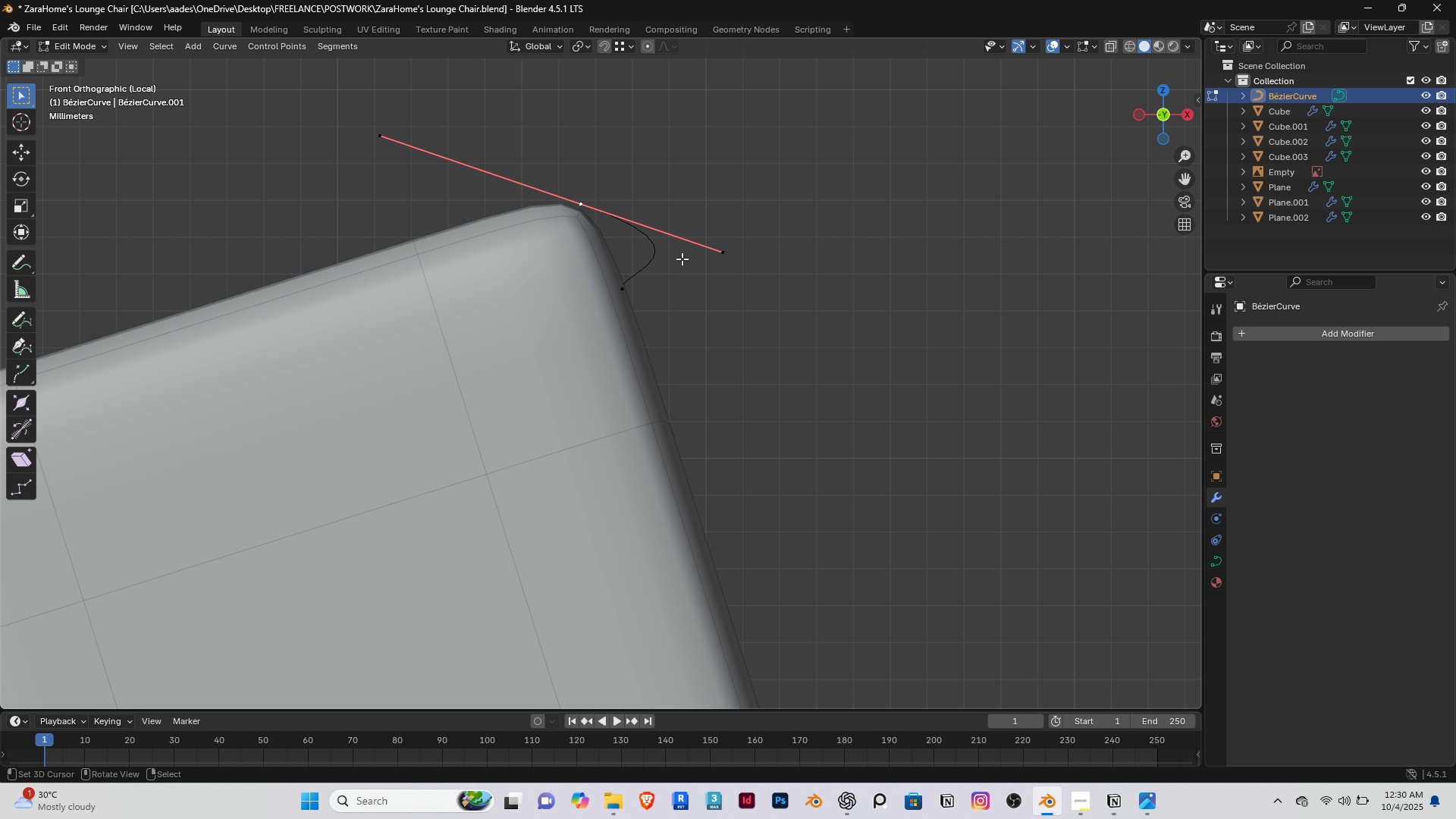 
key(S)
 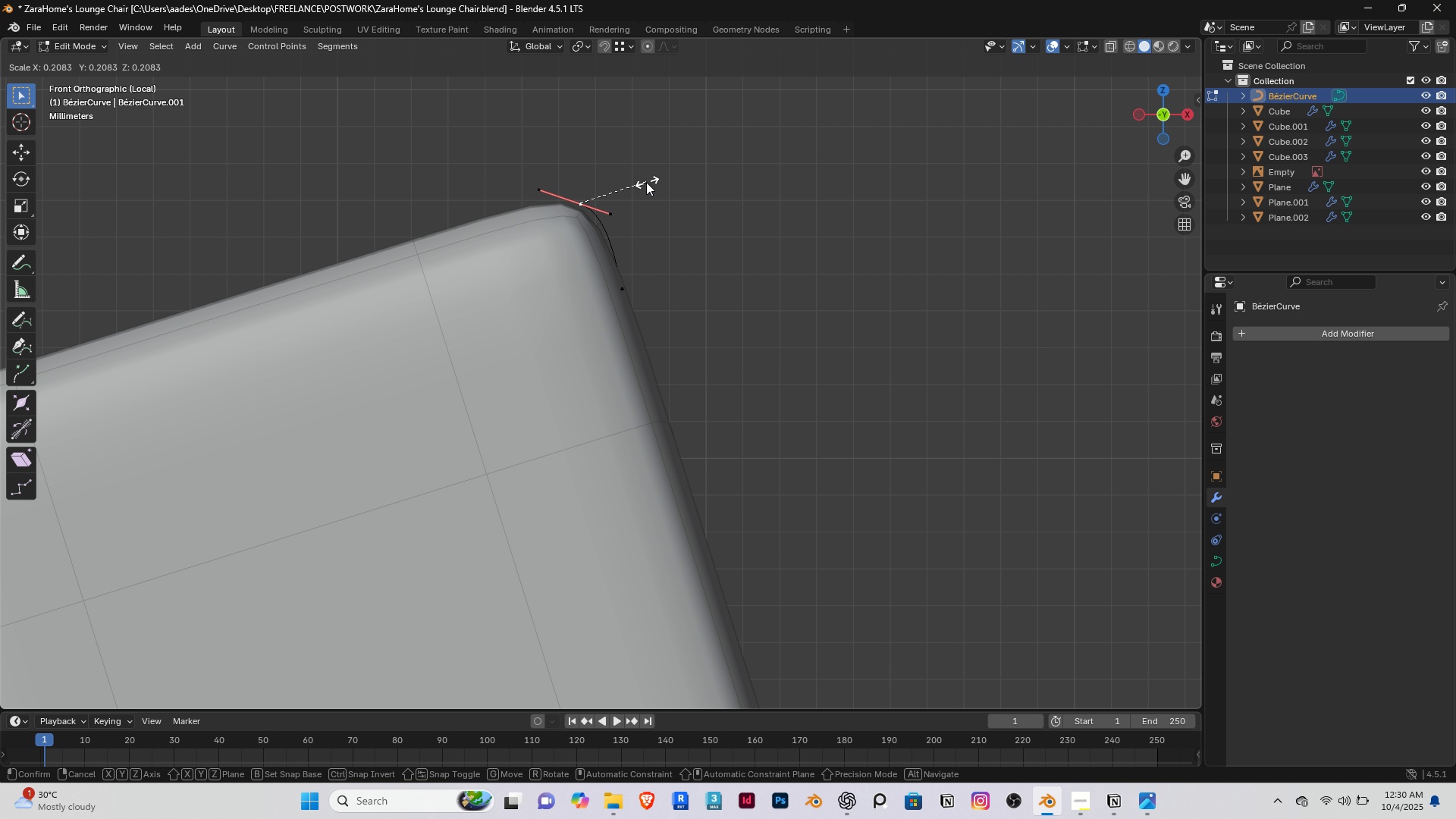 
left_click([640, 181])
 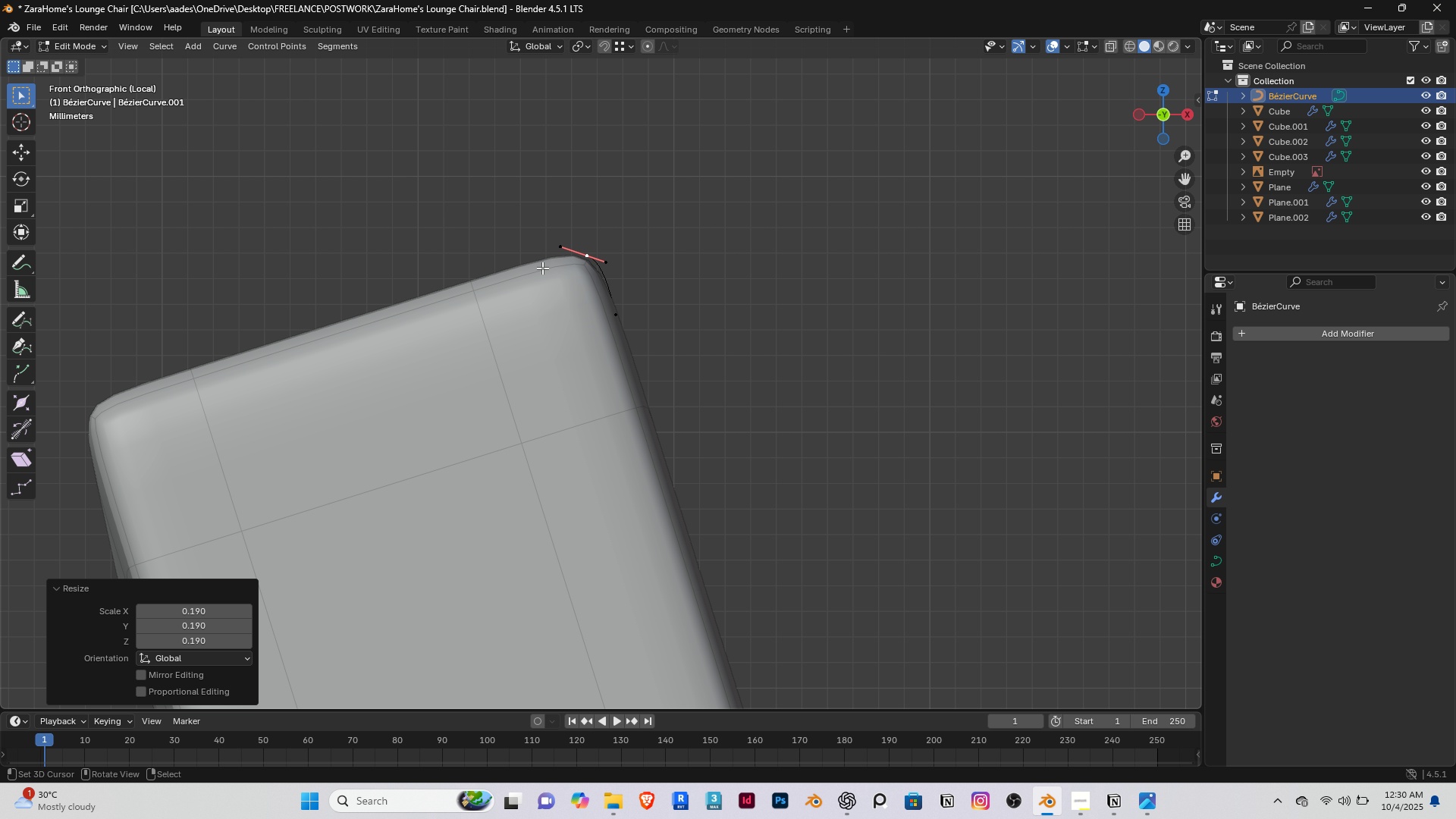 
scroll: coordinate [542, 268], scroll_direction: down, amount: 4.0
 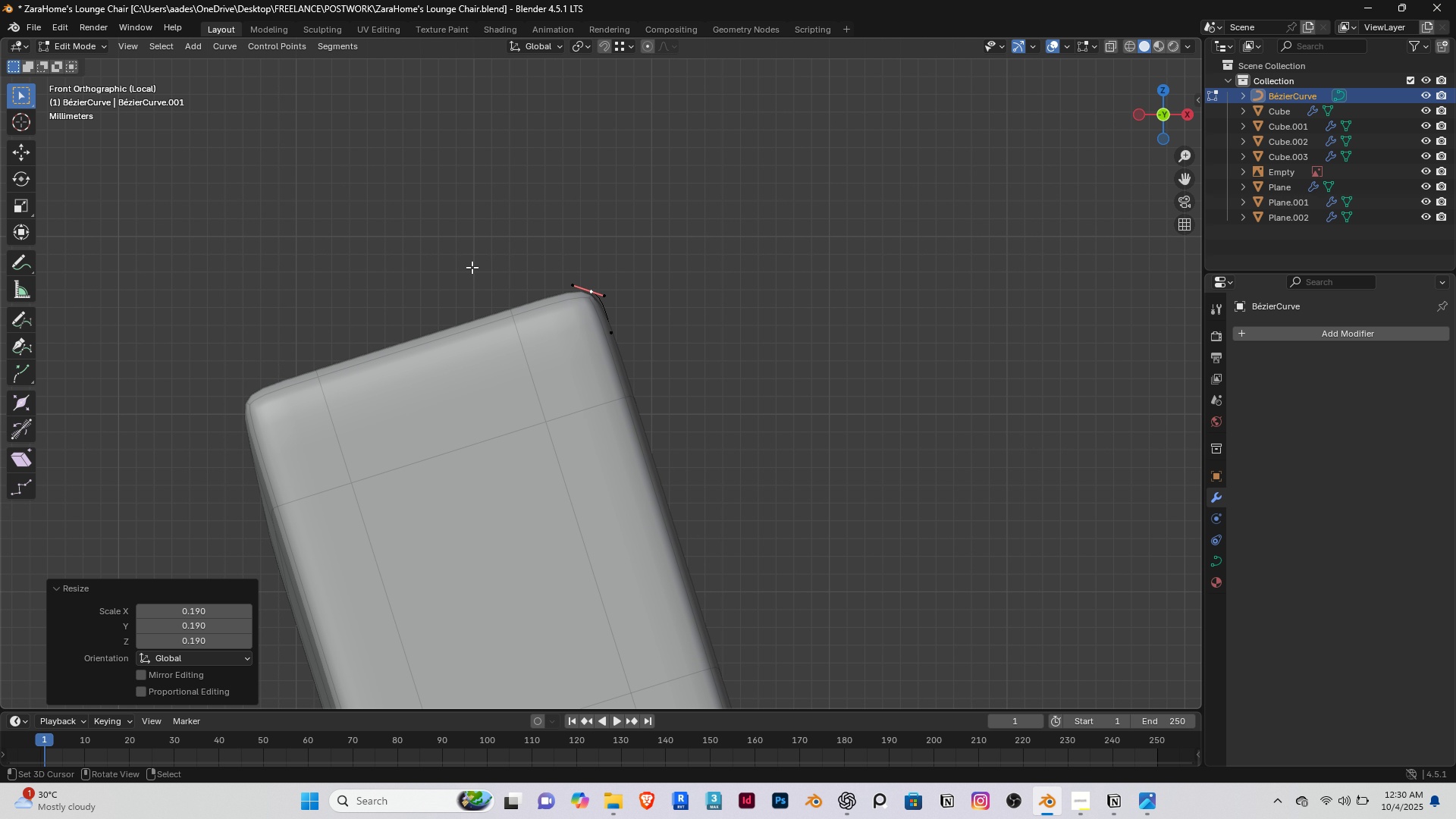 
hold_key(key=ShiftRight, duration=0.39)
 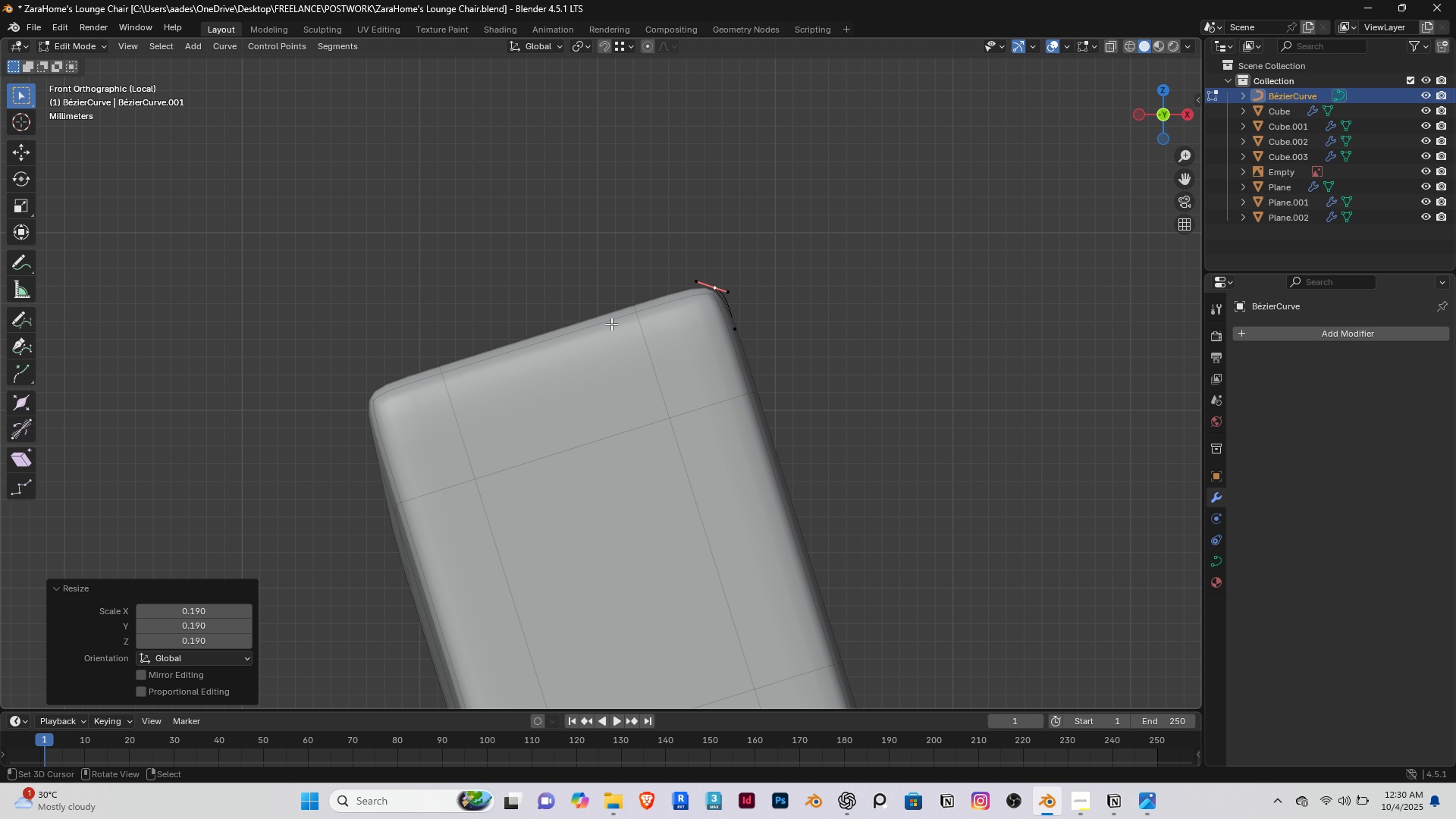 
key(E)
 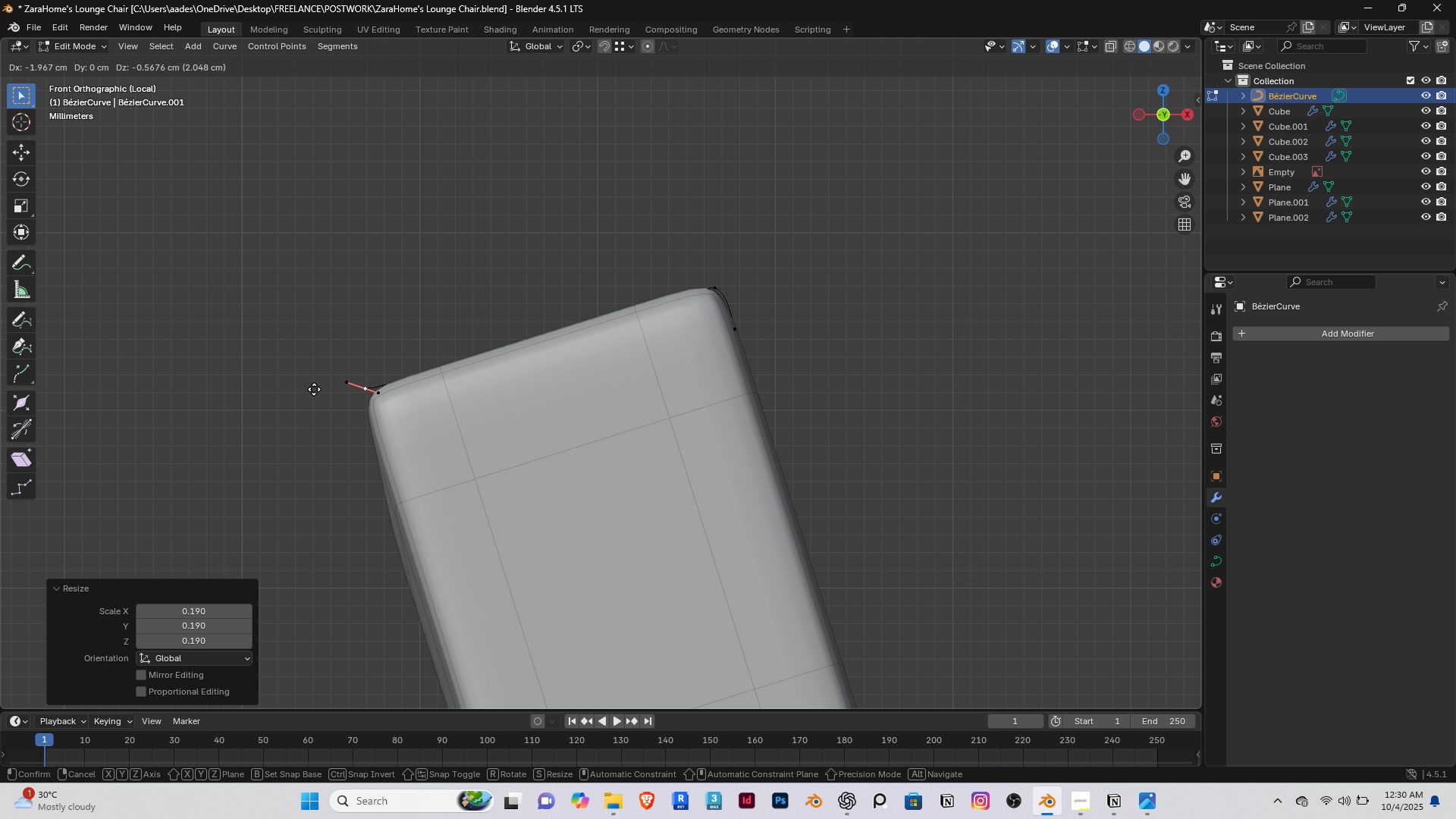 
wait(10.7)
 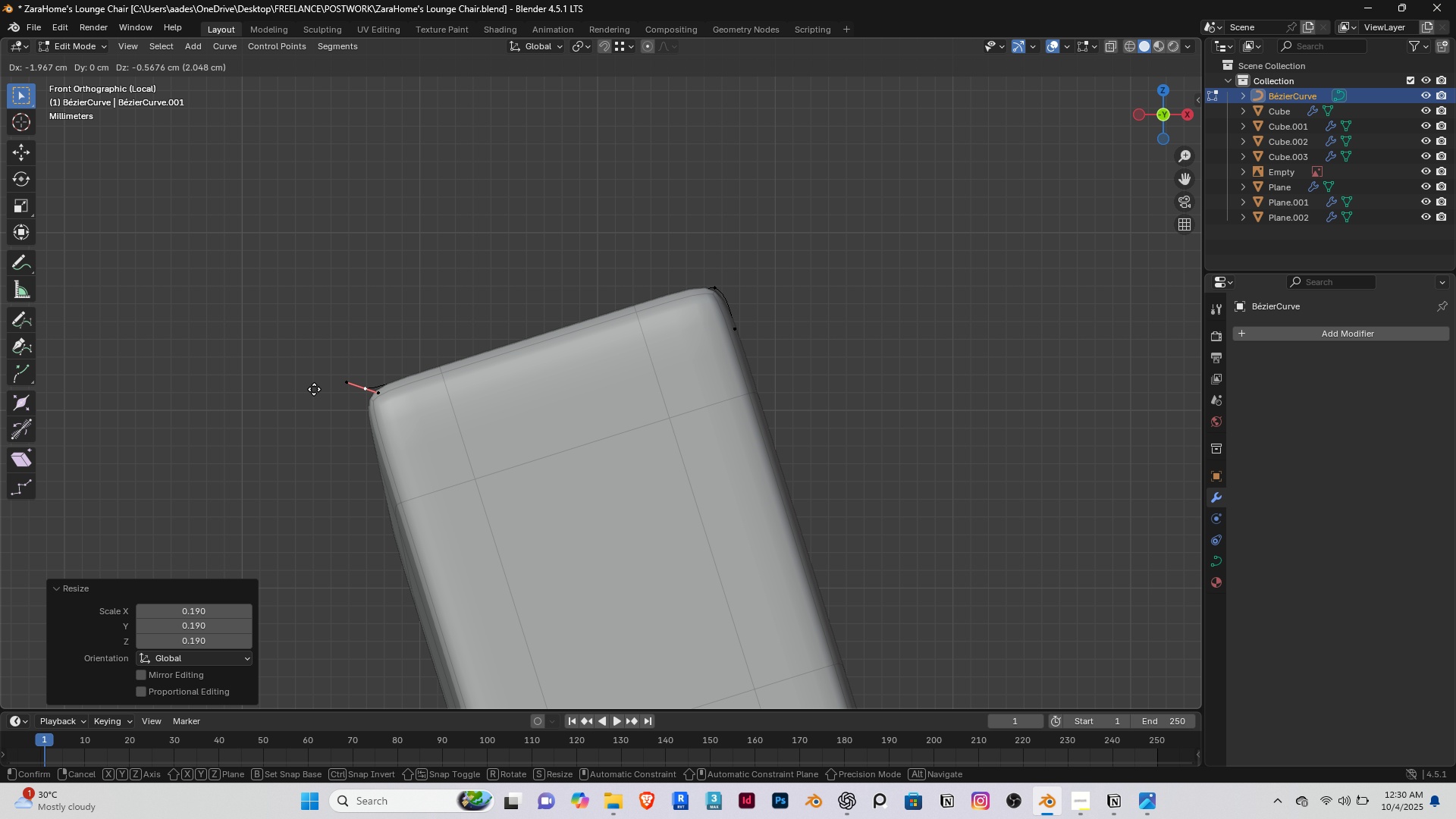 
right_click([284, 281])
 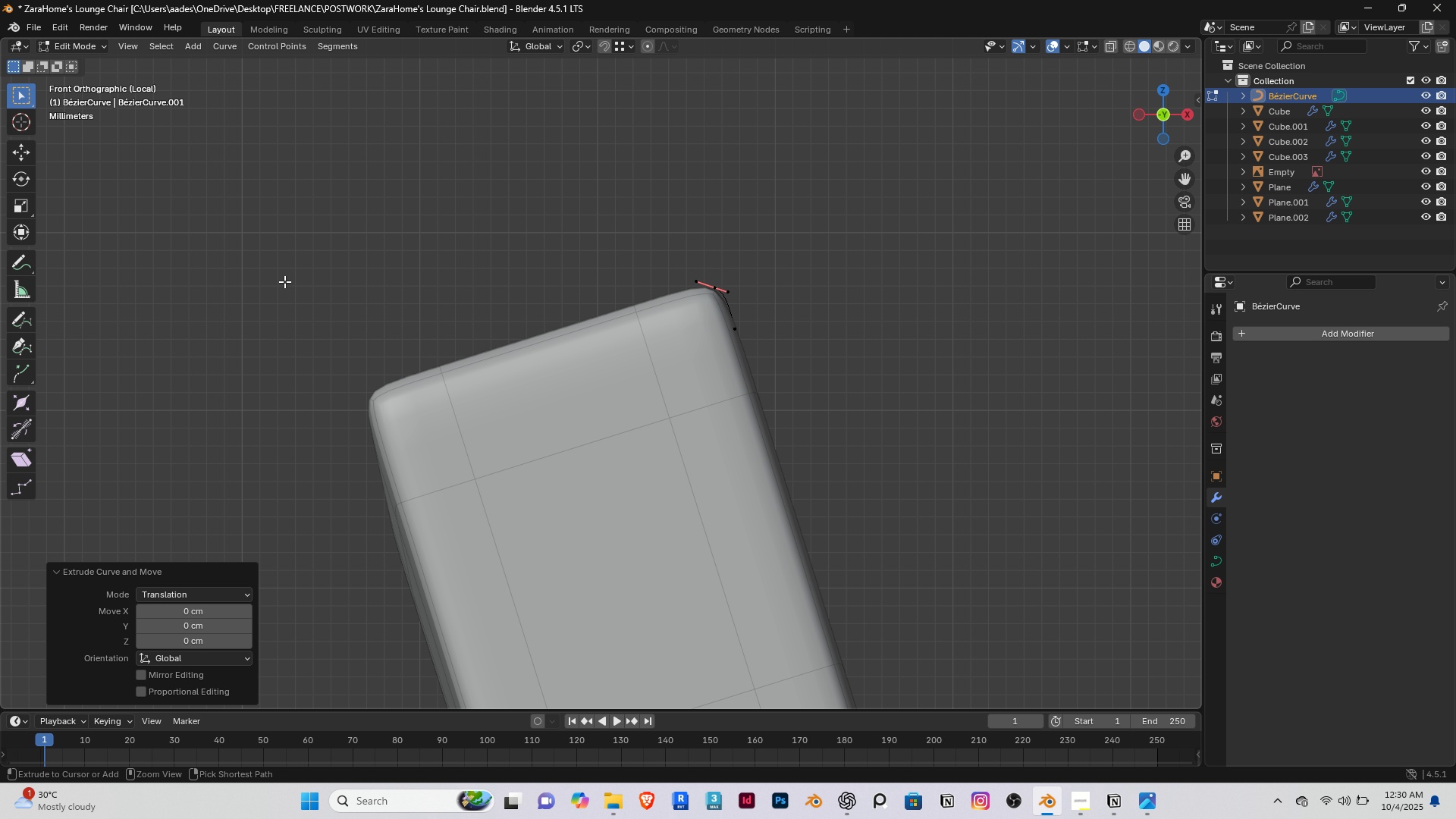 
key(Control+Z)
 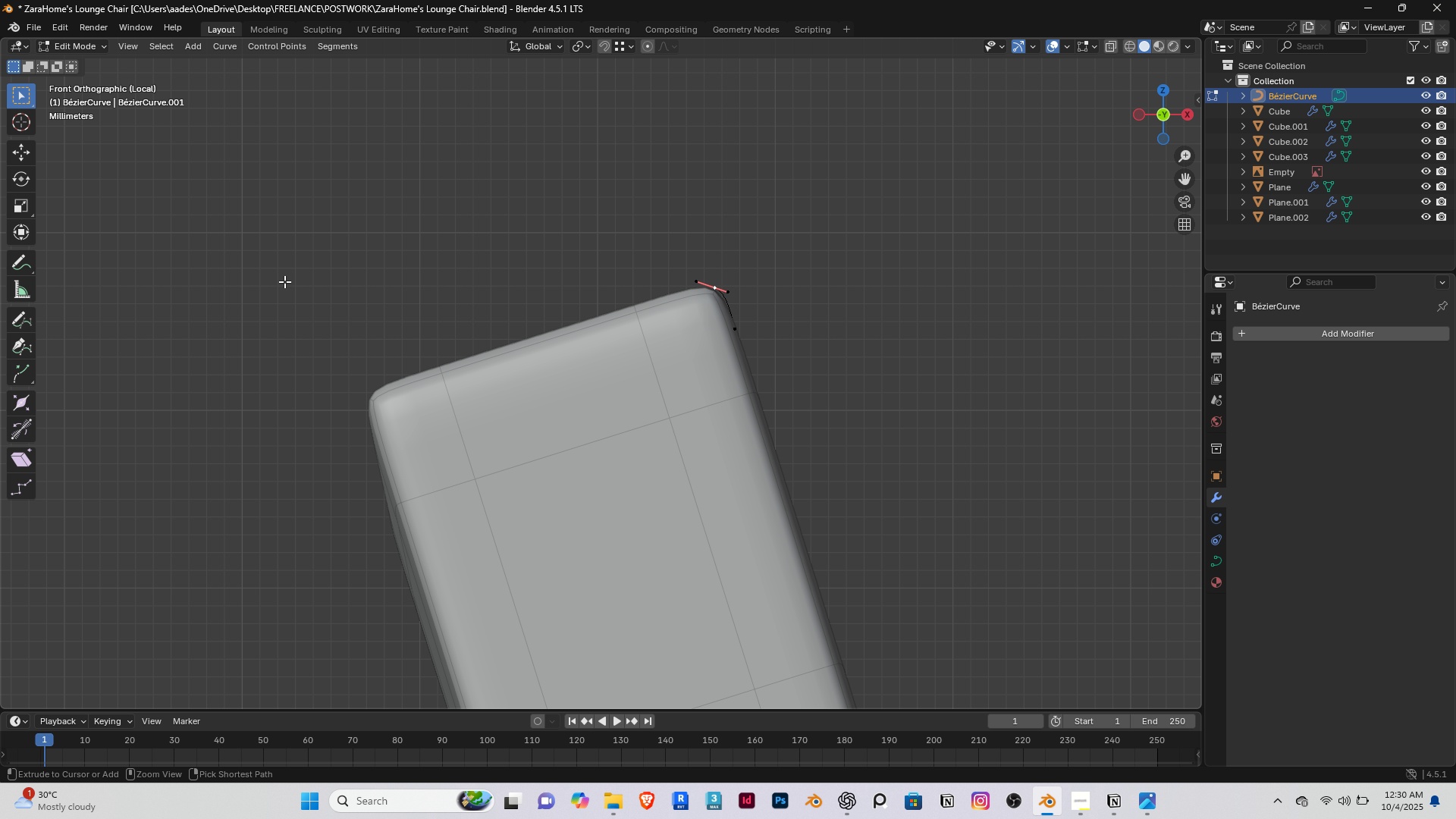 
key(Control+Z)
 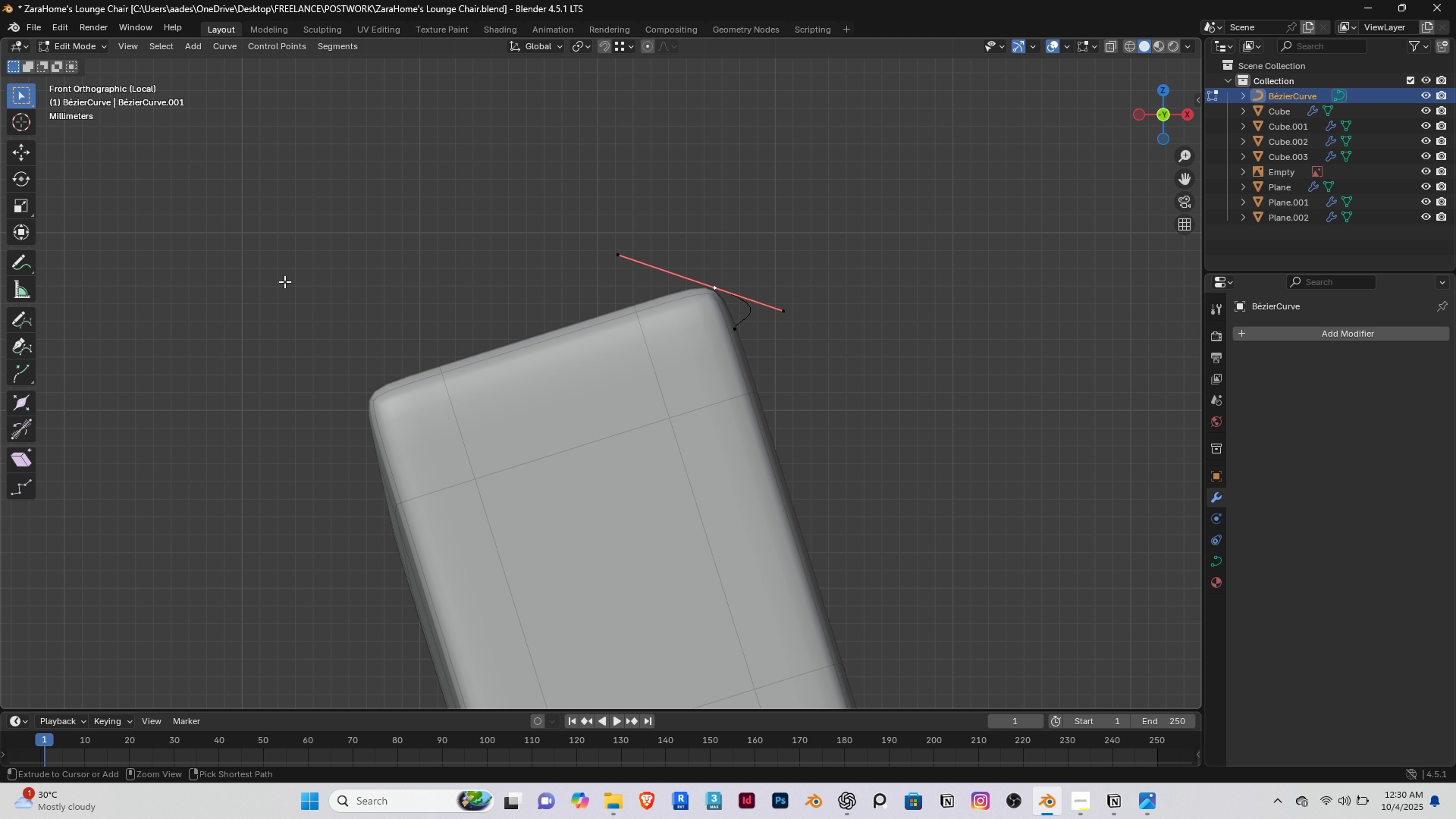 
key(Control+Z)
 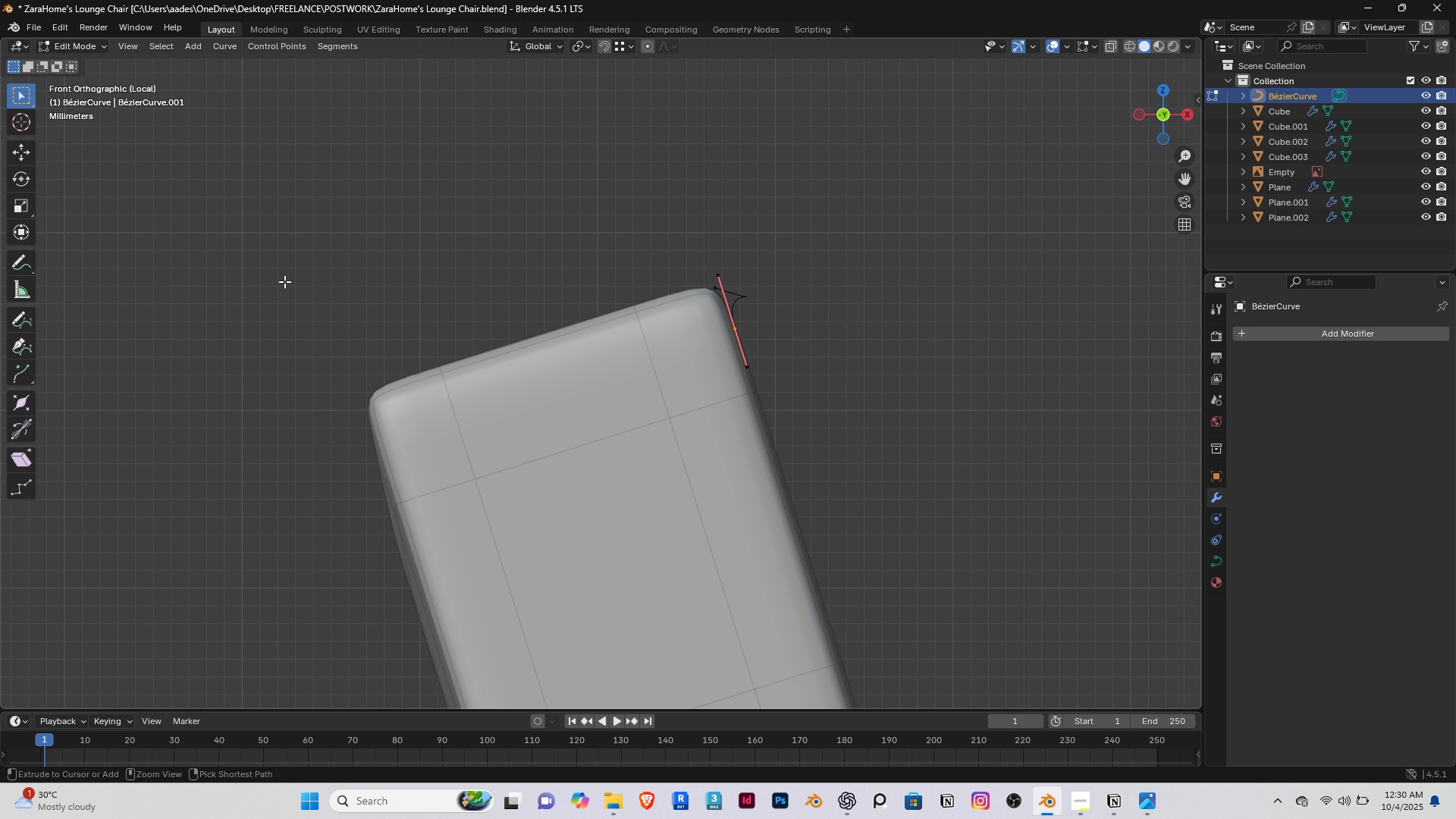 
key(Control+Z)
 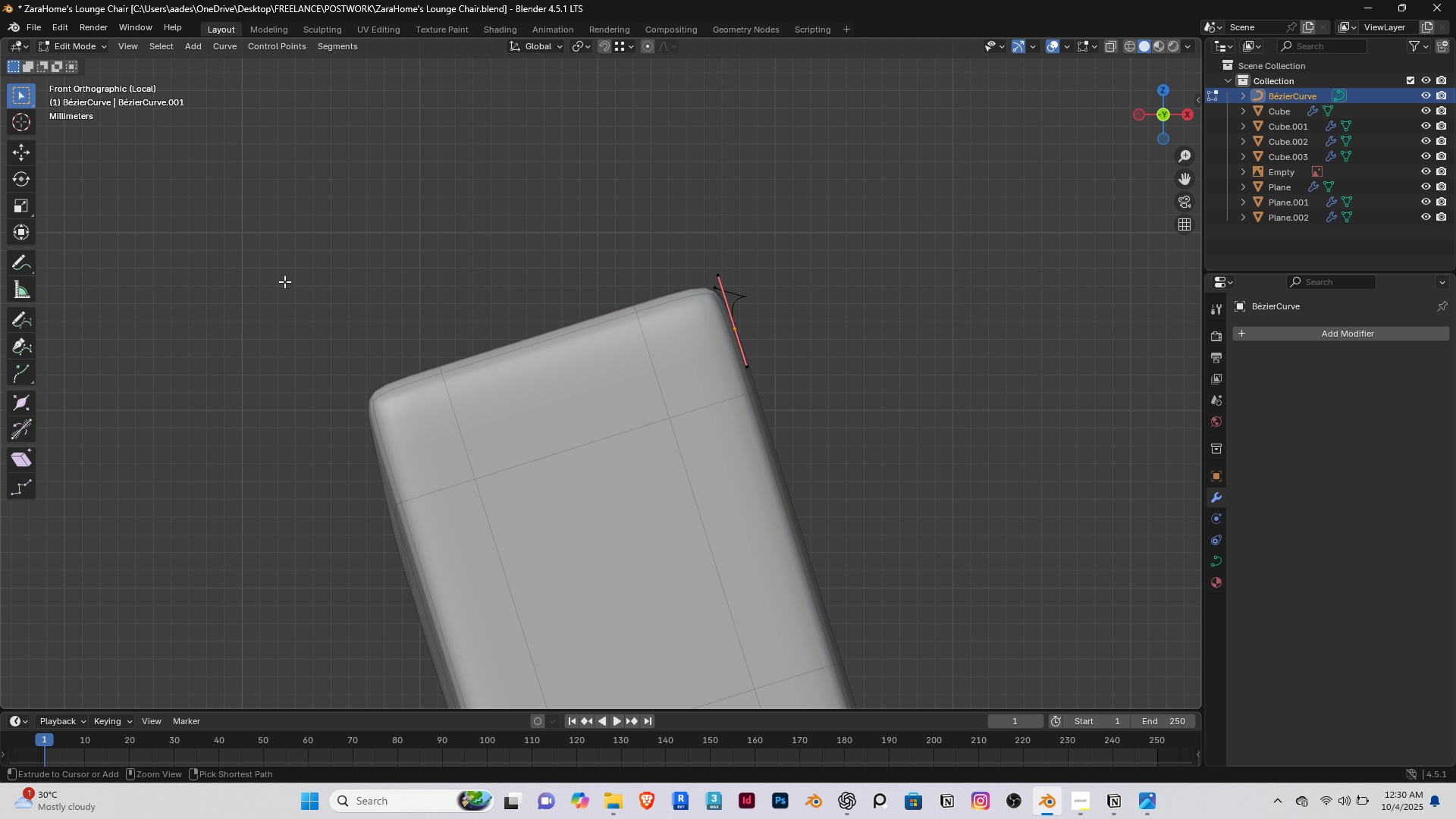 
key(Control+Z)
 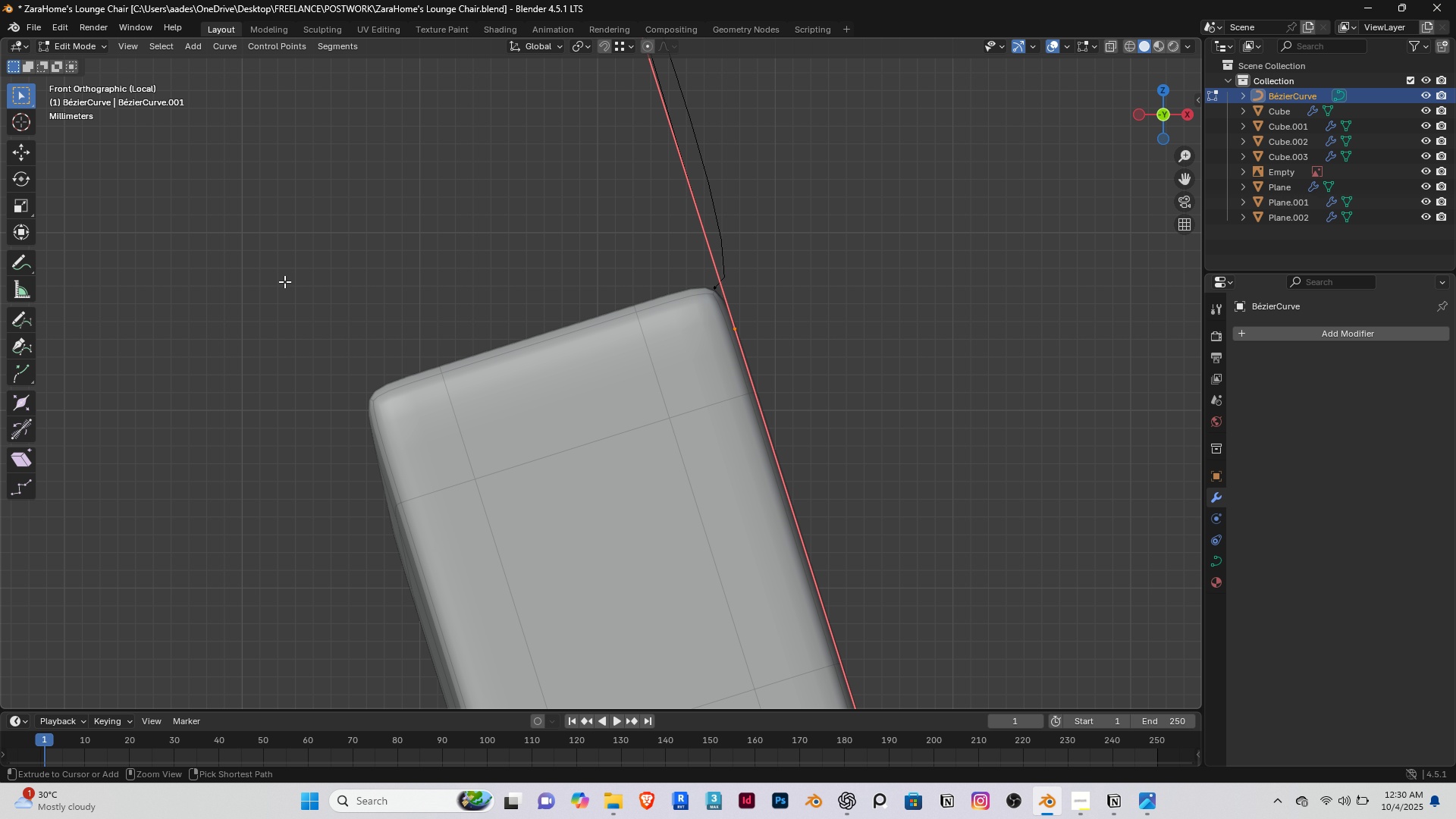 
key(Control+Z)
 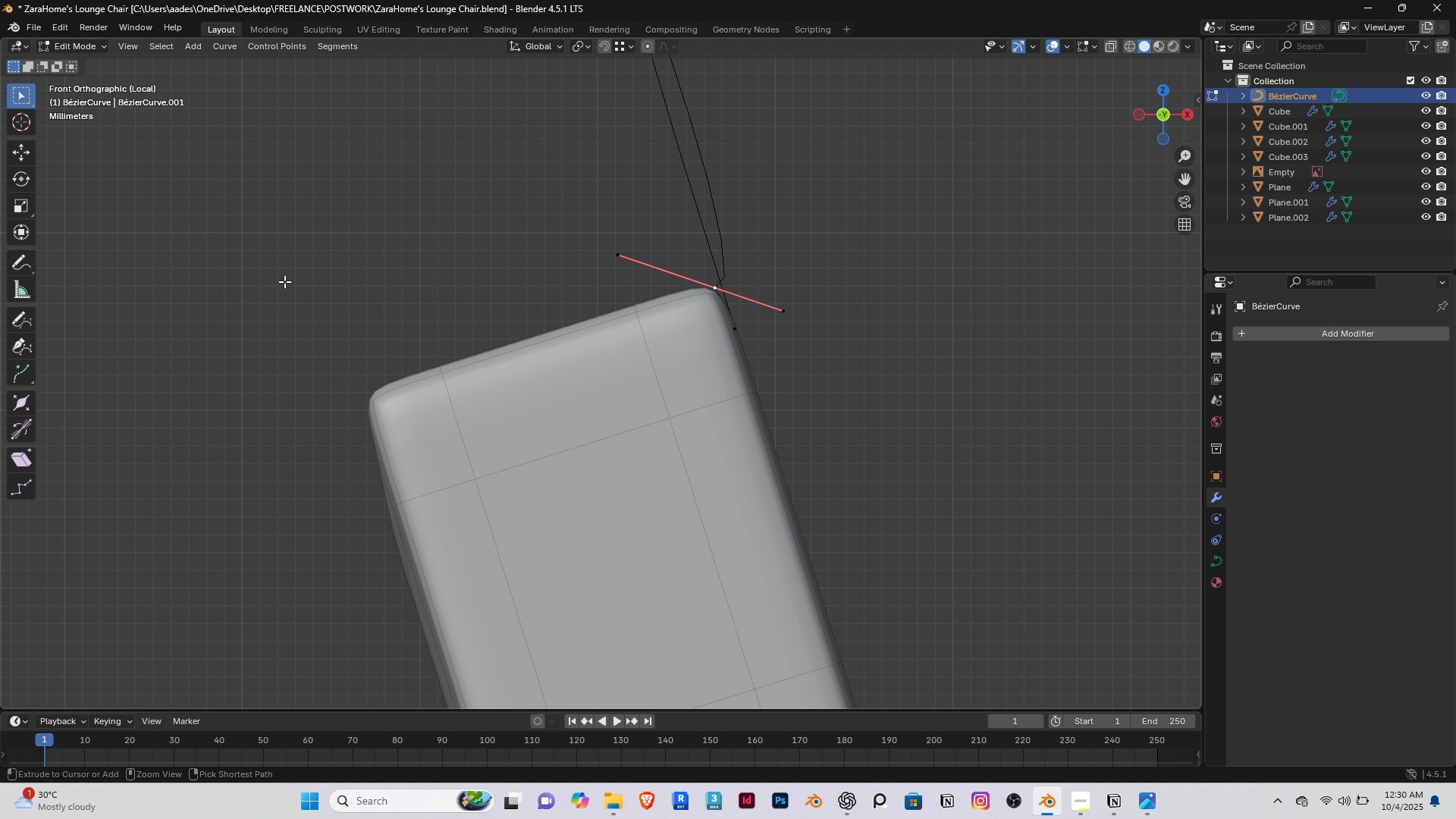 
key(Control+Z)
 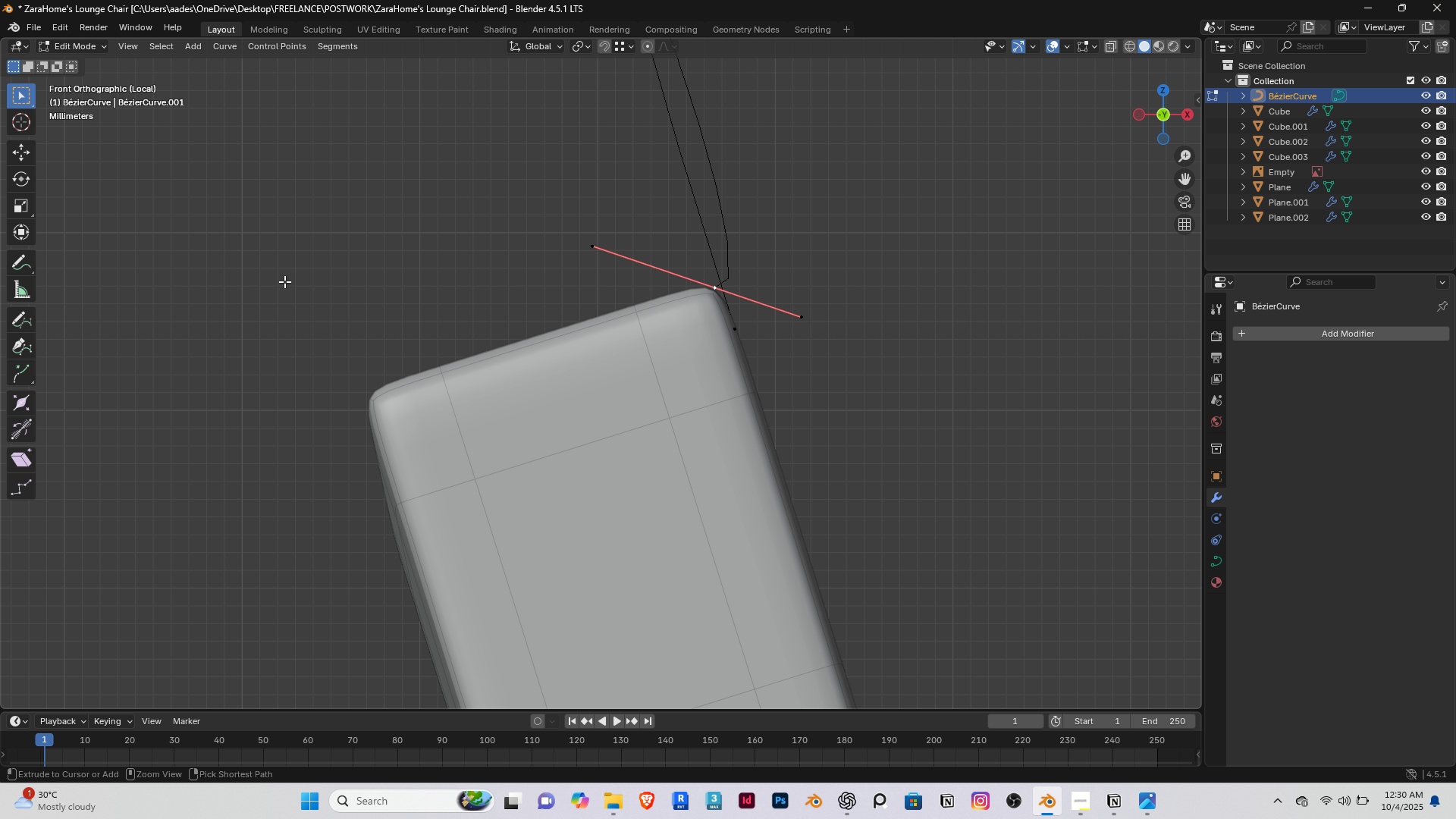 
key(Control+Z)
 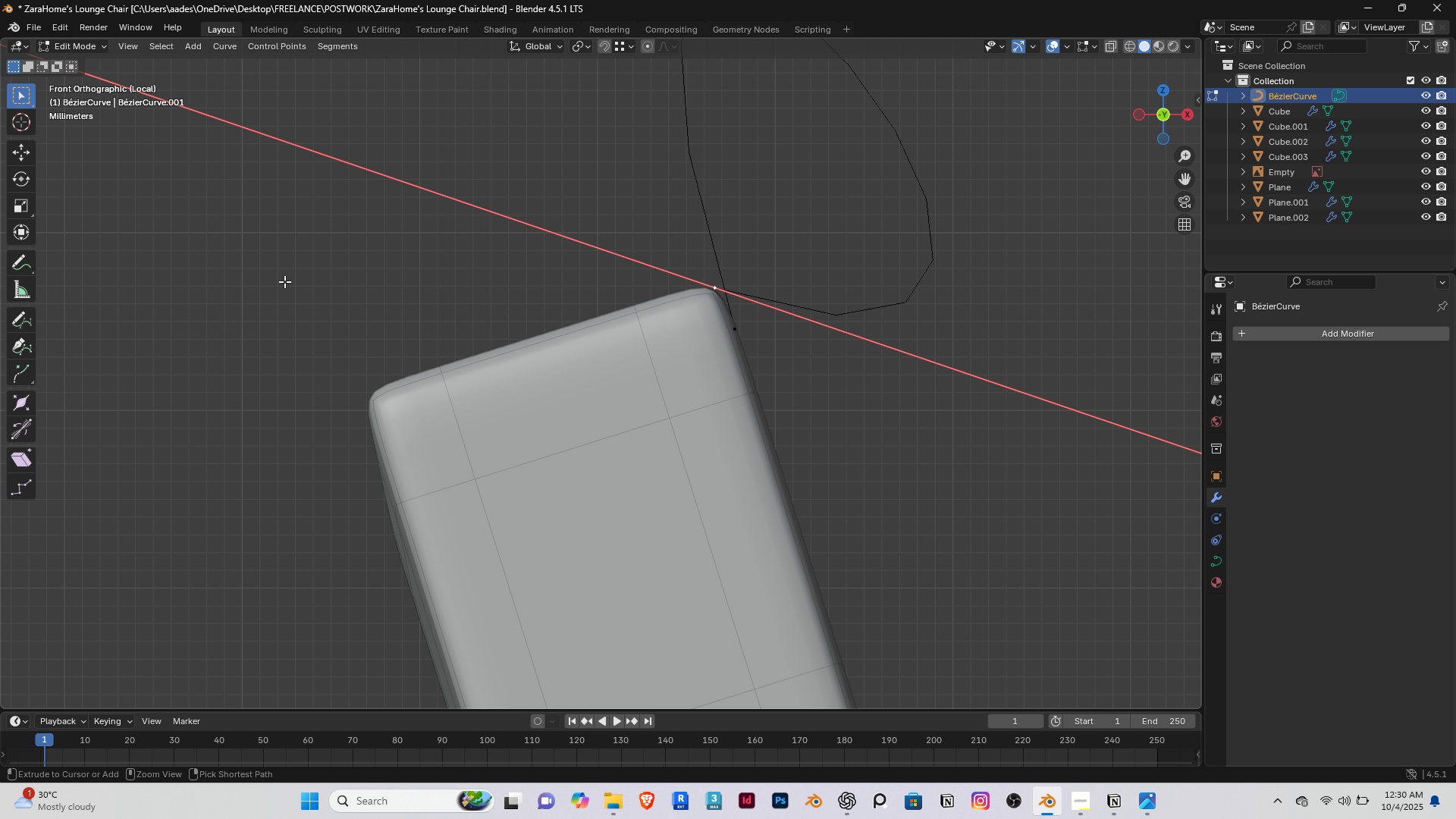 
key(Control+Z)
 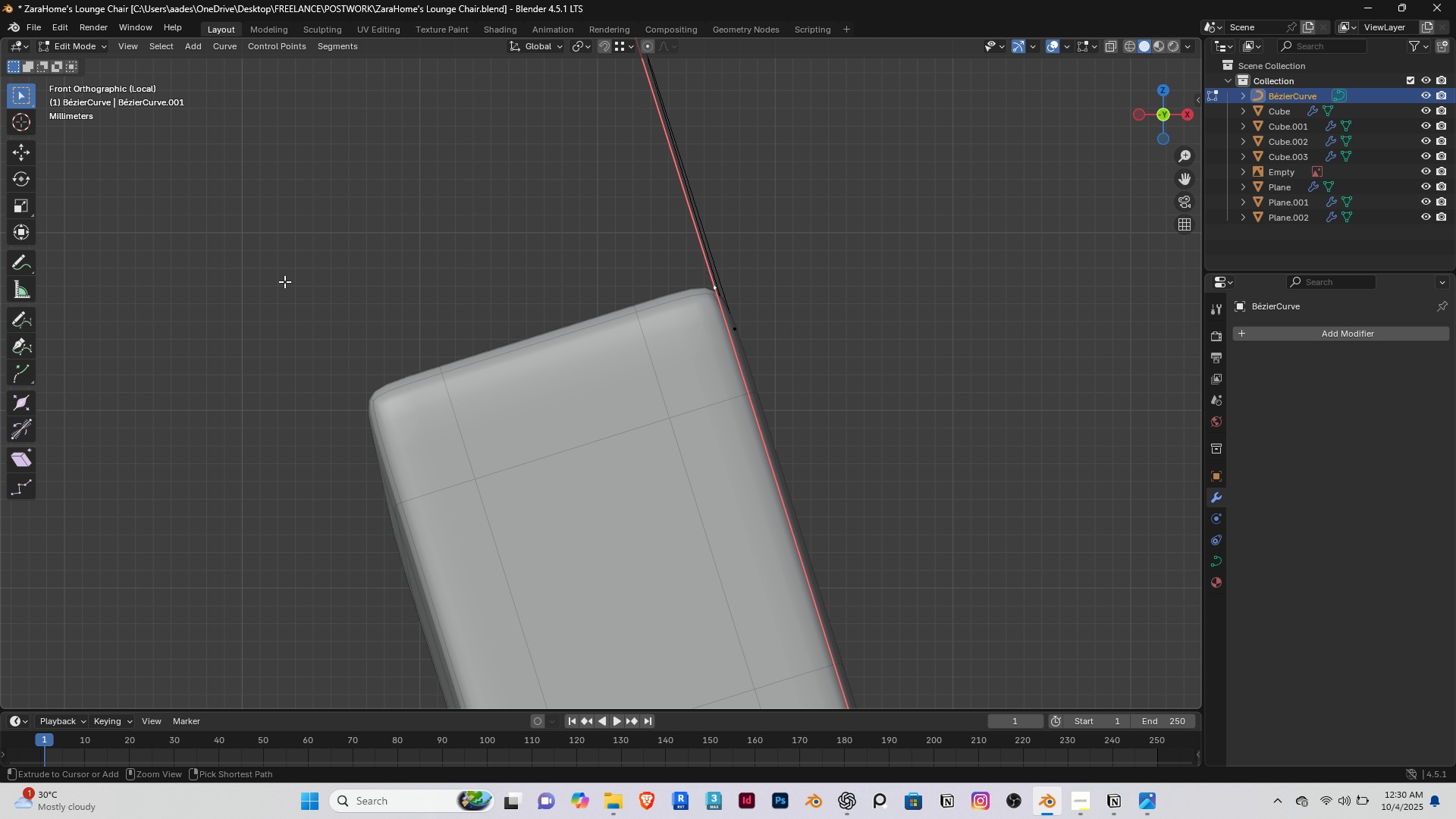 
key(Control+Z)
 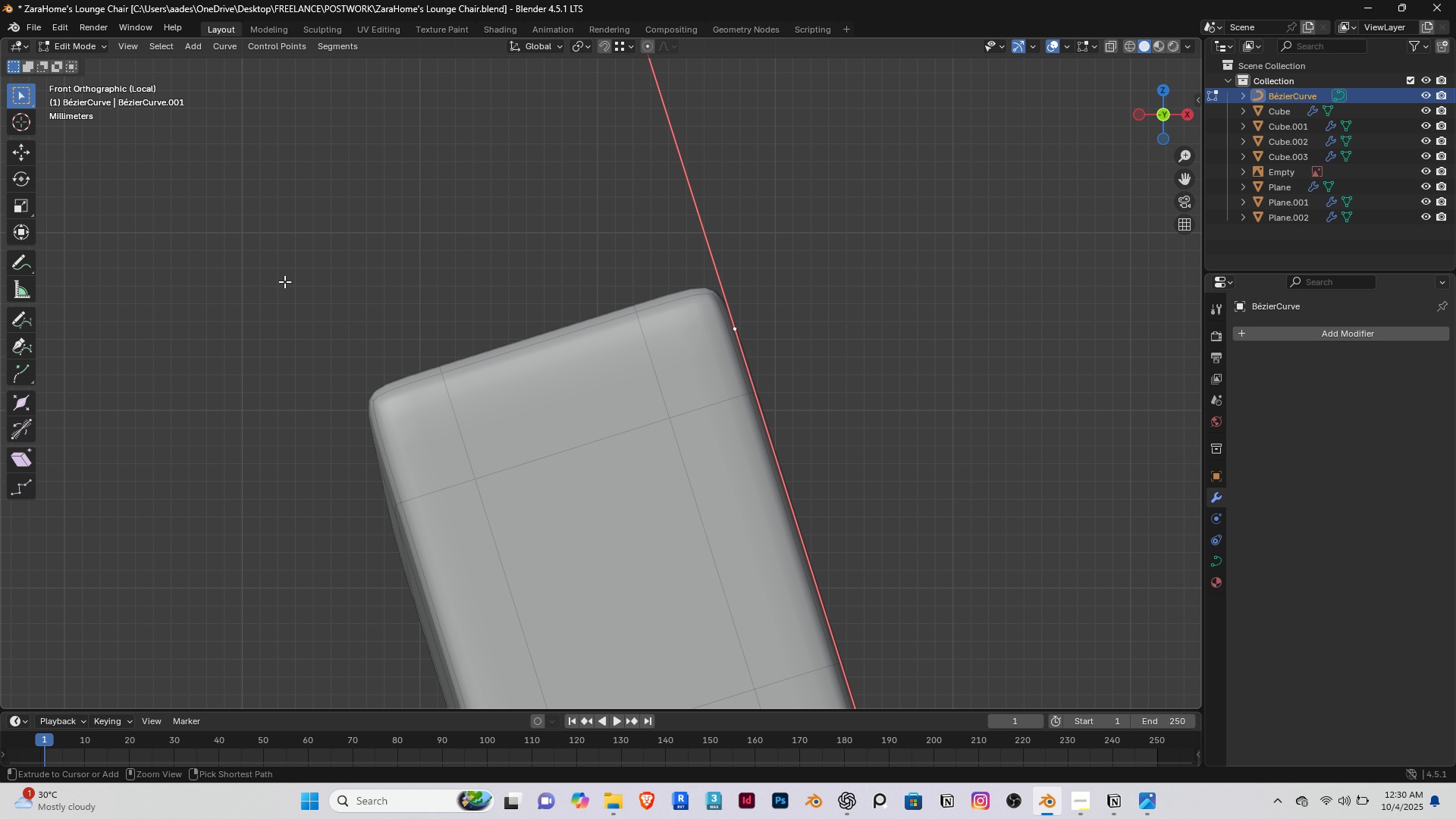 
key(Control+Z)
 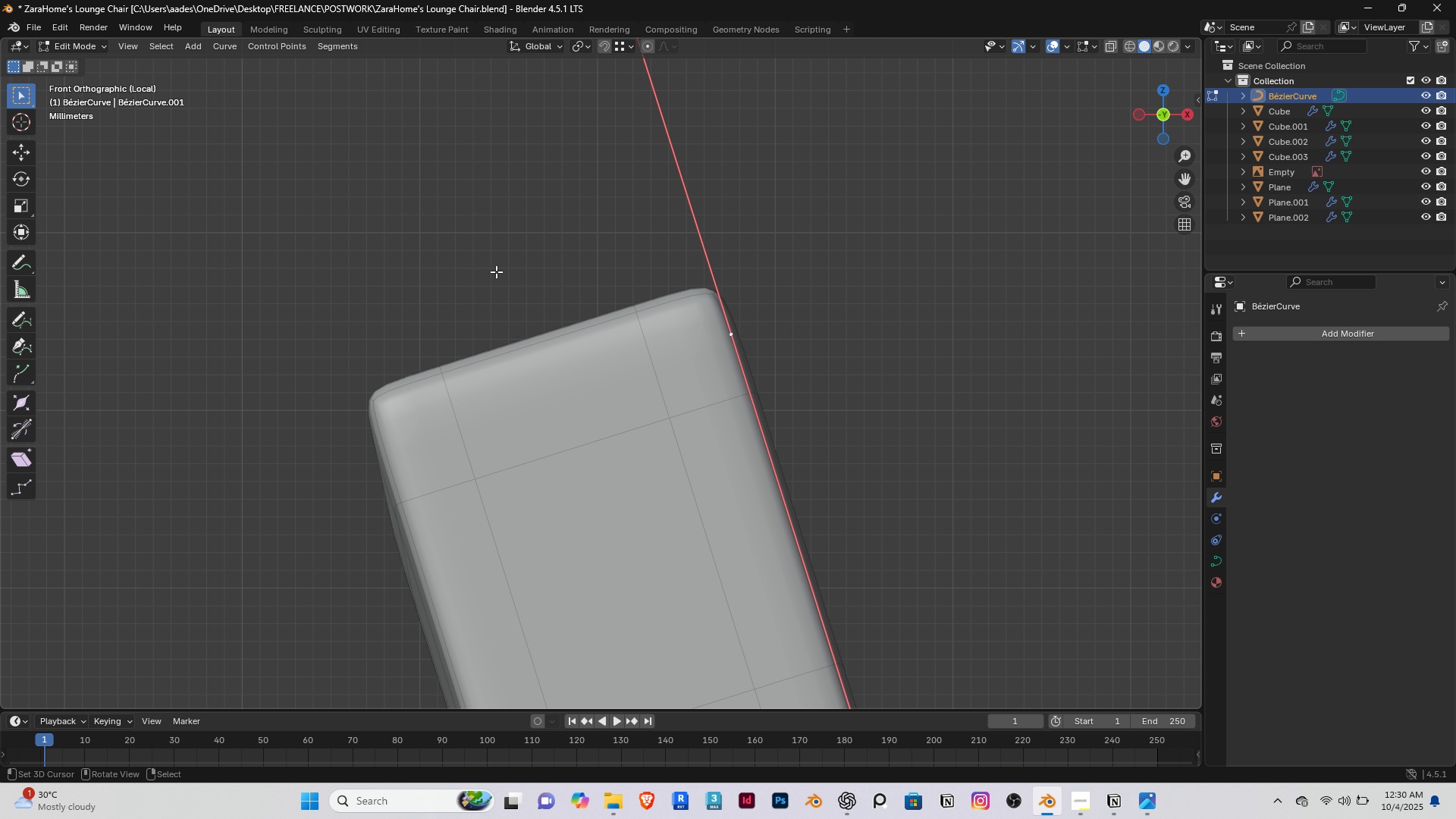 
key(G)
 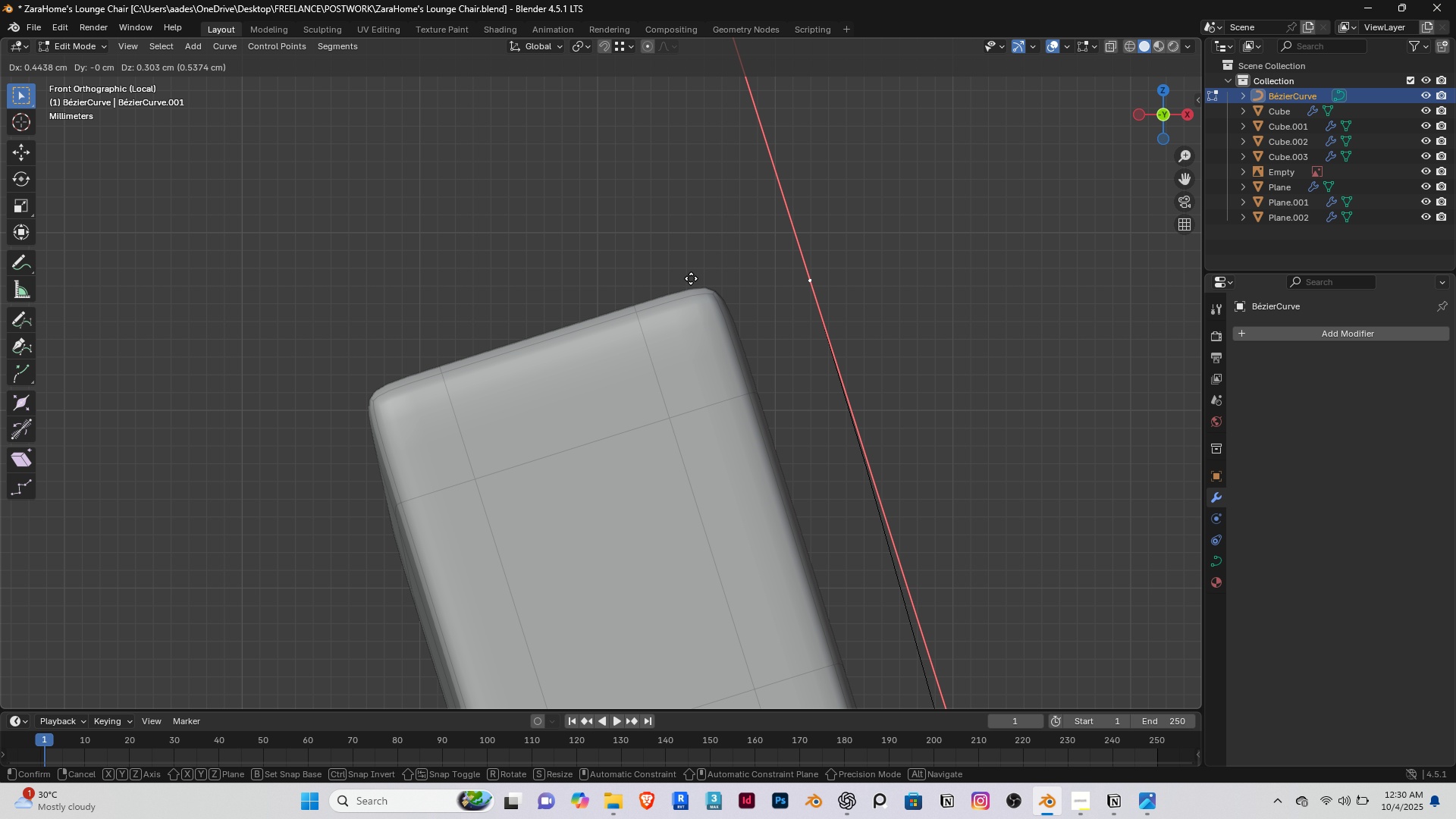 
right_click([691, 278])
 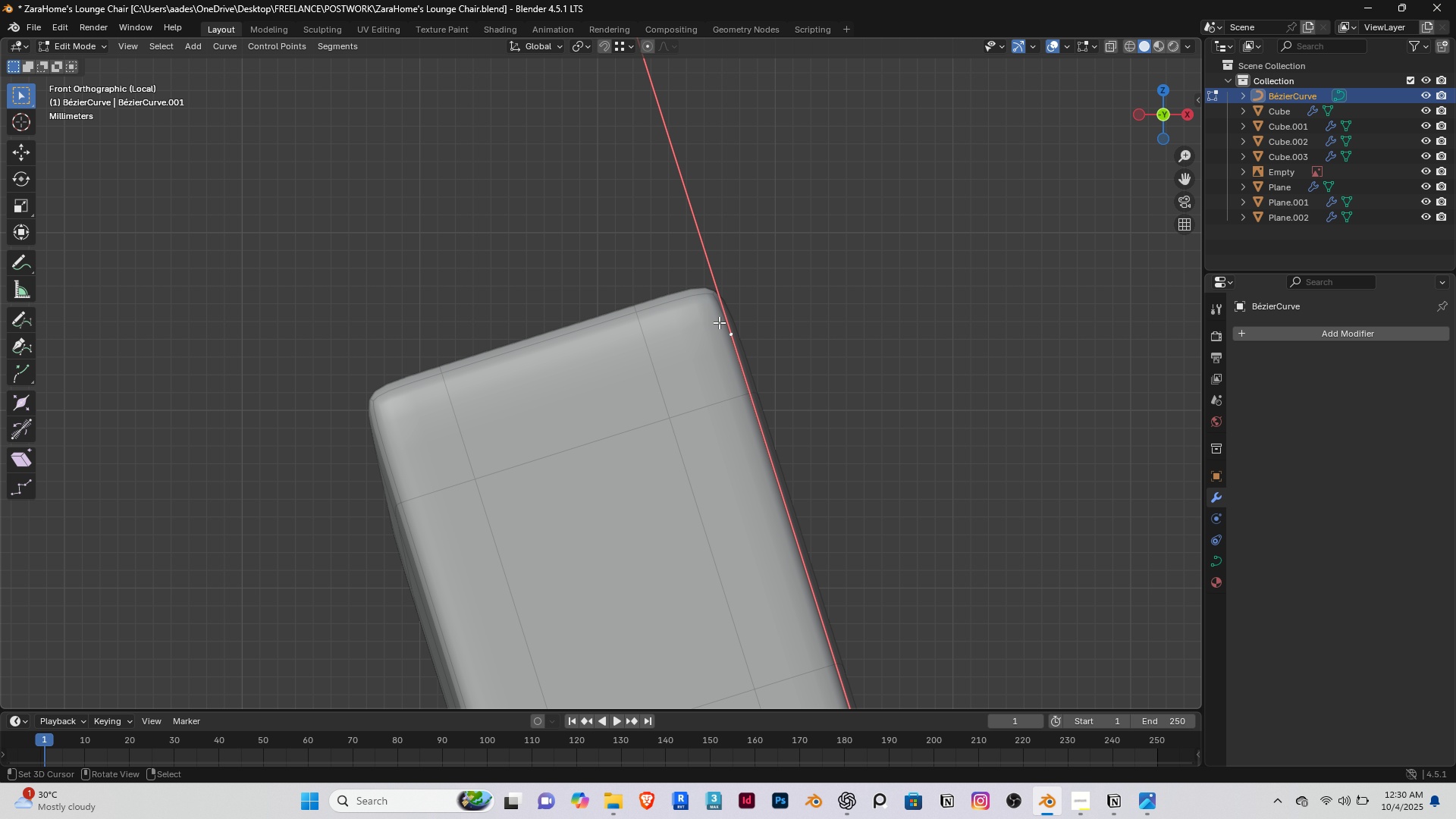 
scroll: coordinate [720, 325], scroll_direction: up, amount: 3.0
 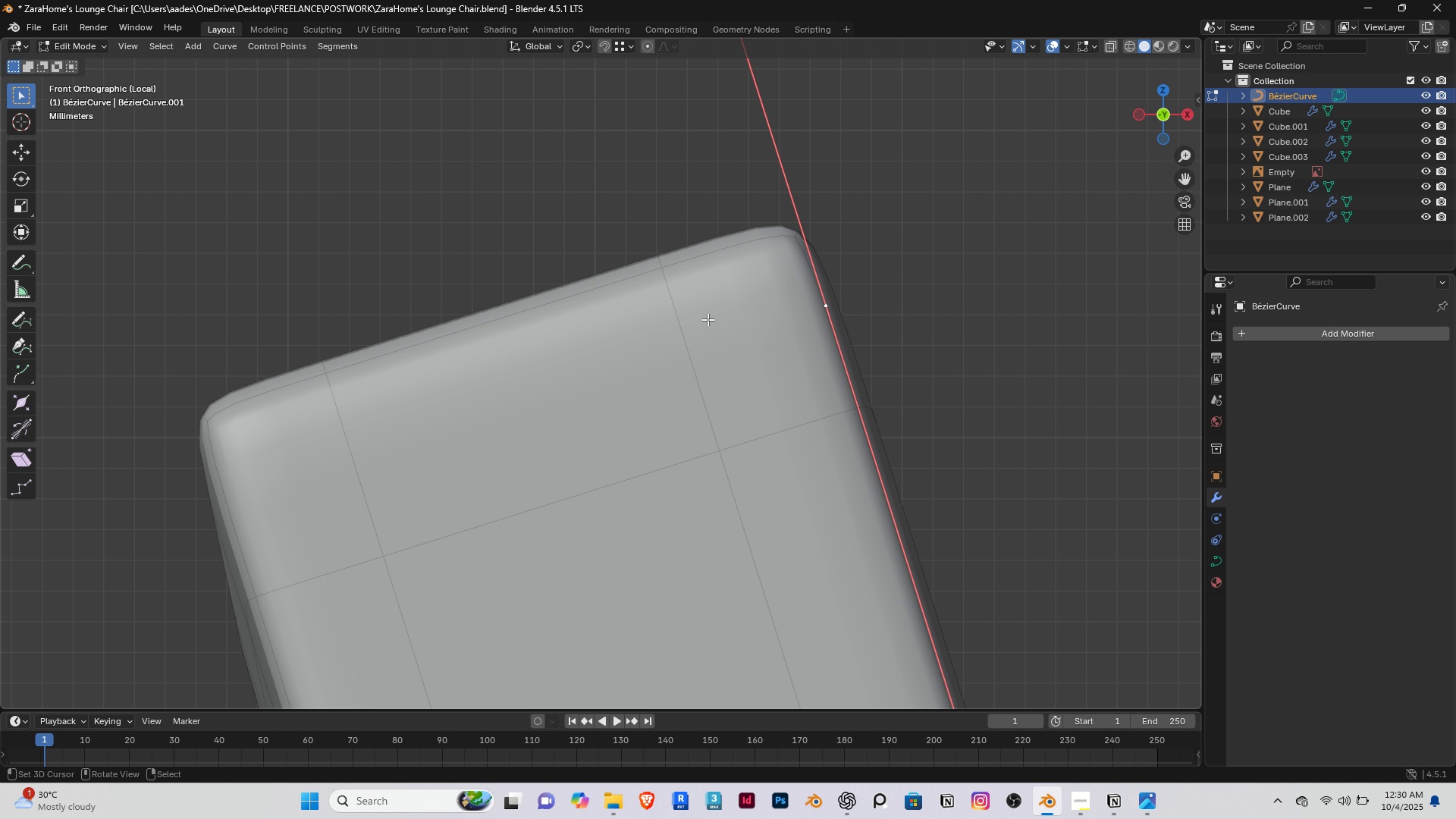 
hold_key(key=ShiftRight, duration=0.39)
 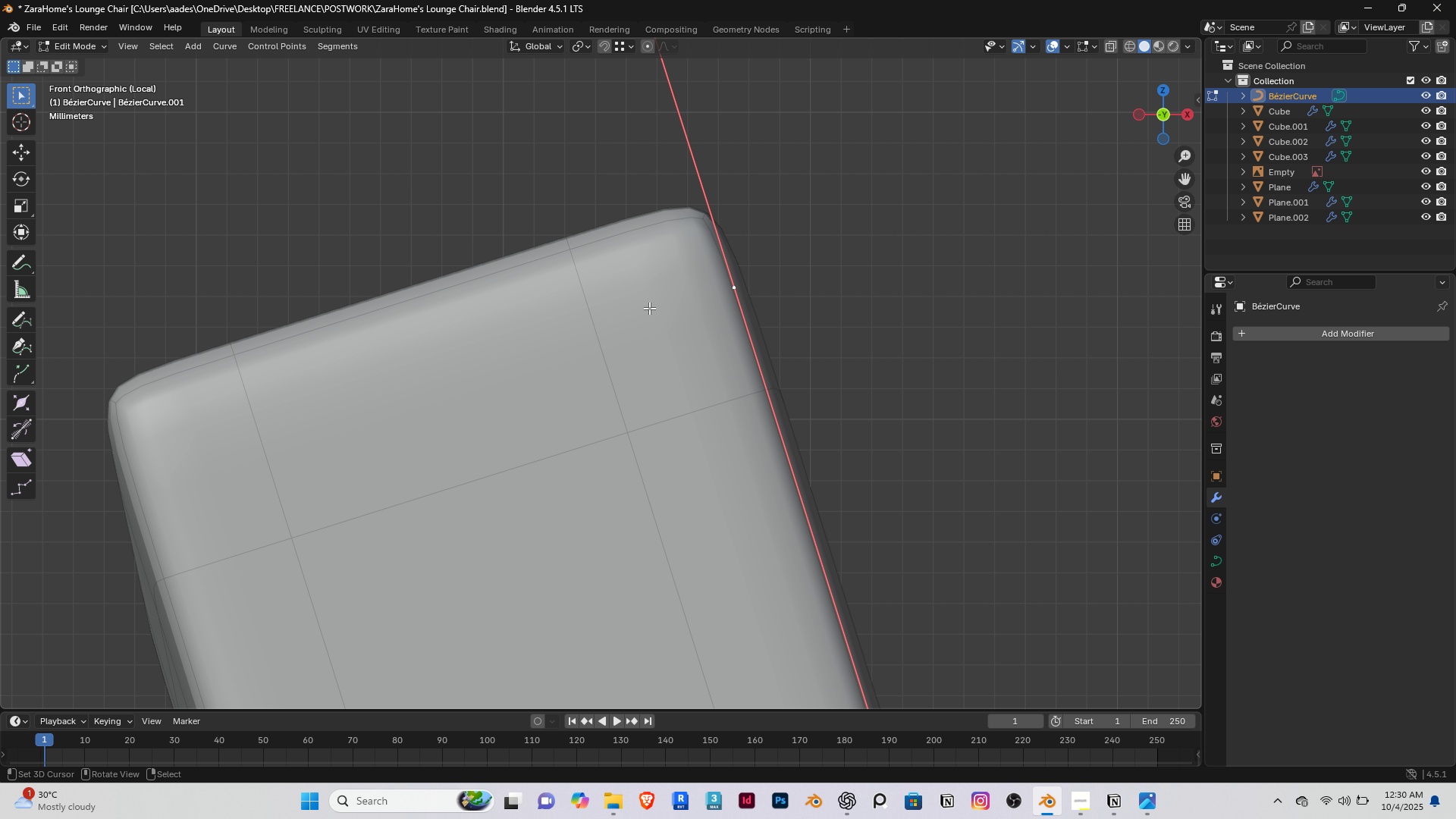 
key(G)
 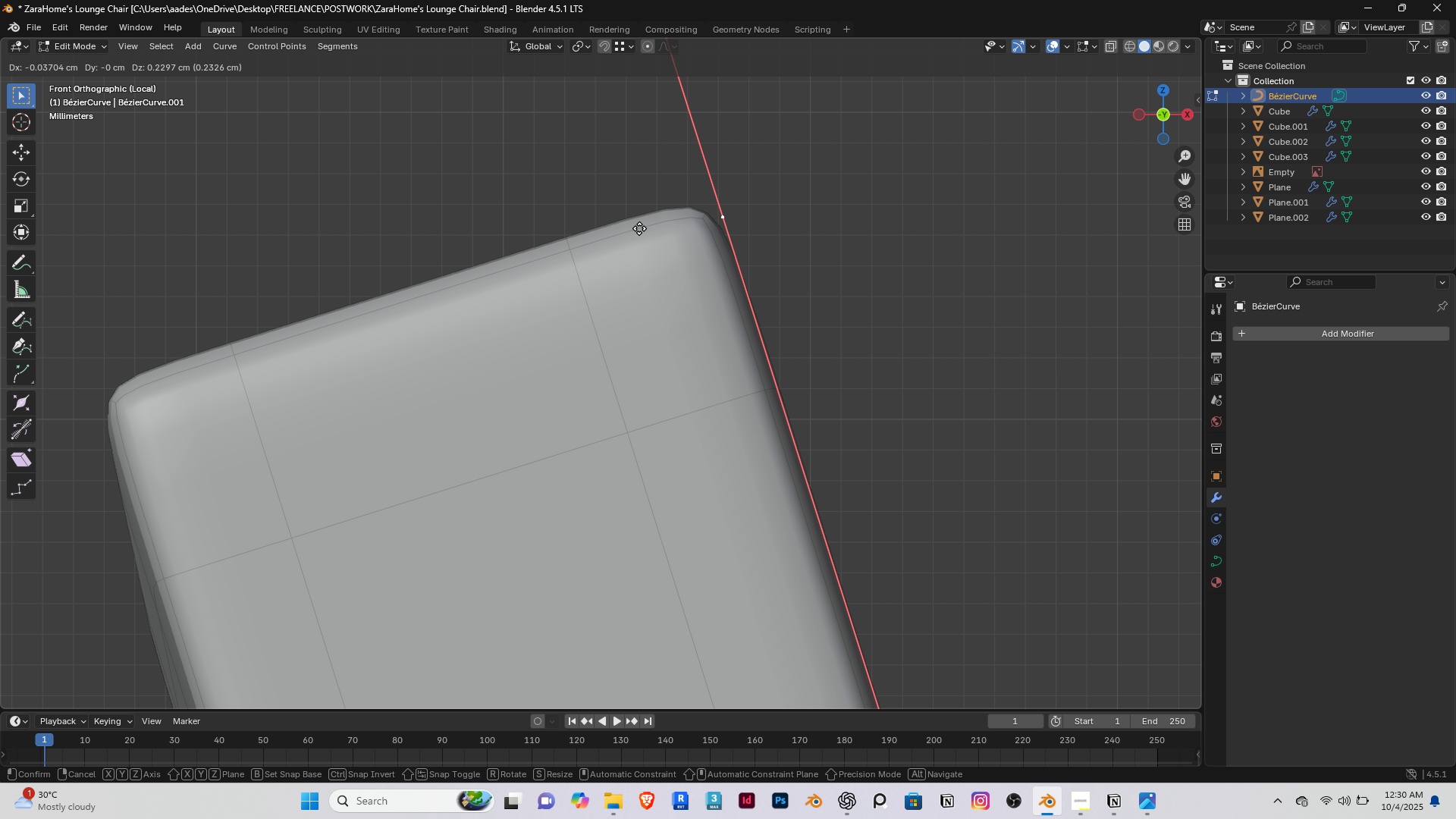 
left_click([636, 224])
 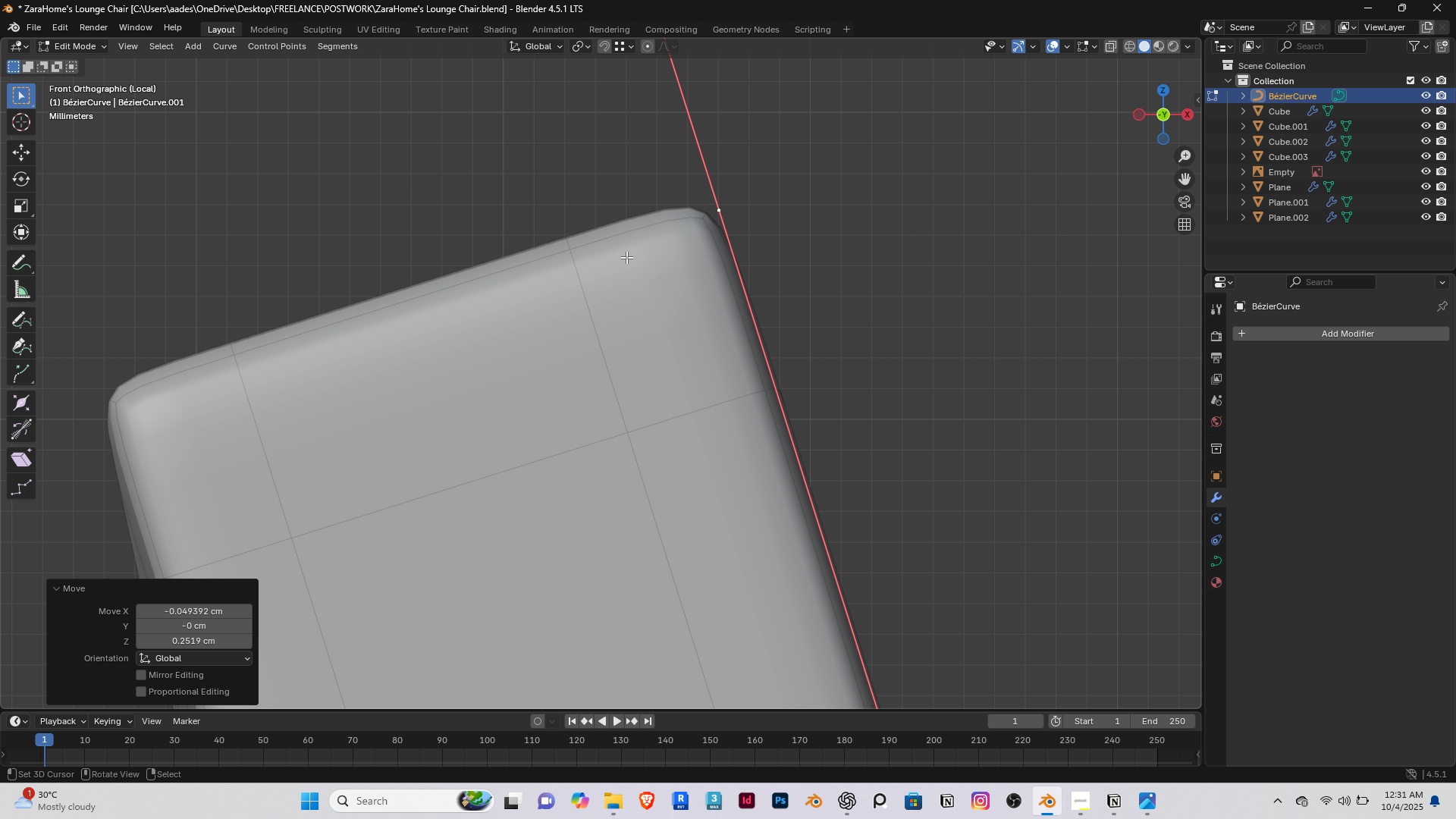 
scroll: coordinate [601, 271], scroll_direction: down, amount: 8.0
 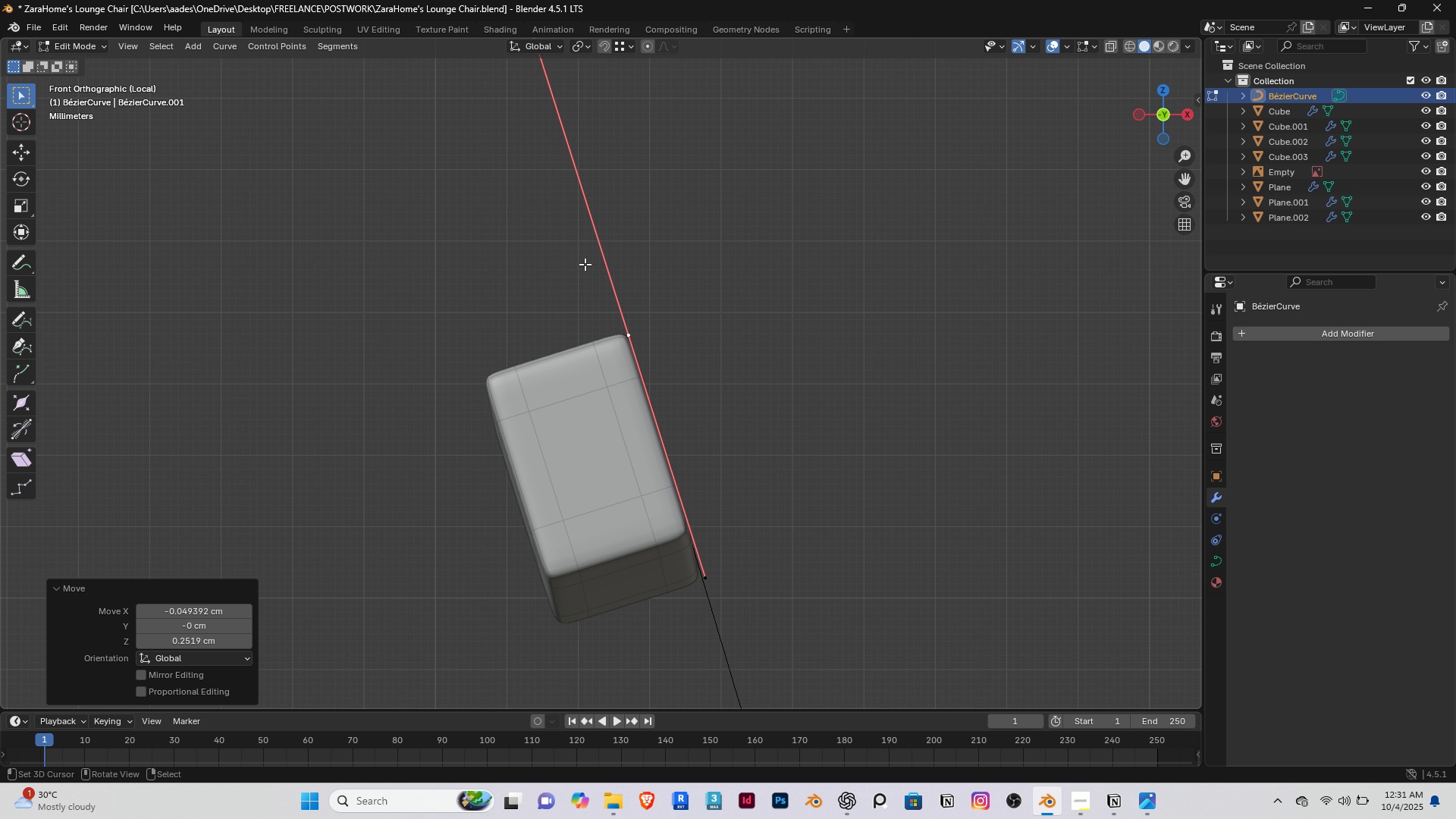 
key(Shift+ShiftRight)
 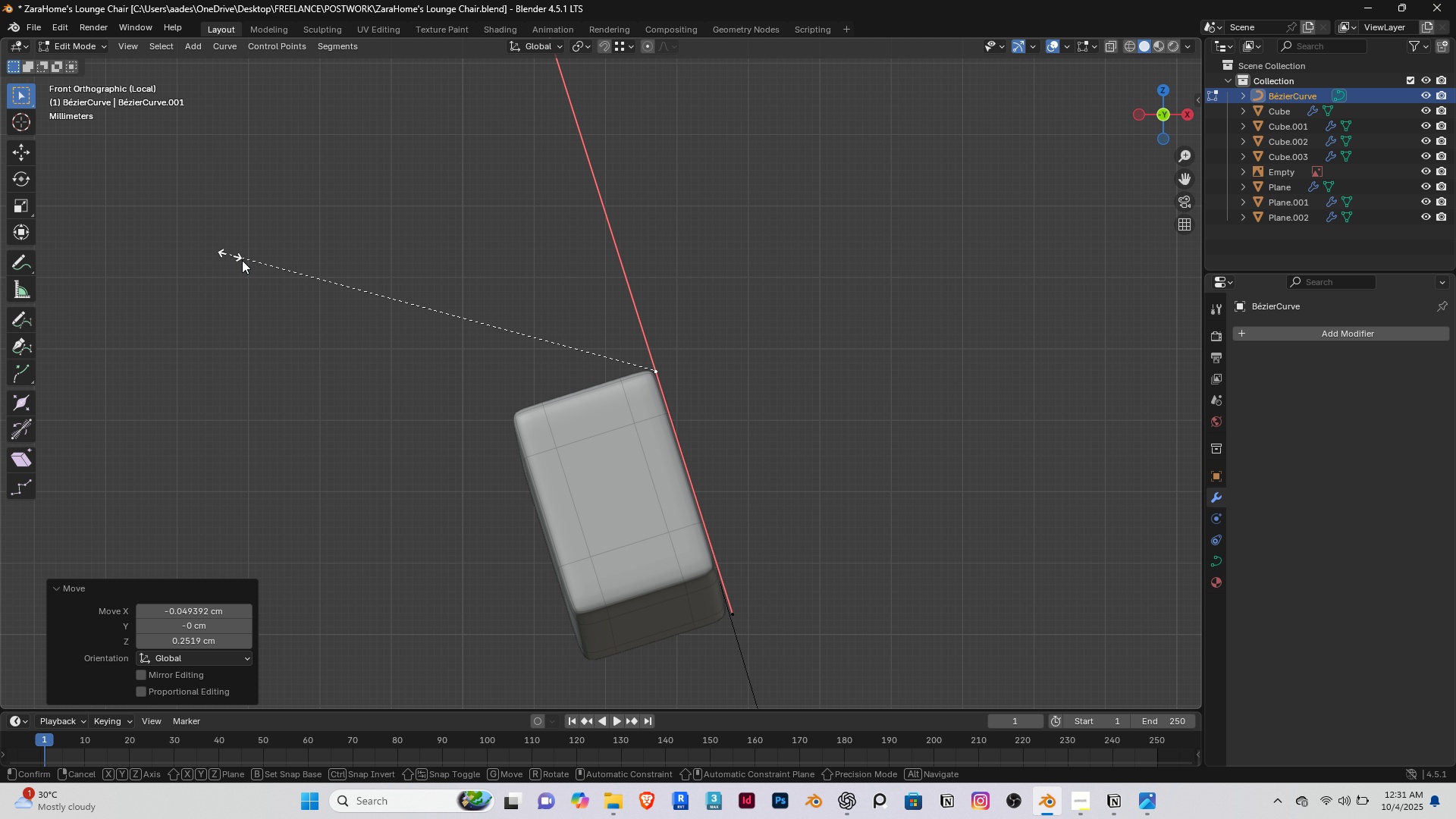 
key(S)
 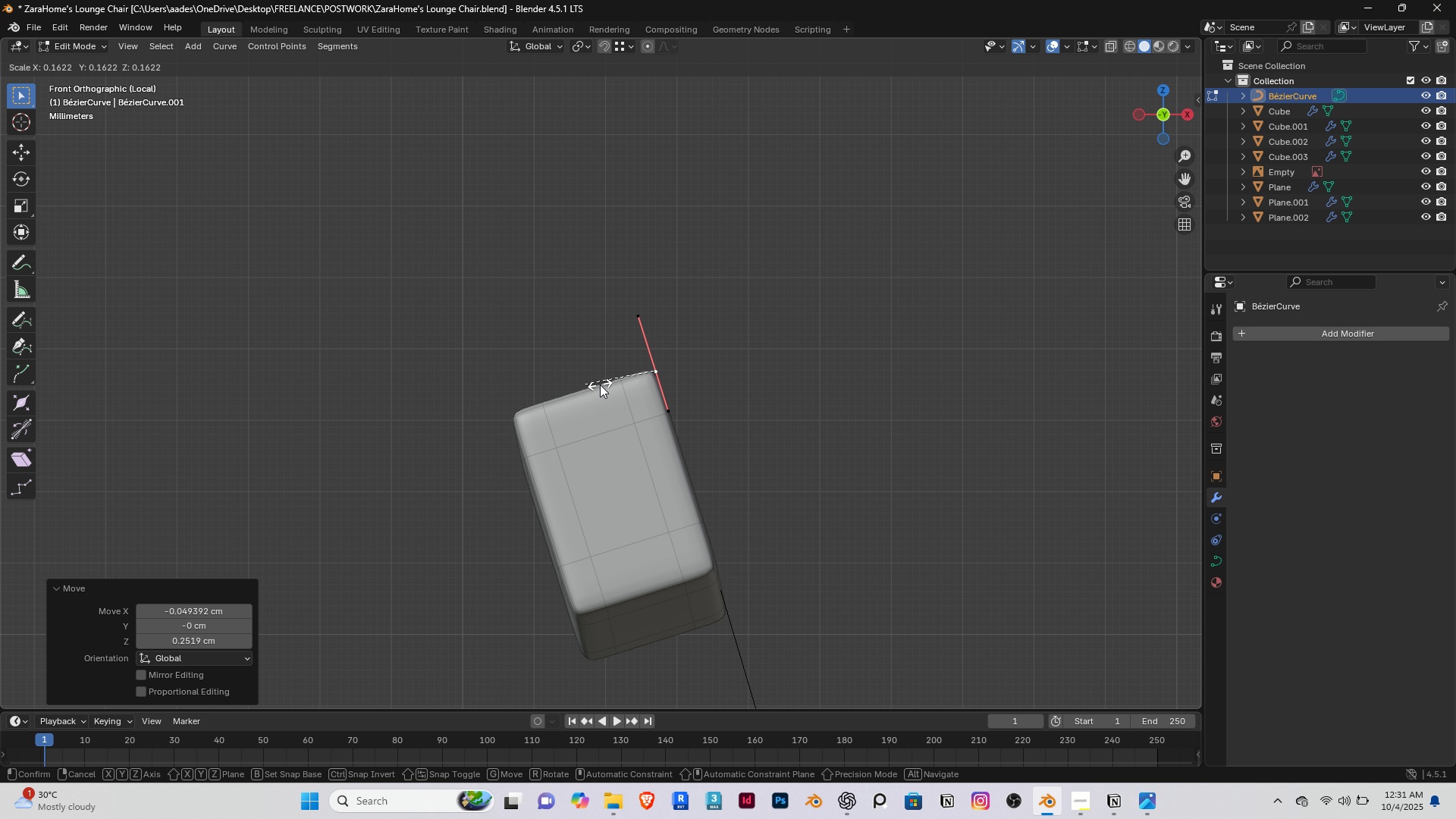 
left_click([600, 384])
 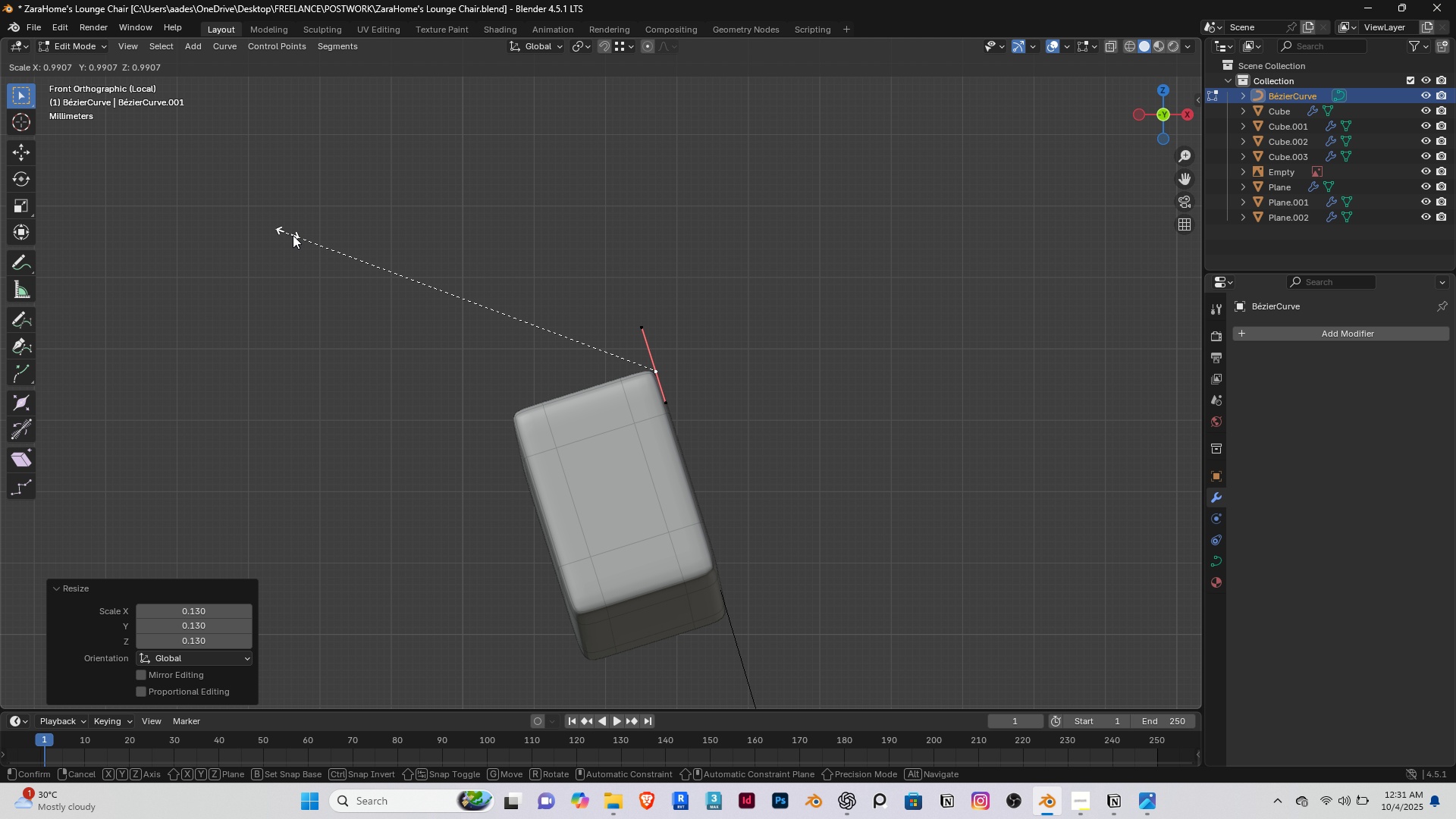 
key(S)
 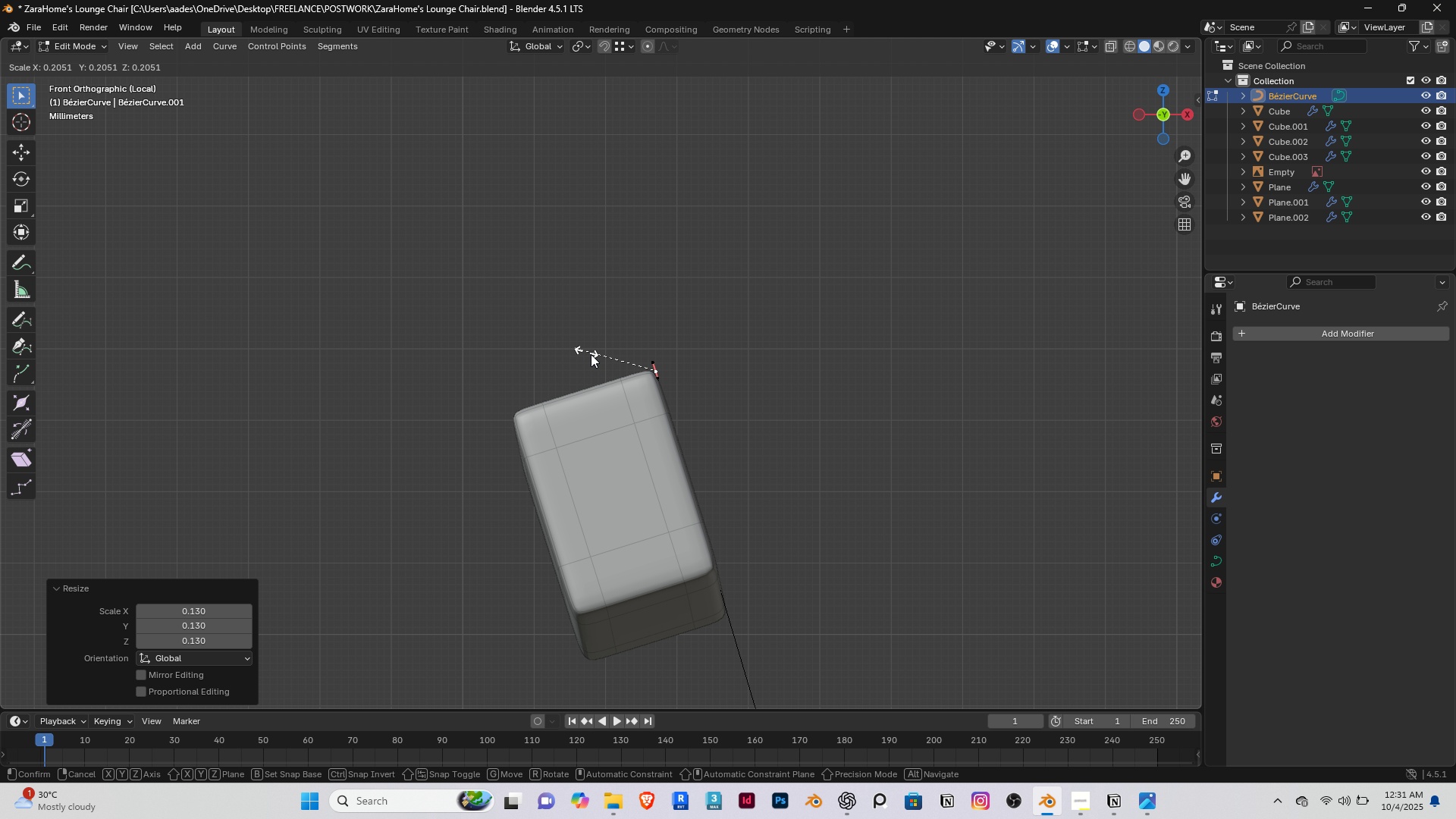 
left_click([603, 356])
 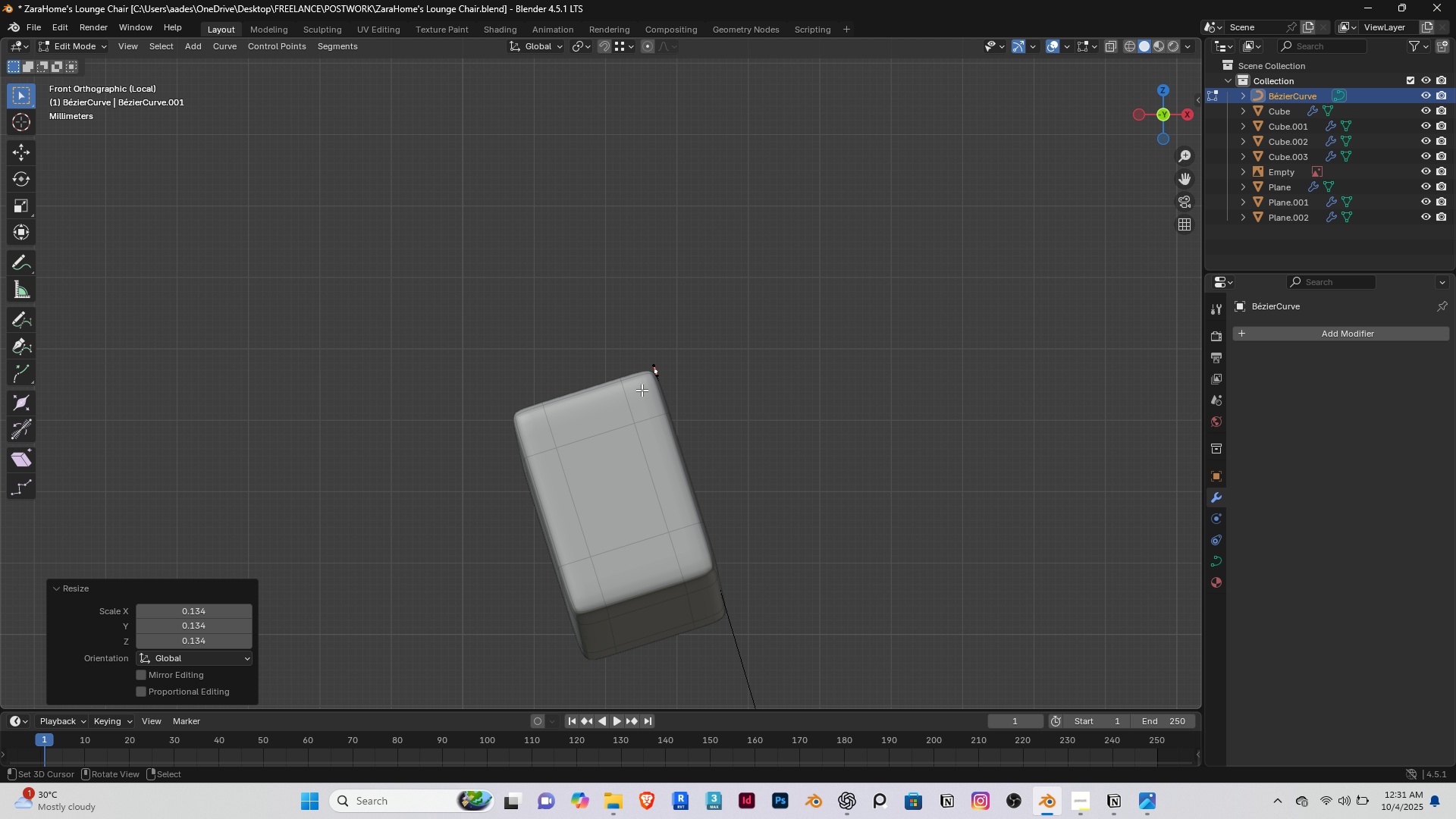 
scroll: coordinate [638, 388], scroll_direction: up, amount: 10.0
 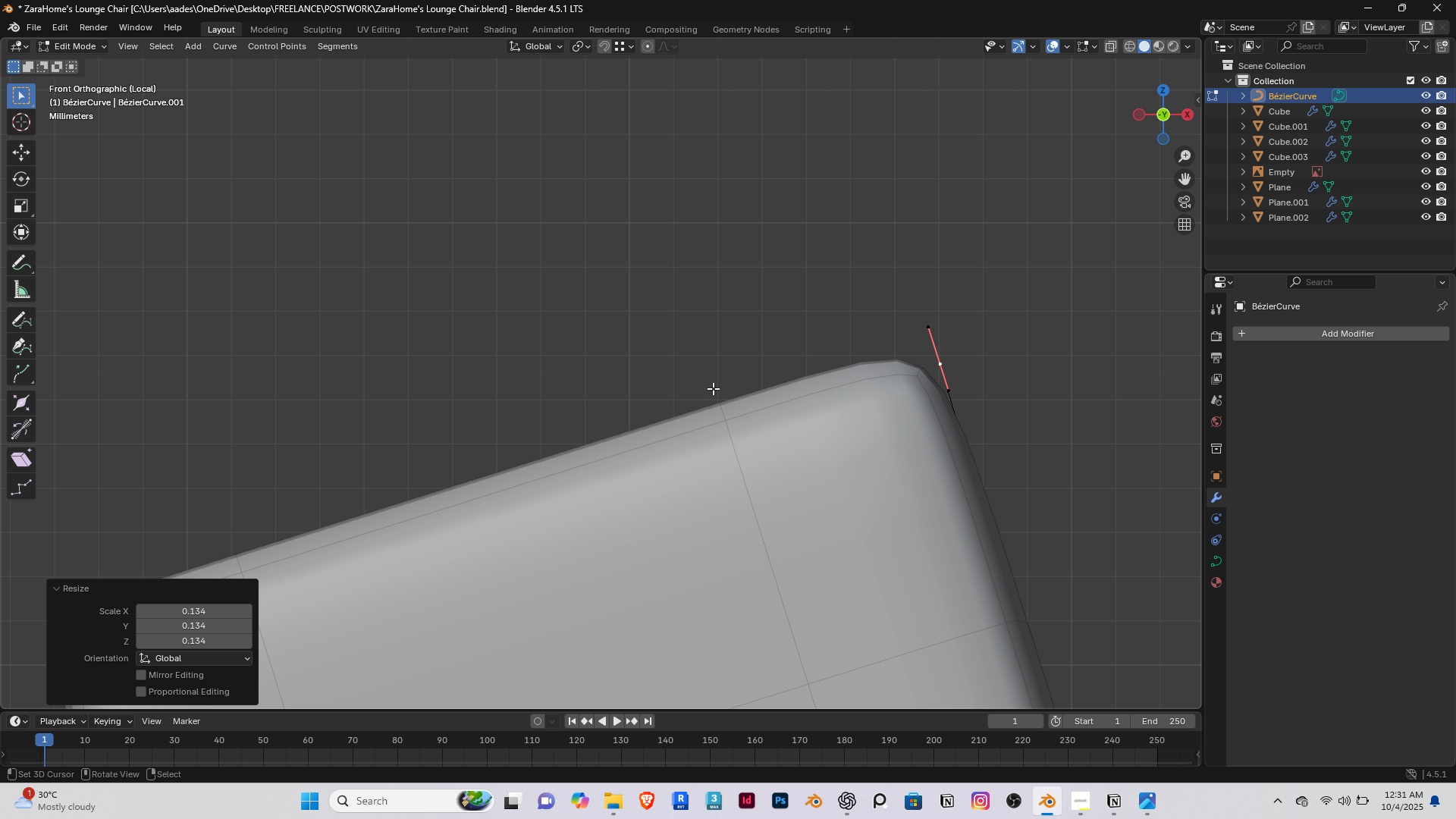 
hold_key(key=ShiftRight, duration=0.35)
 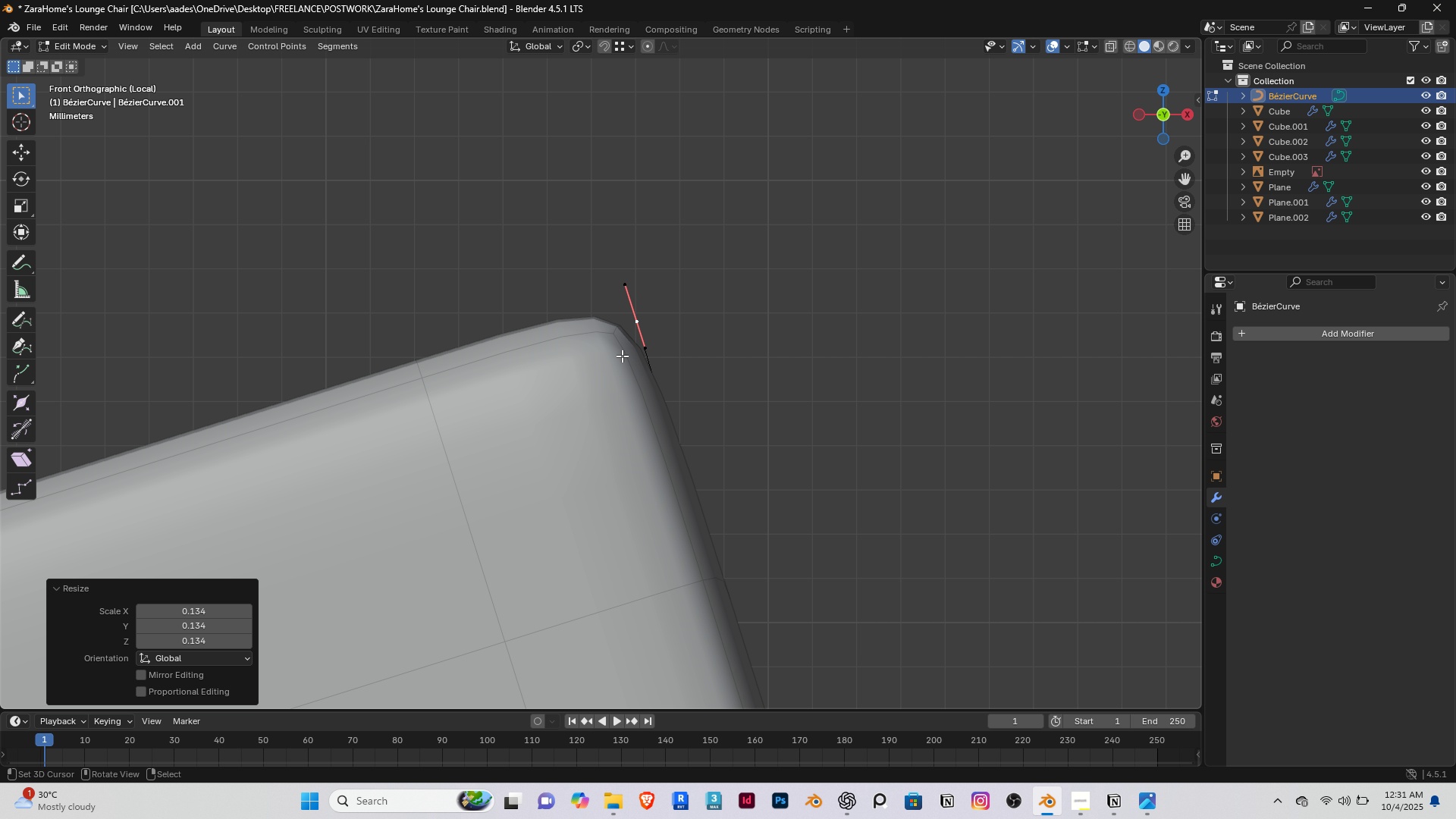 
scroll: coordinate [622, 356], scroll_direction: up, amount: 3.0
 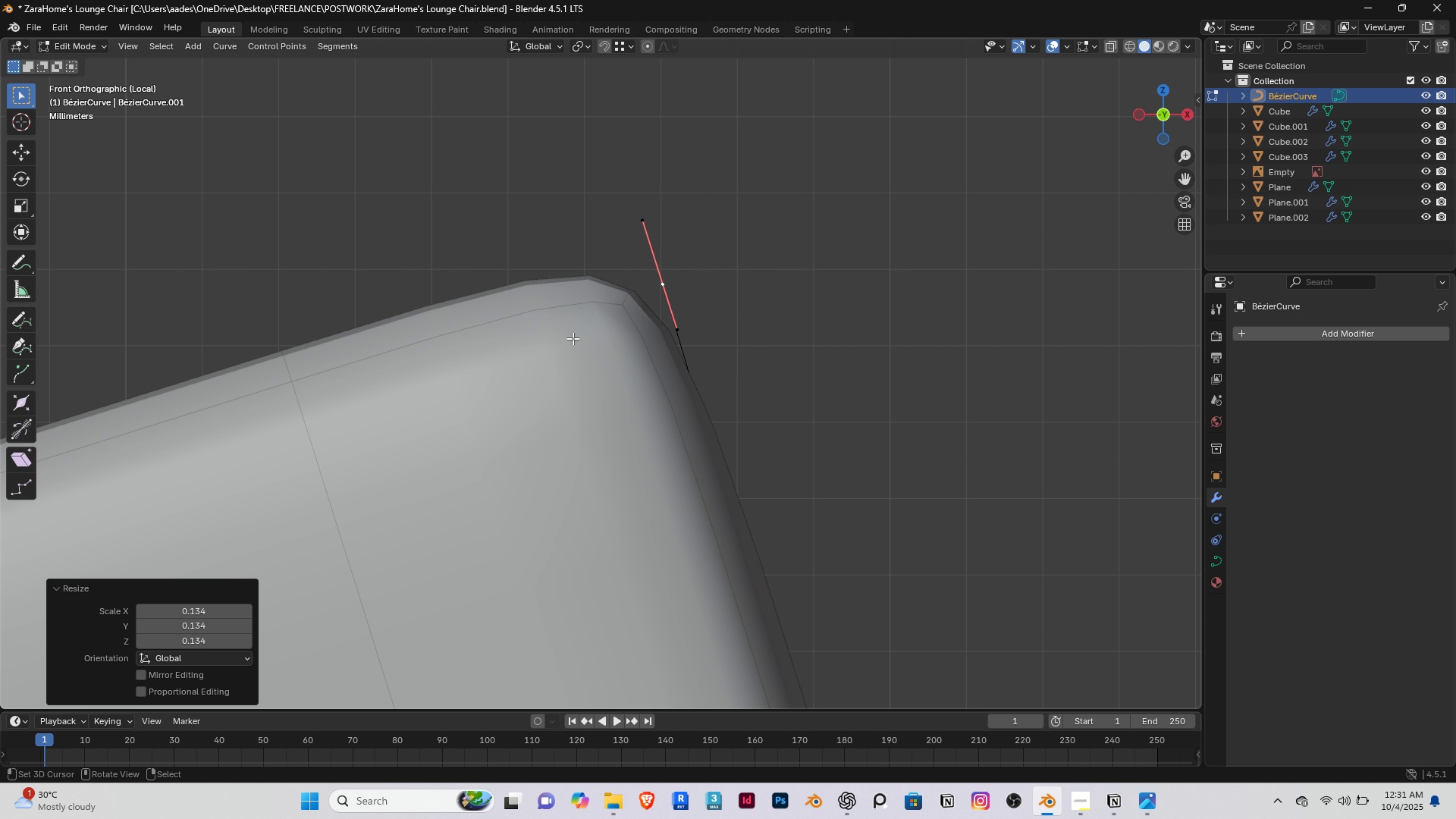 
hold_key(key=ShiftRight, duration=0.46)
 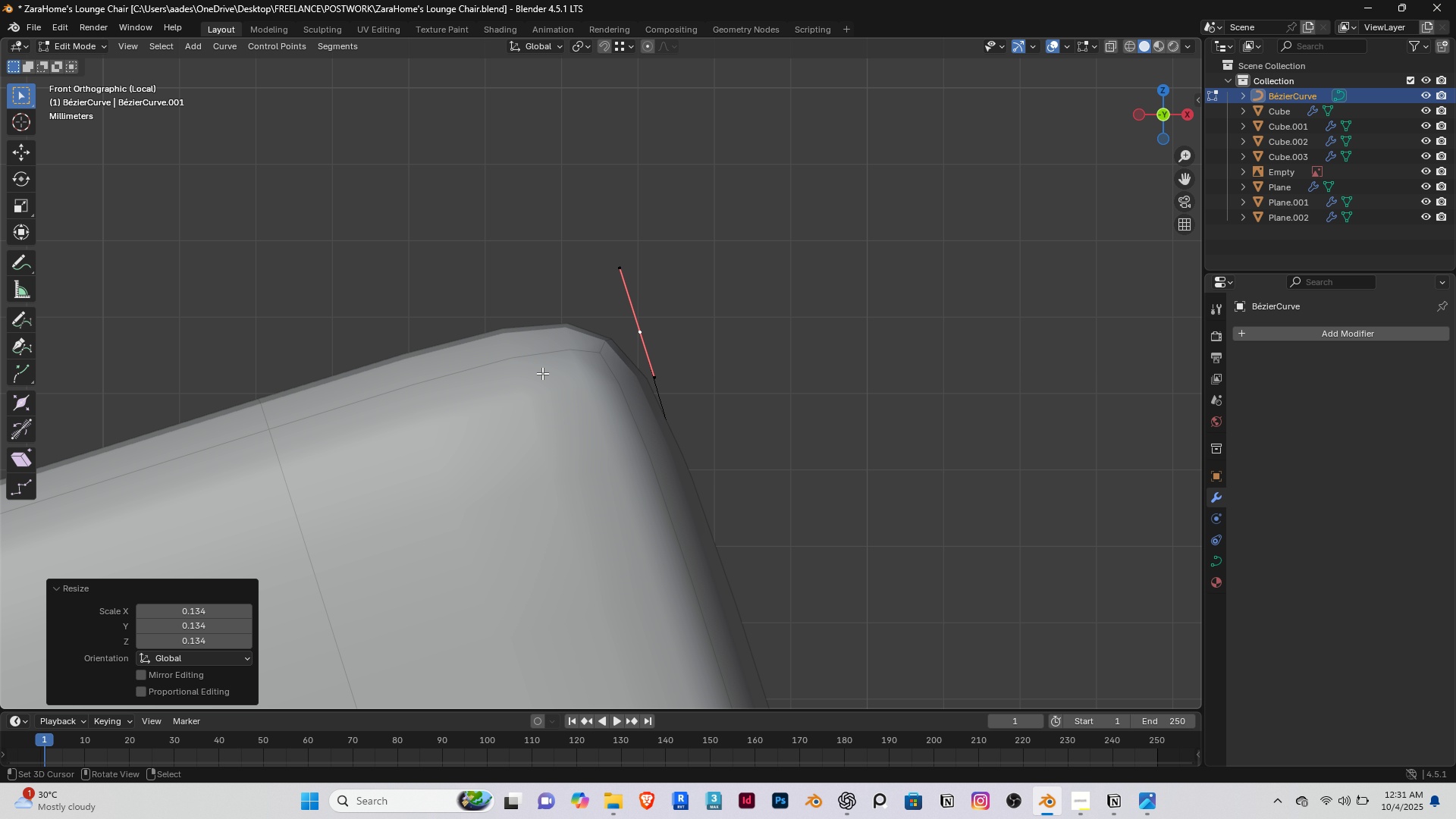 
key(G)
 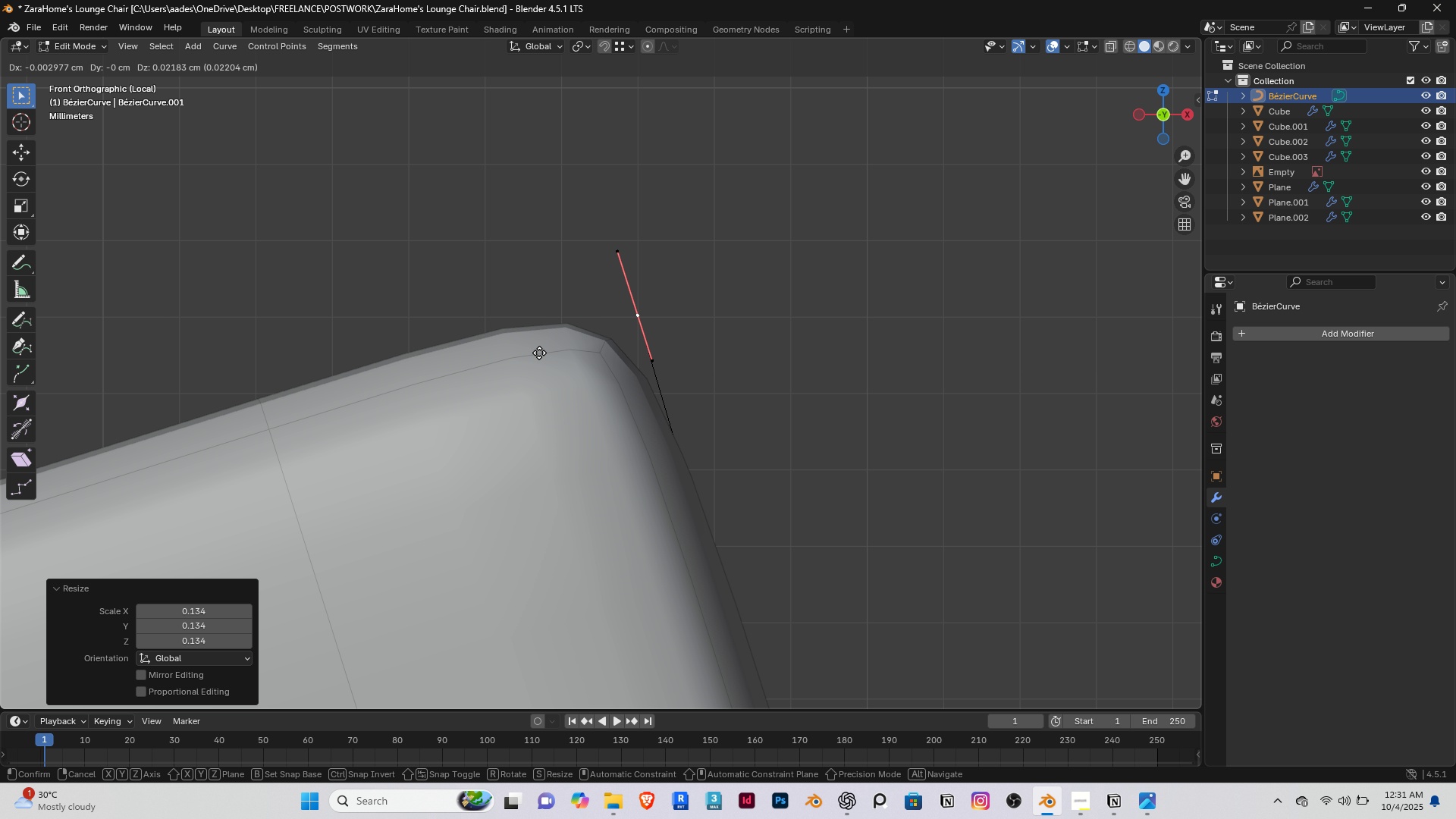 
left_click([537, 356])
 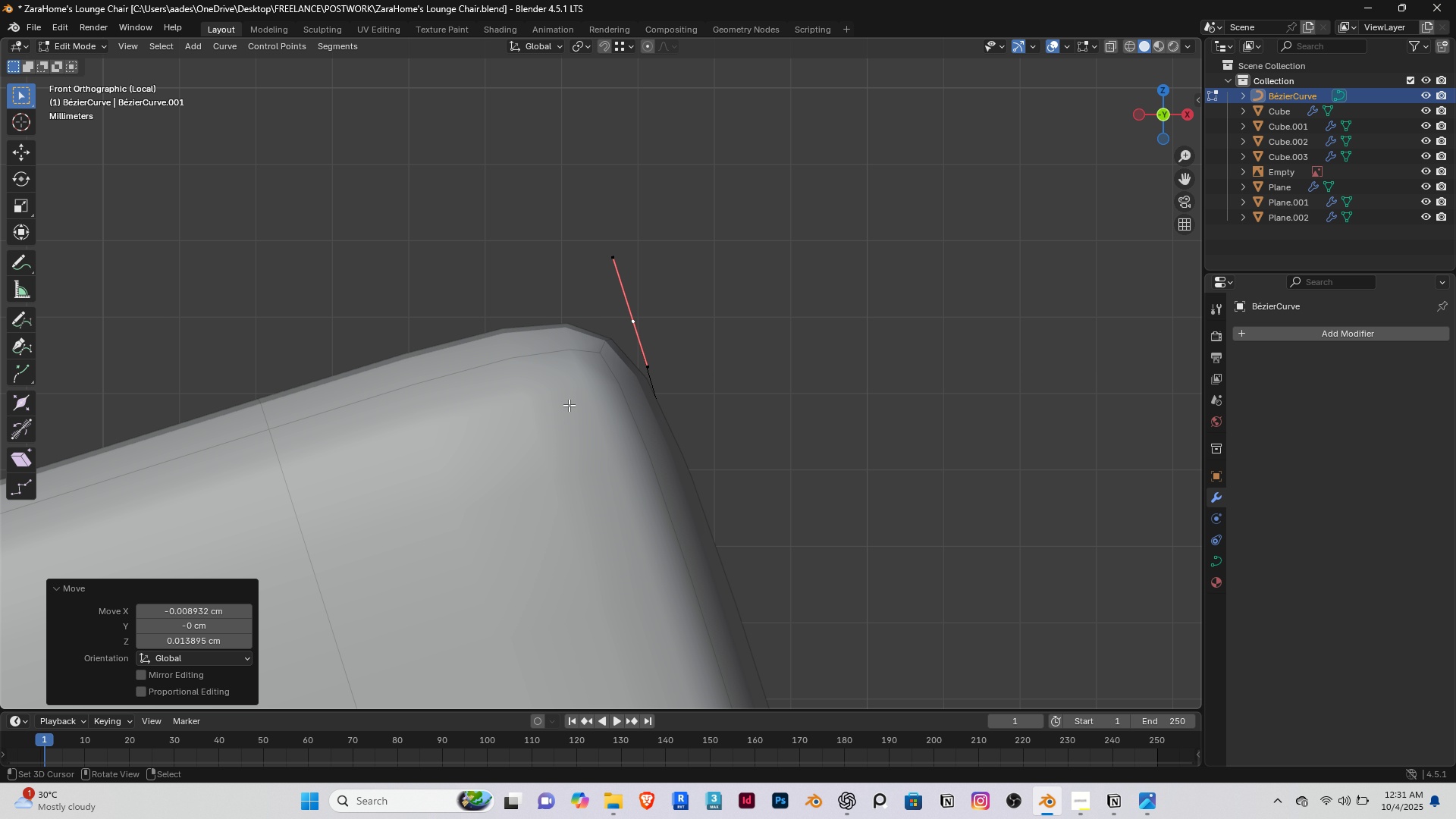 
scroll: coordinate [626, 524], scroll_direction: down, amount: 13.0
 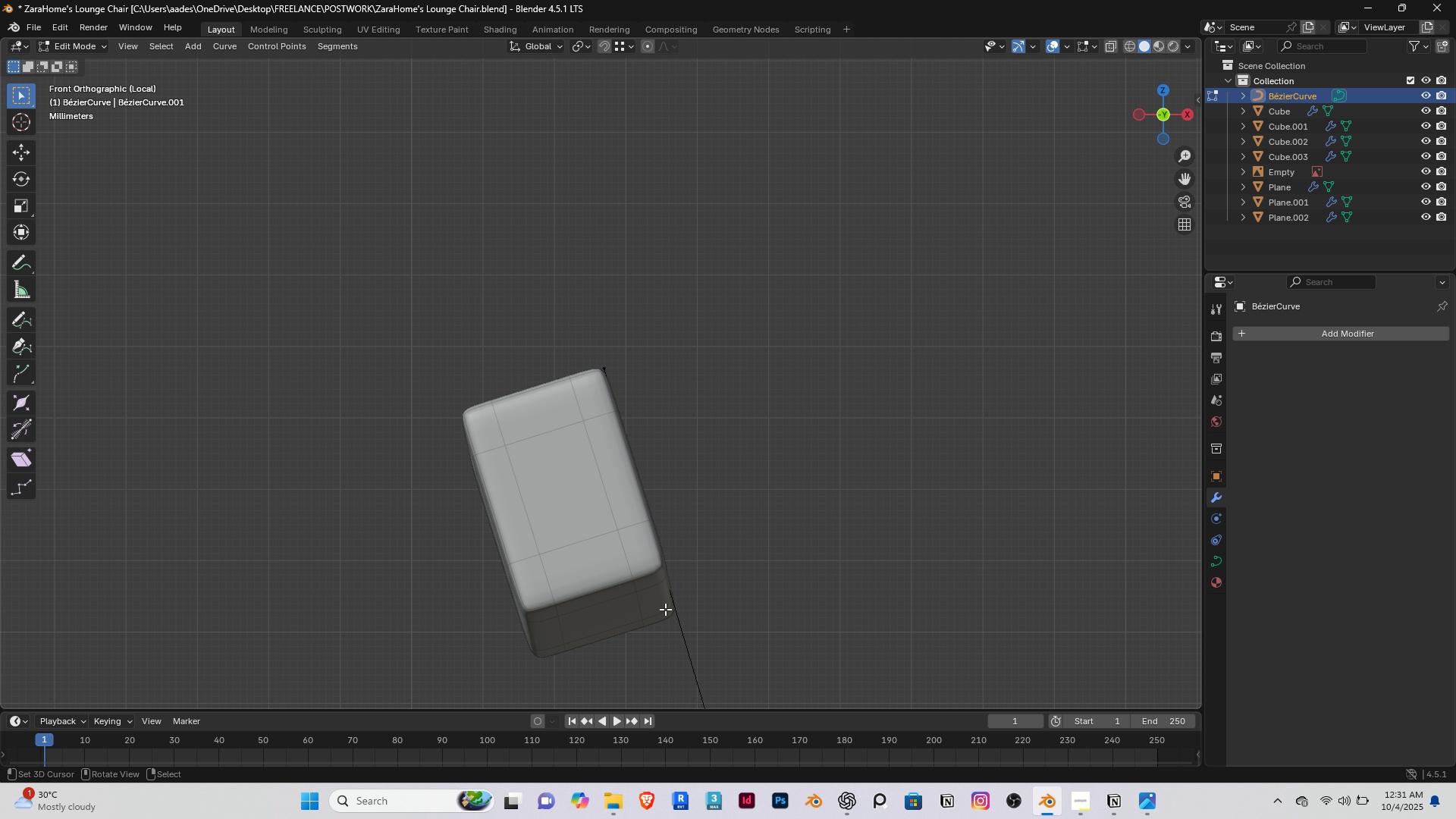 
right_click([667, 610])
 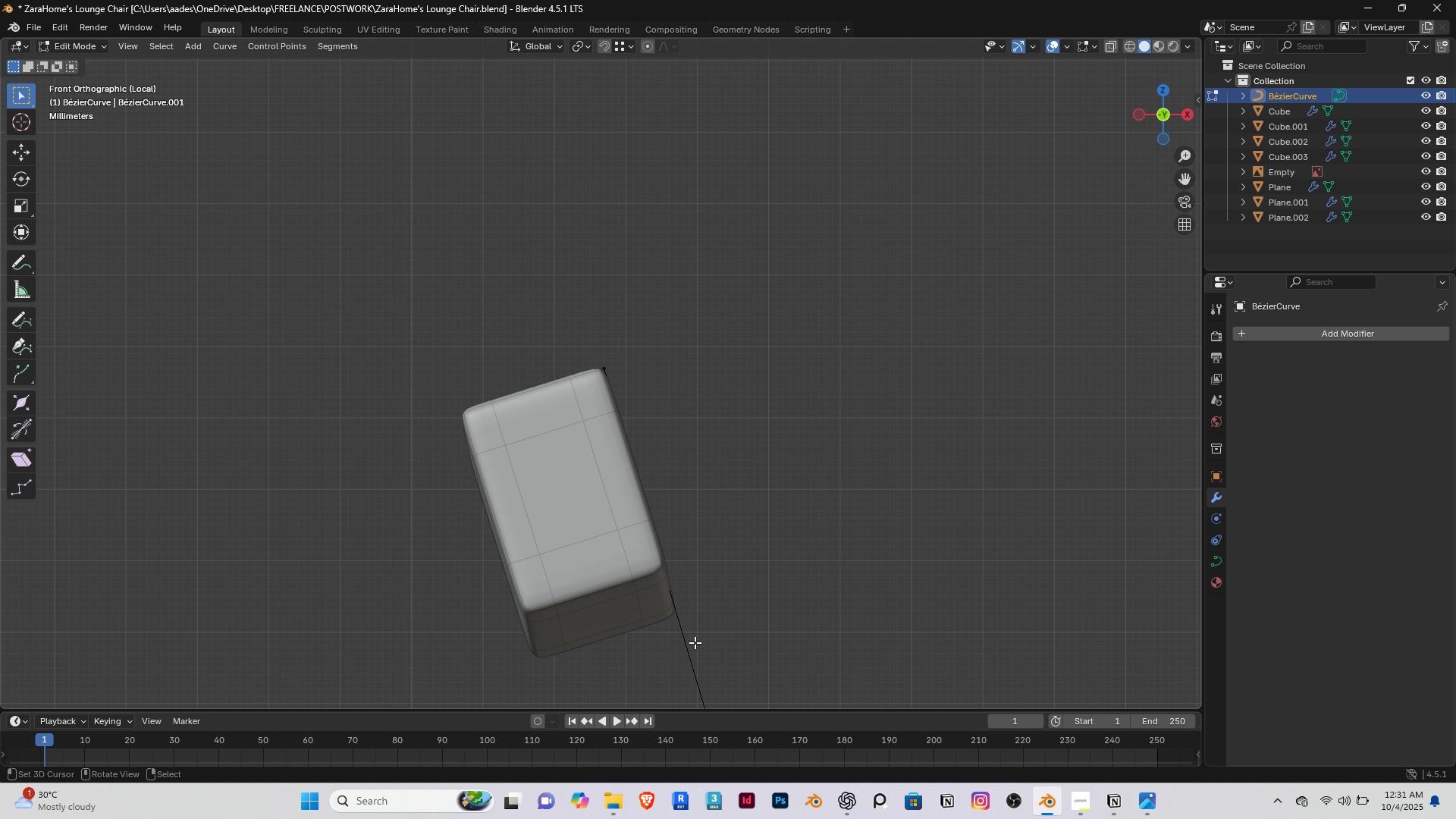 
scroll: coordinate [571, 522], scroll_direction: down, amount: 5.0
 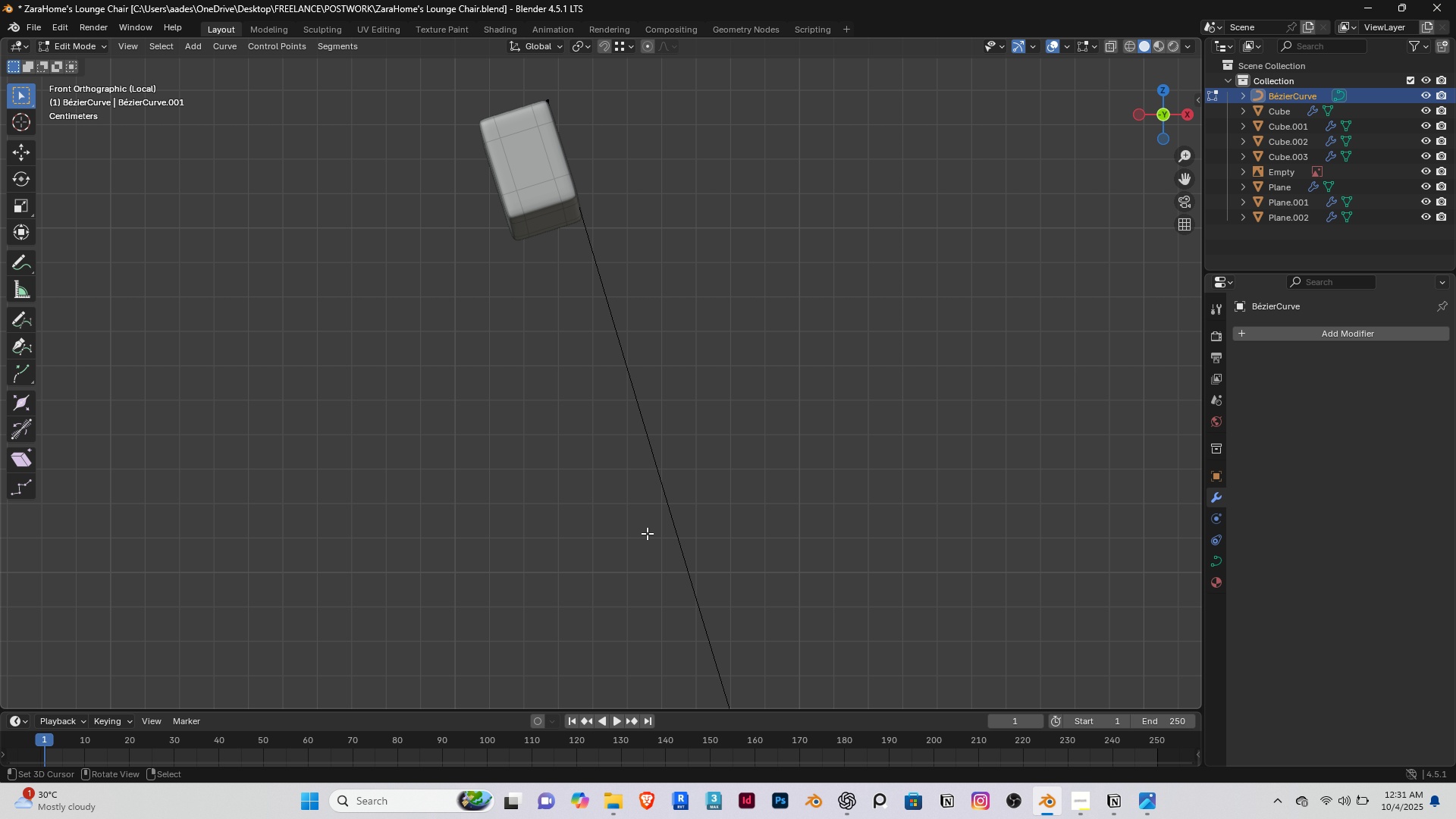 
hold_key(key=ShiftRight, duration=0.37)
 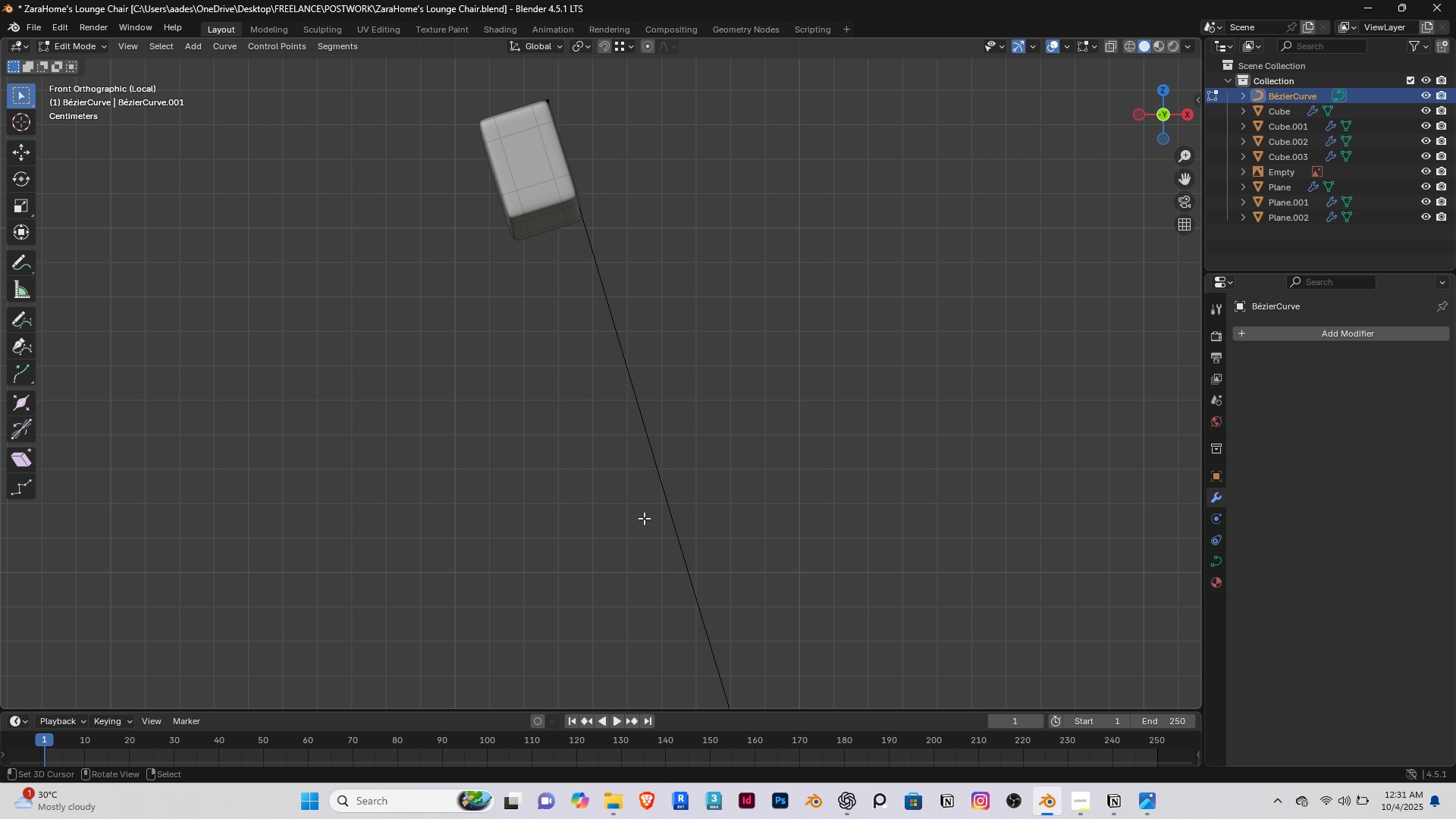 
scroll: coordinate [638, 508], scroll_direction: down, amount: 4.0
 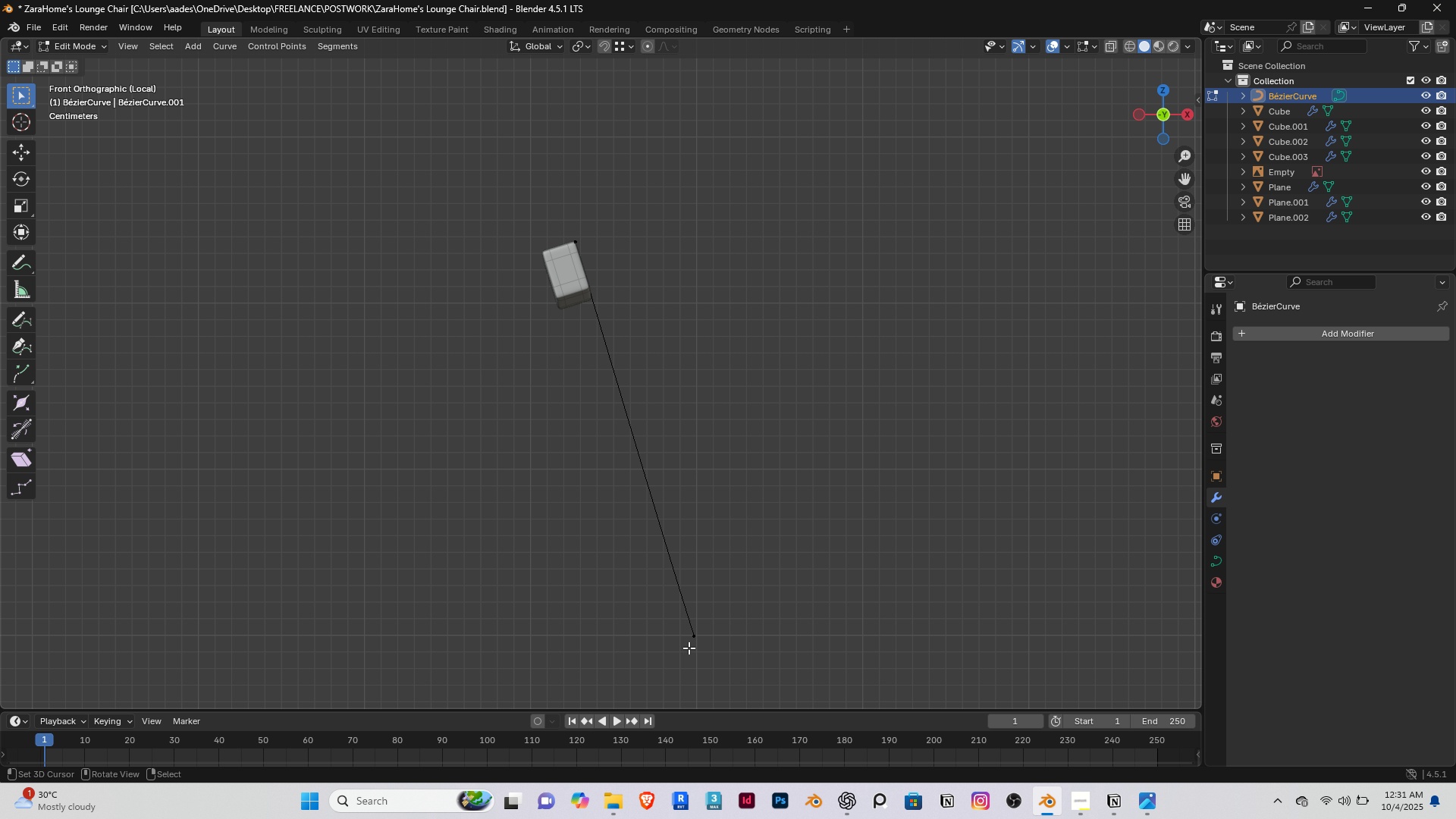 
right_click([689, 648])
 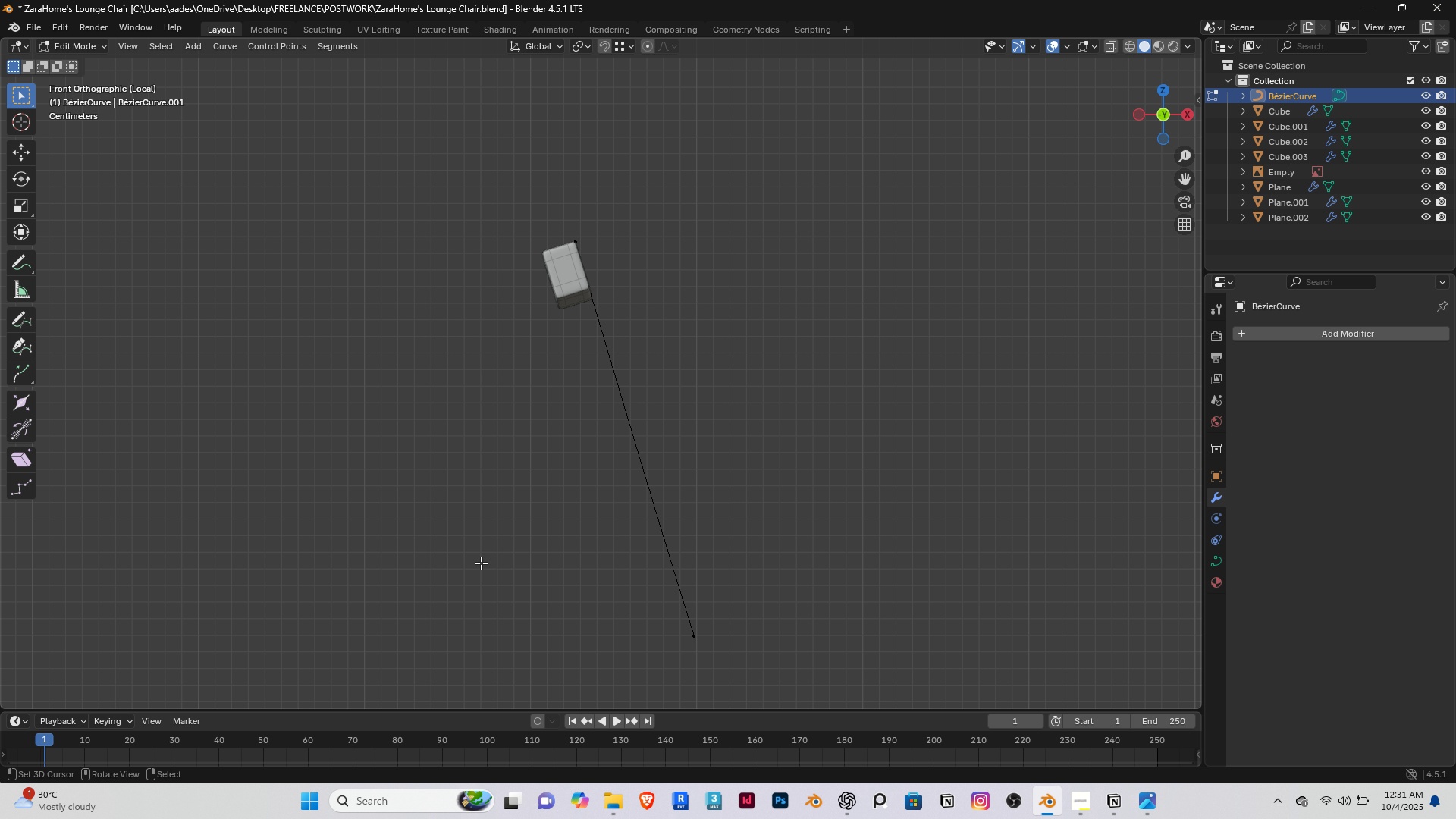 
right_click([695, 645])
 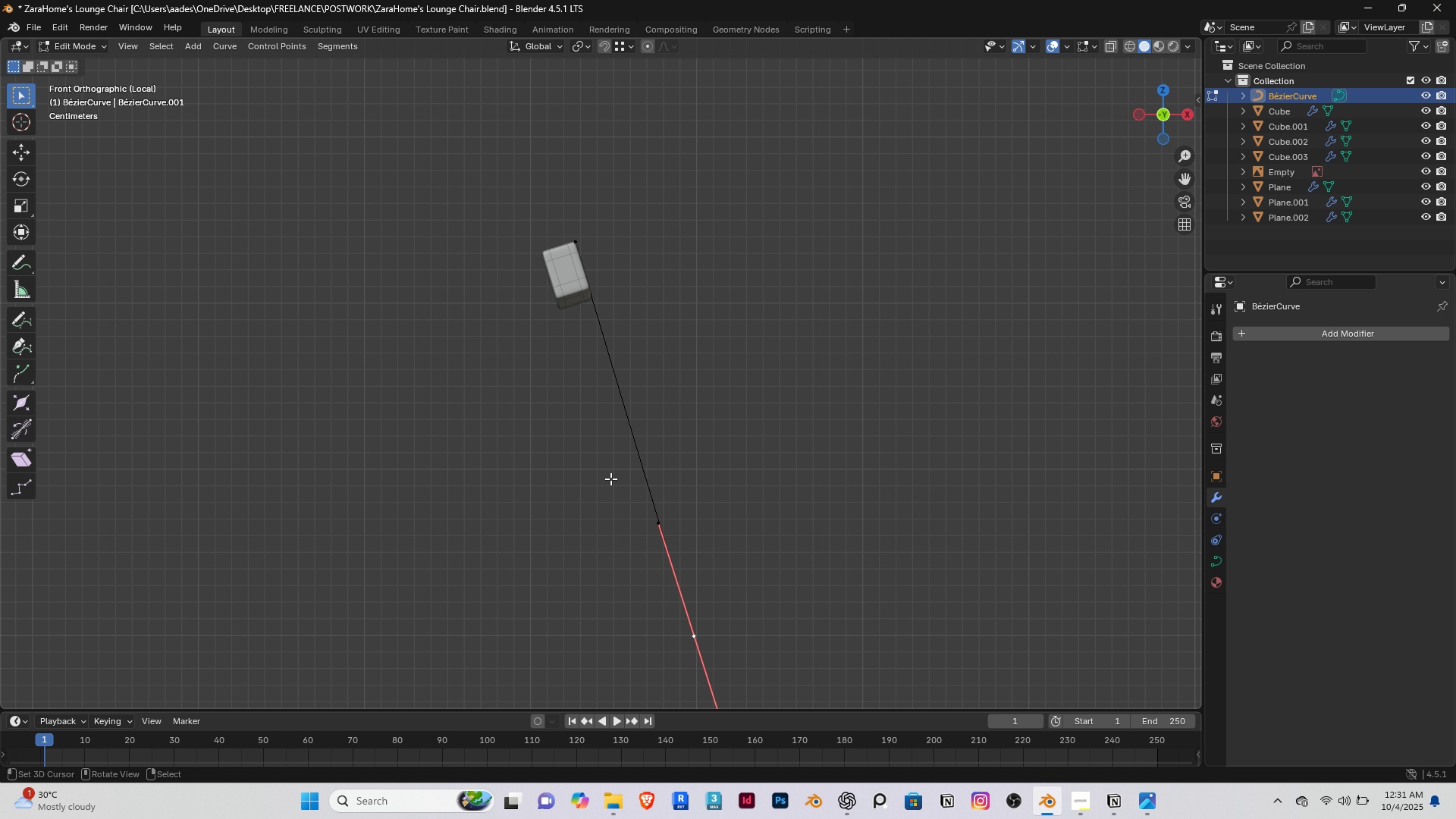 
scroll: coordinate [571, 249], scroll_direction: up, amount: 5.0
 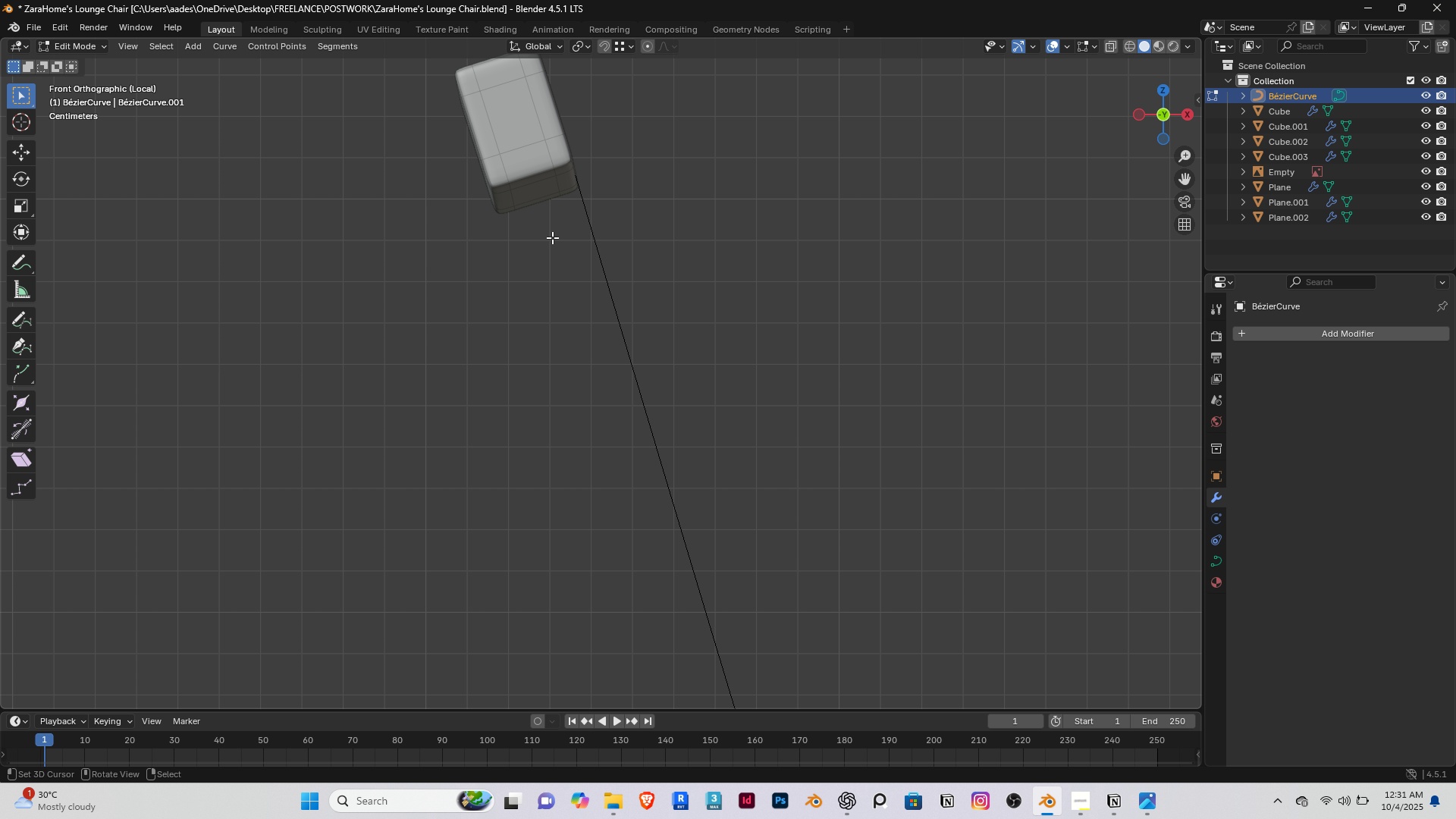 
hold_key(key=ShiftRight, duration=0.41)
 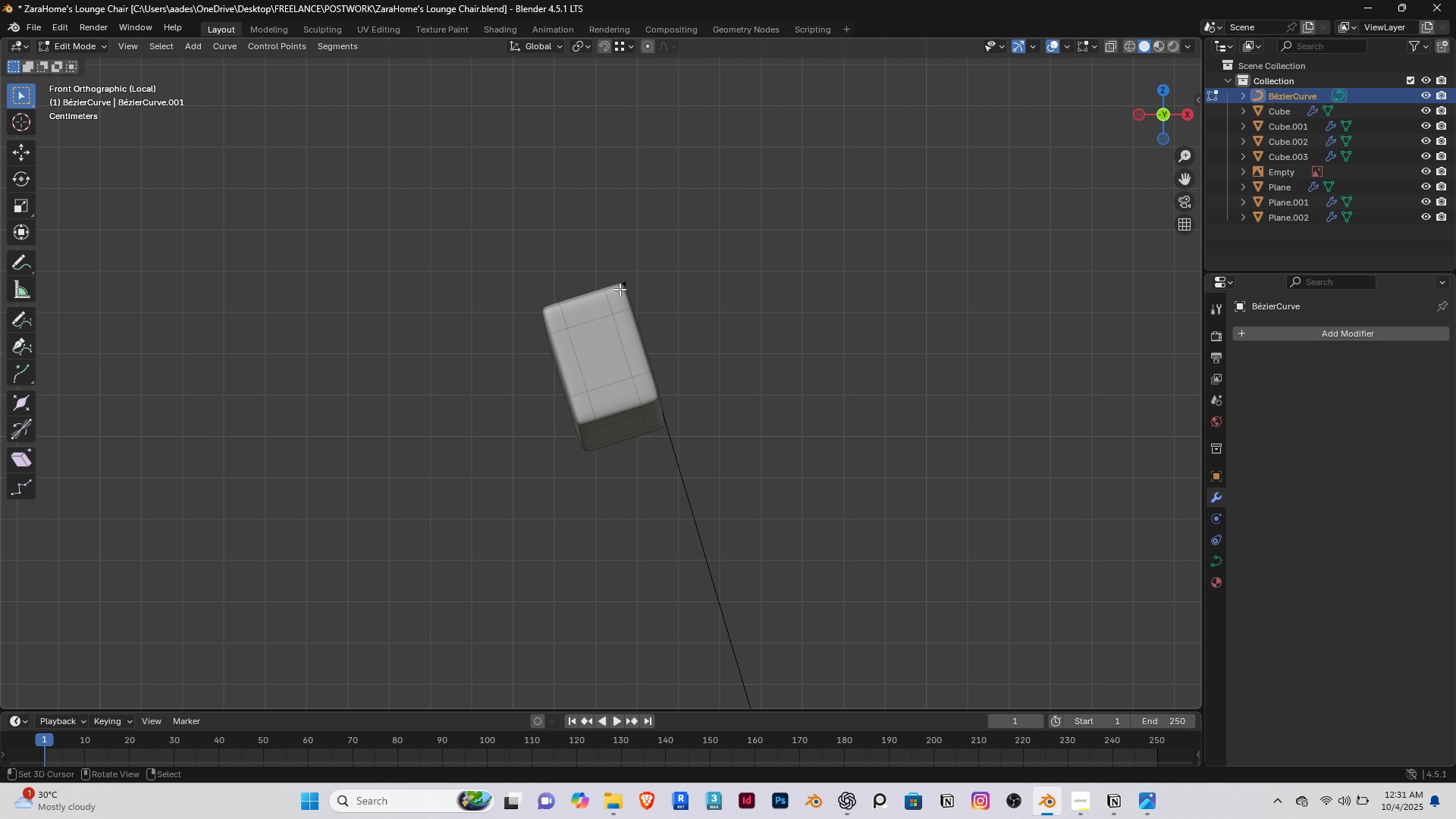 
right_click([620, 289])
 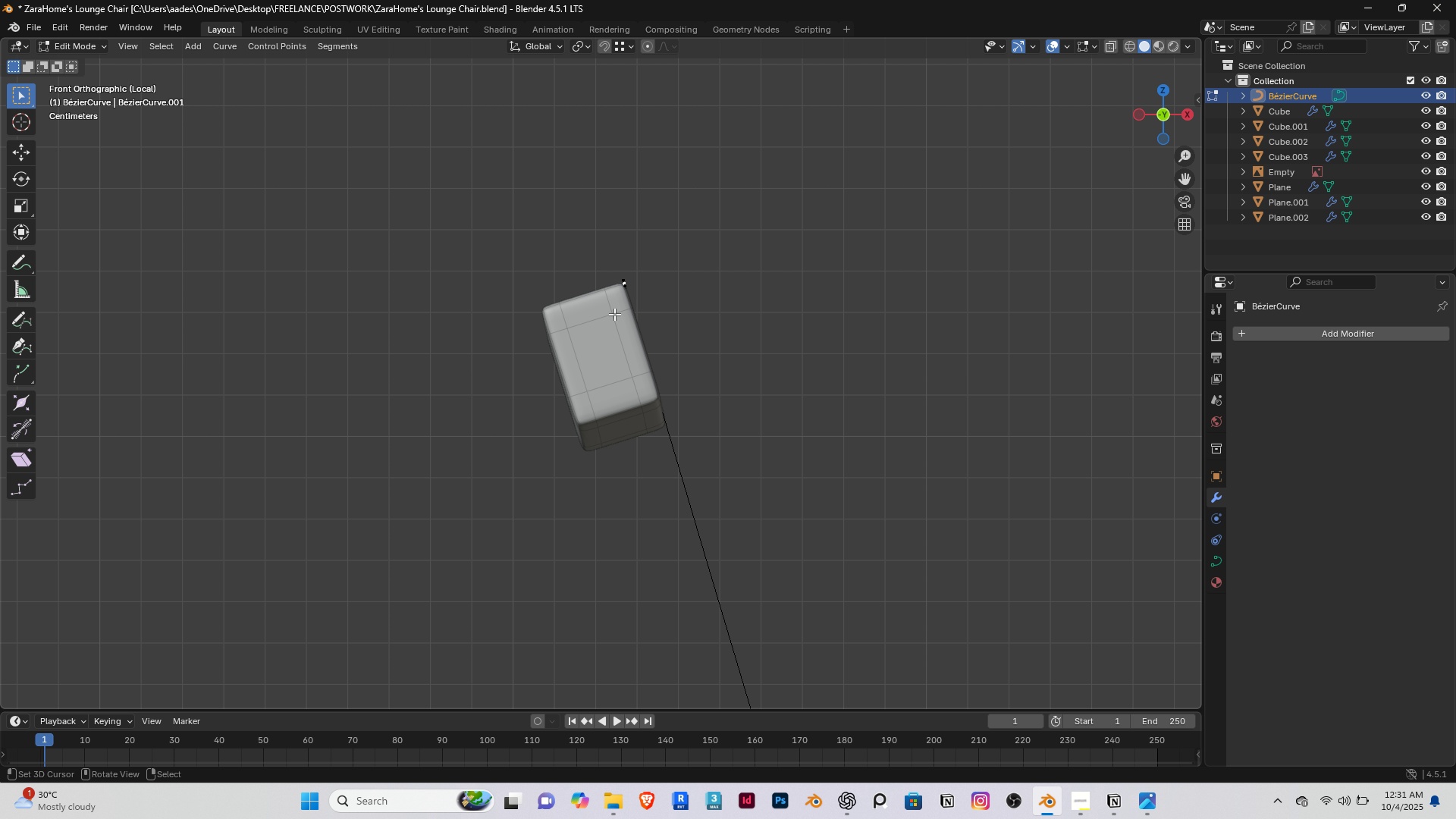 
scroll: coordinate [614, 314], scroll_direction: up, amount: 5.0
 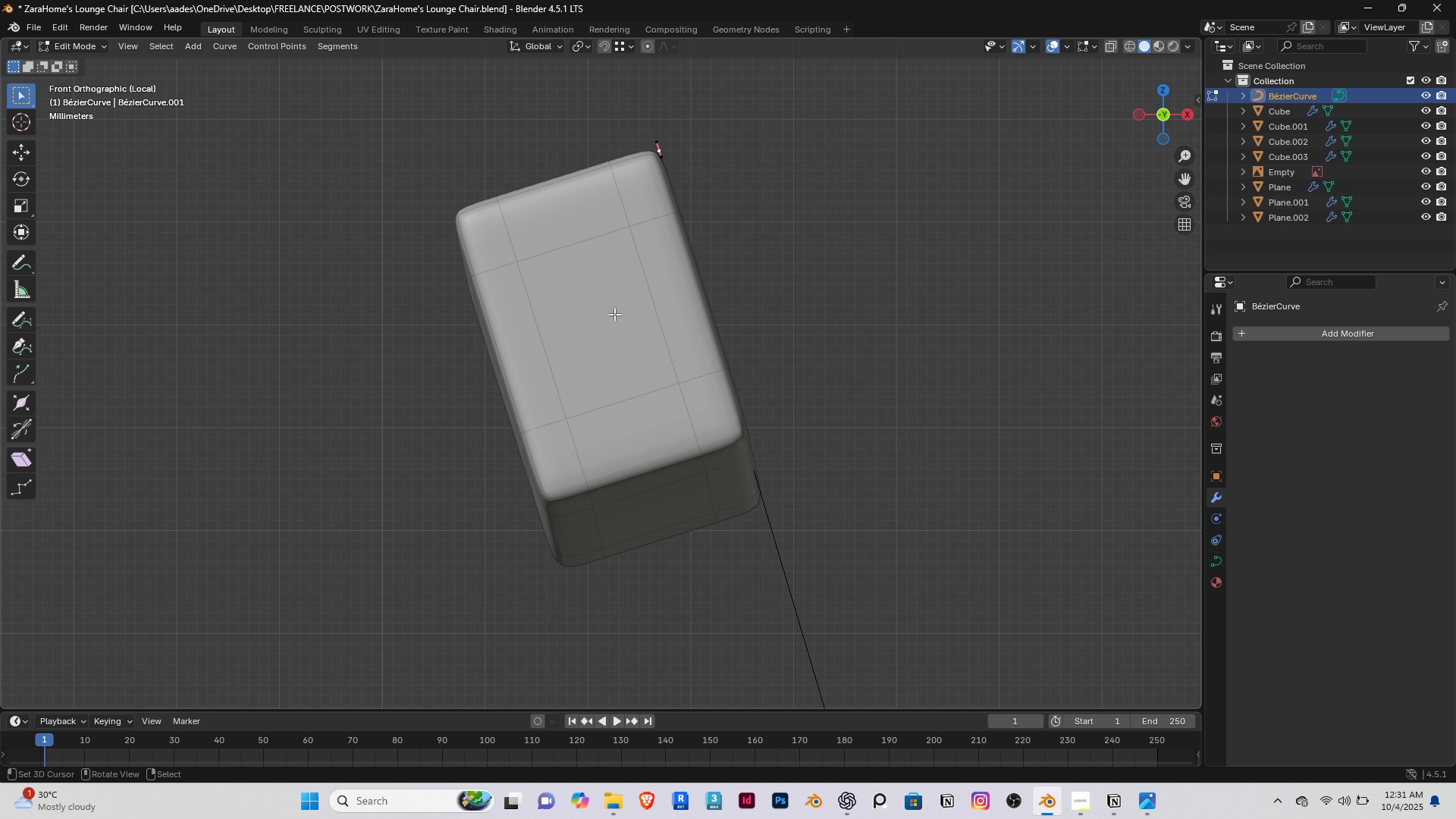 
hold_key(key=ShiftRight, duration=0.41)
 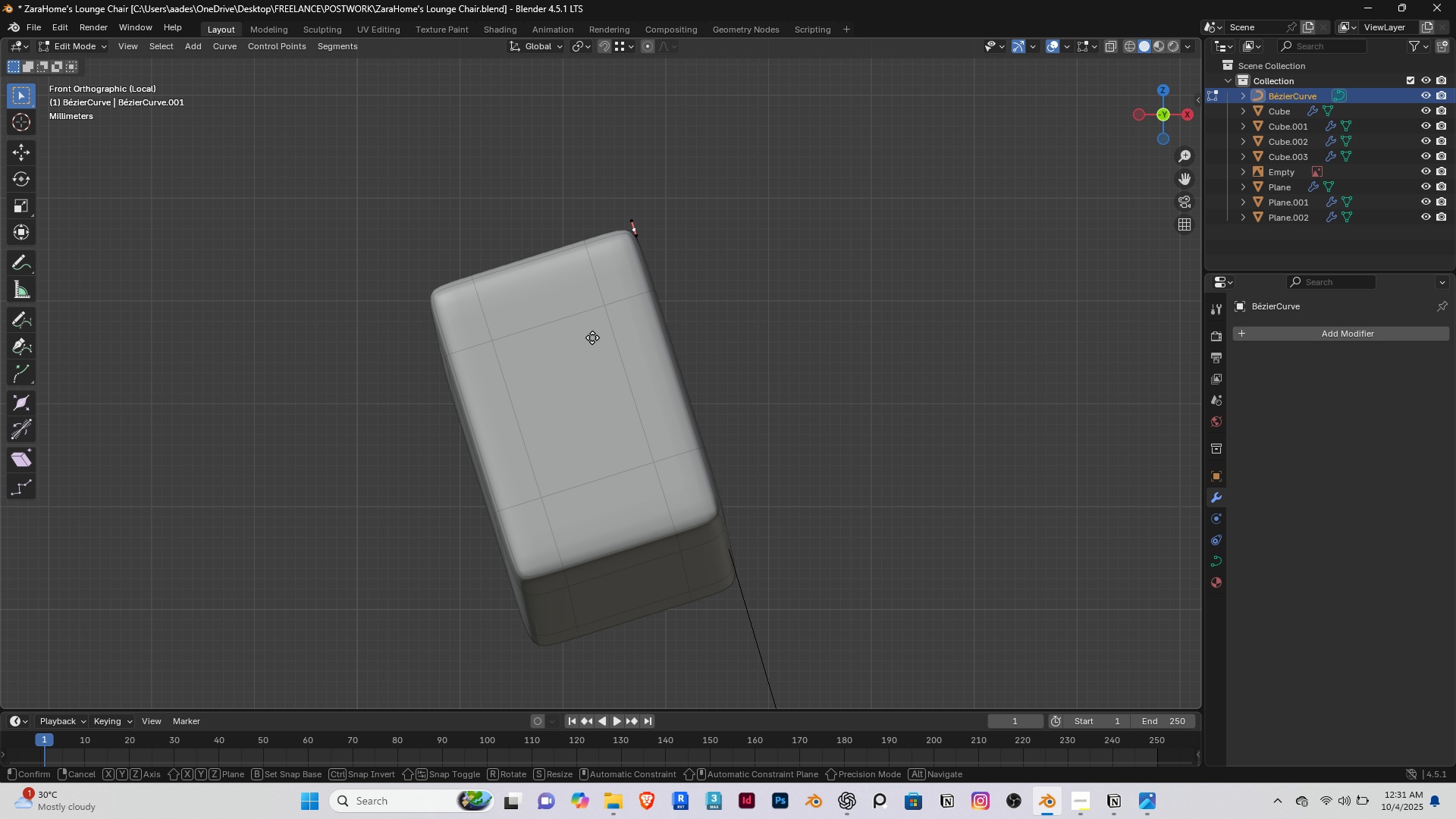 
key(G)
 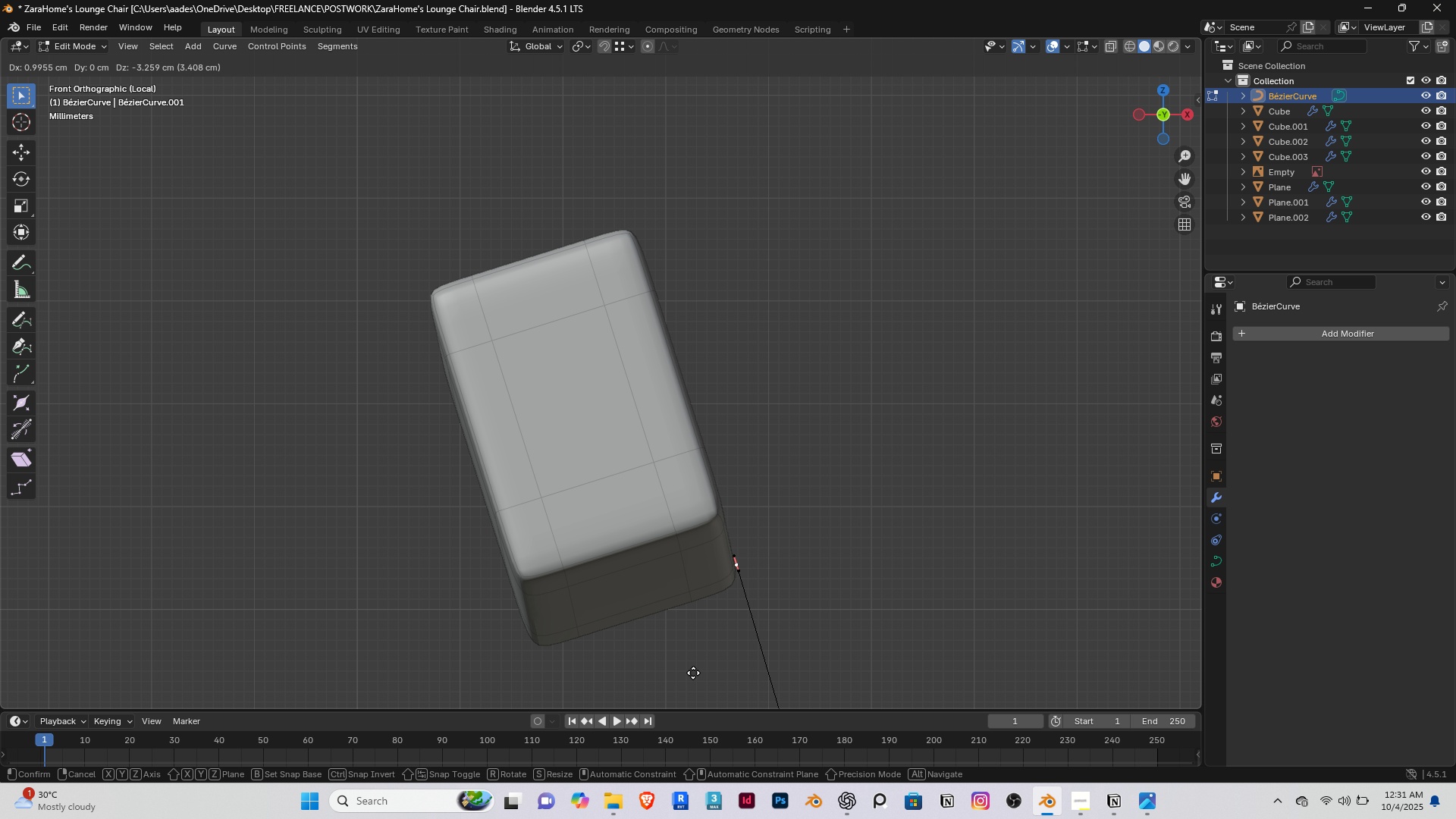 
left_click([693, 673])
 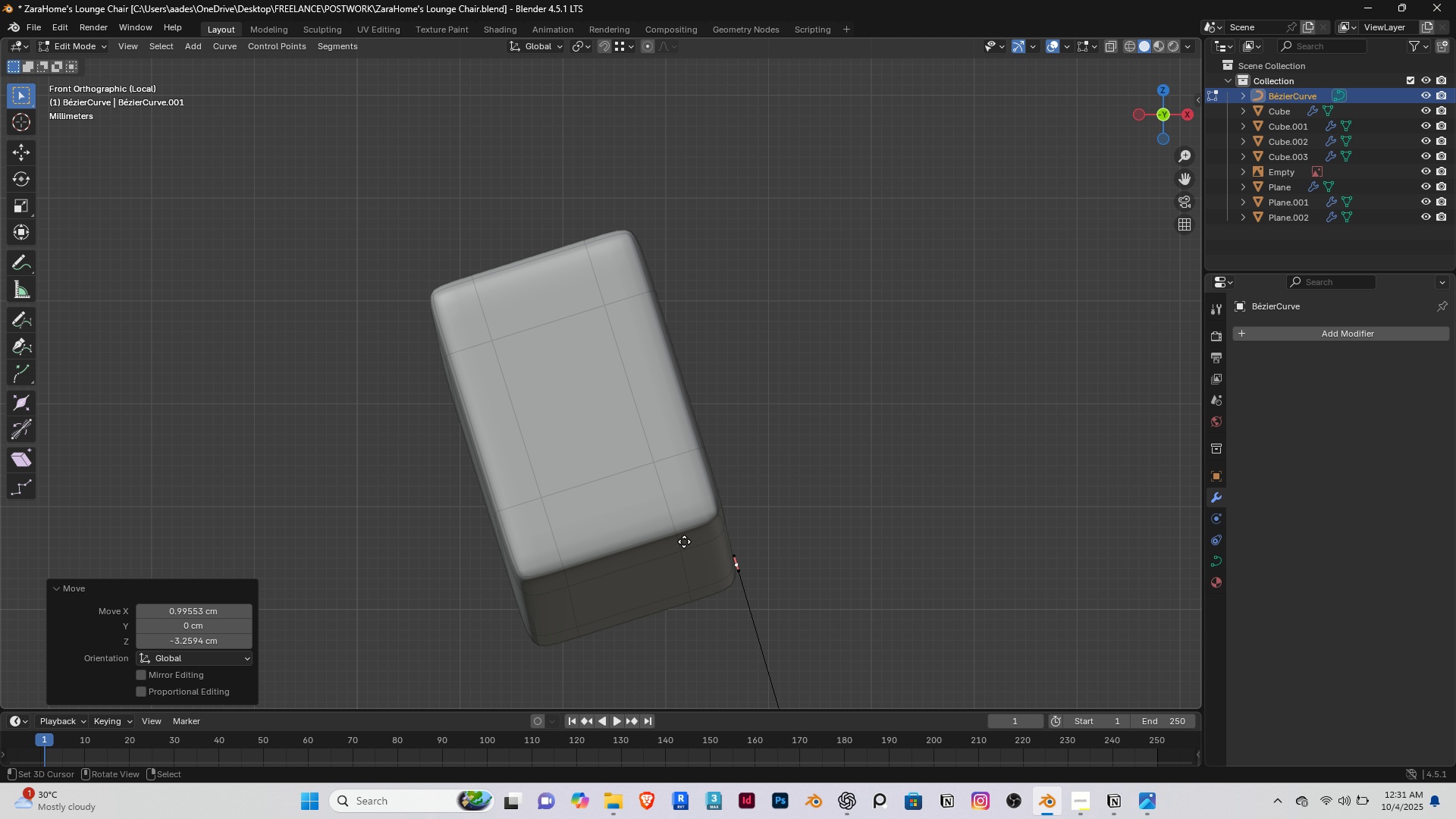 
key(E)
 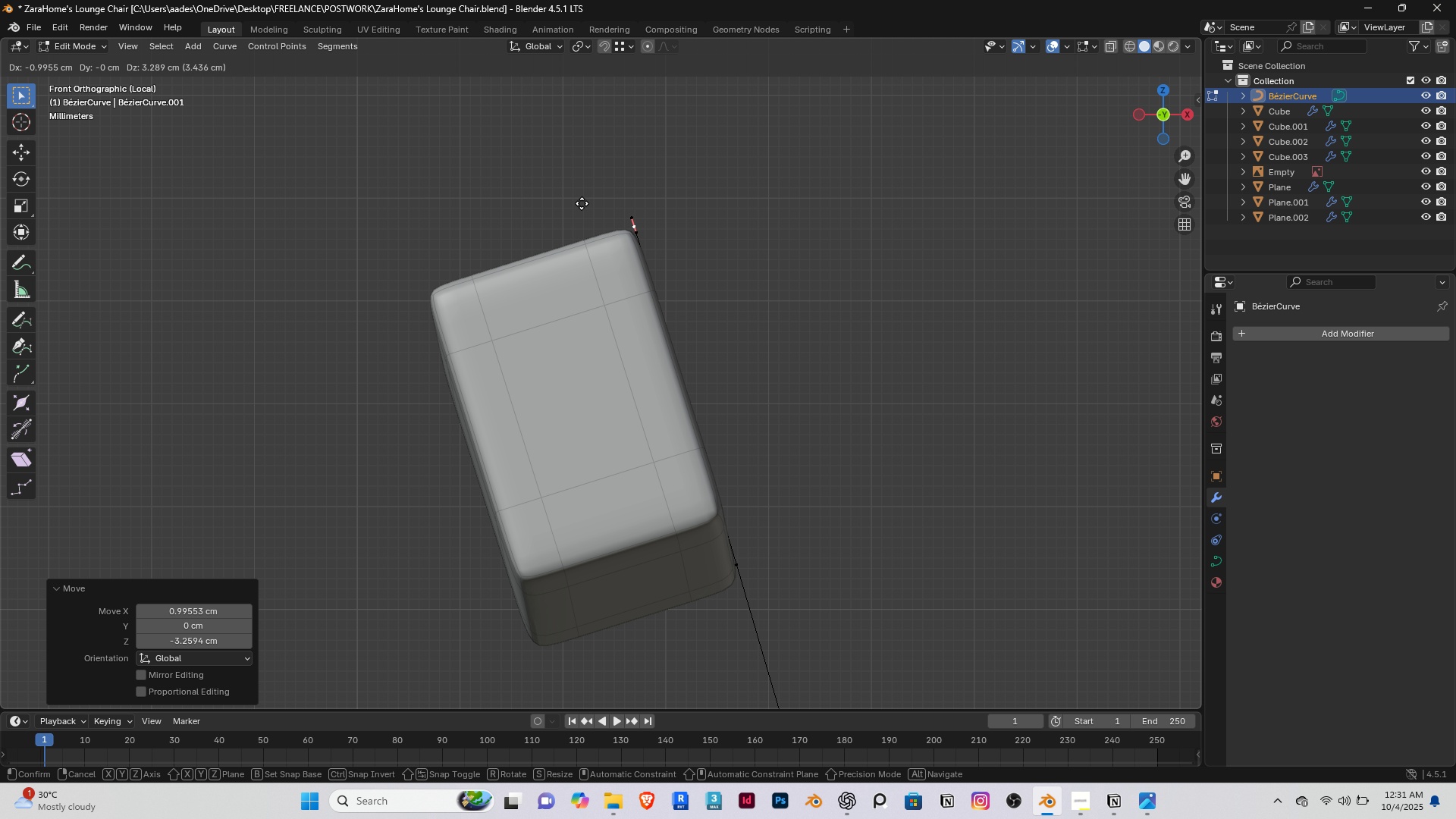 
left_click([579, 205])
 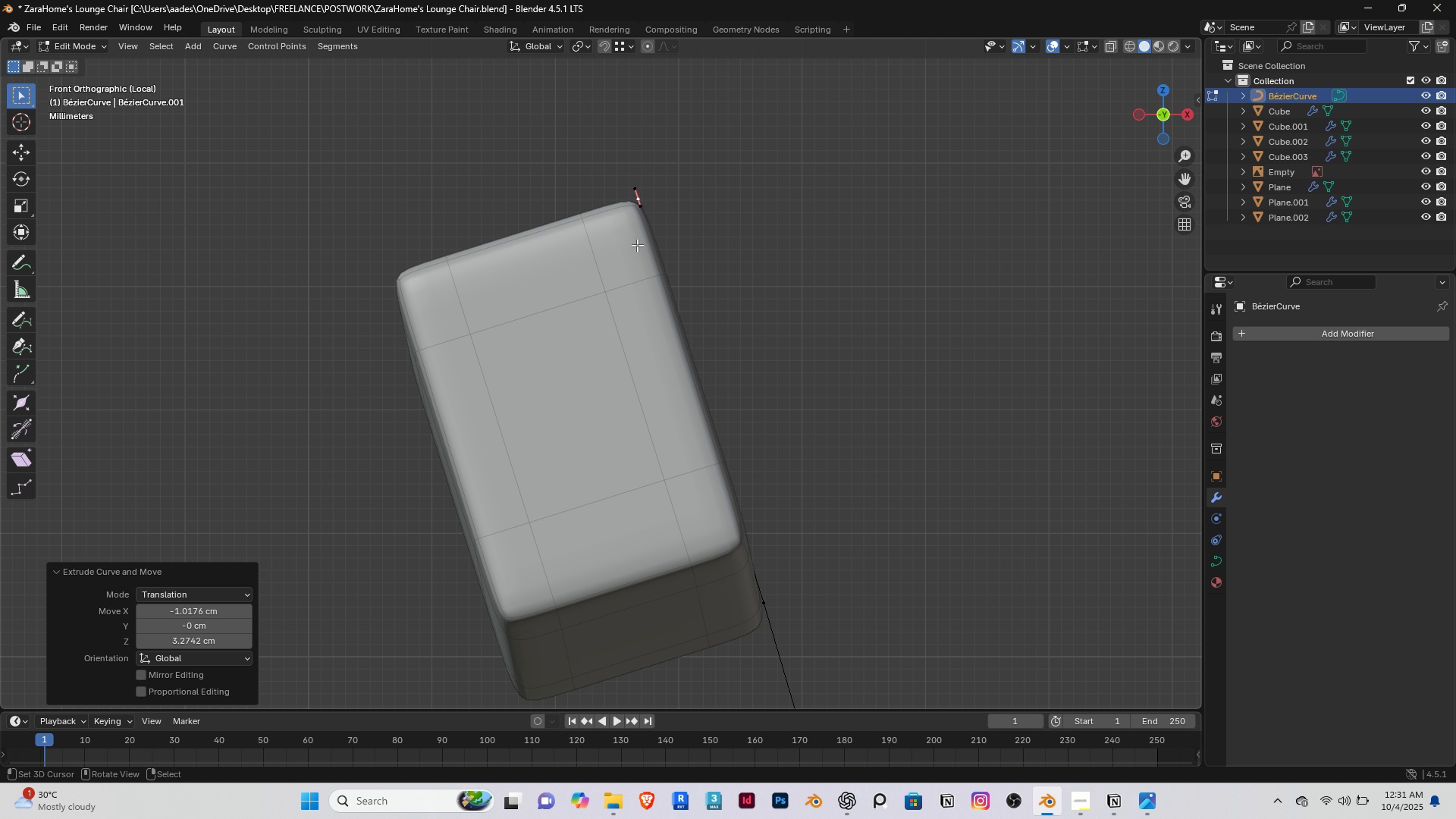 
scroll: coordinate [637, 245], scroll_direction: up, amount: 5.0
 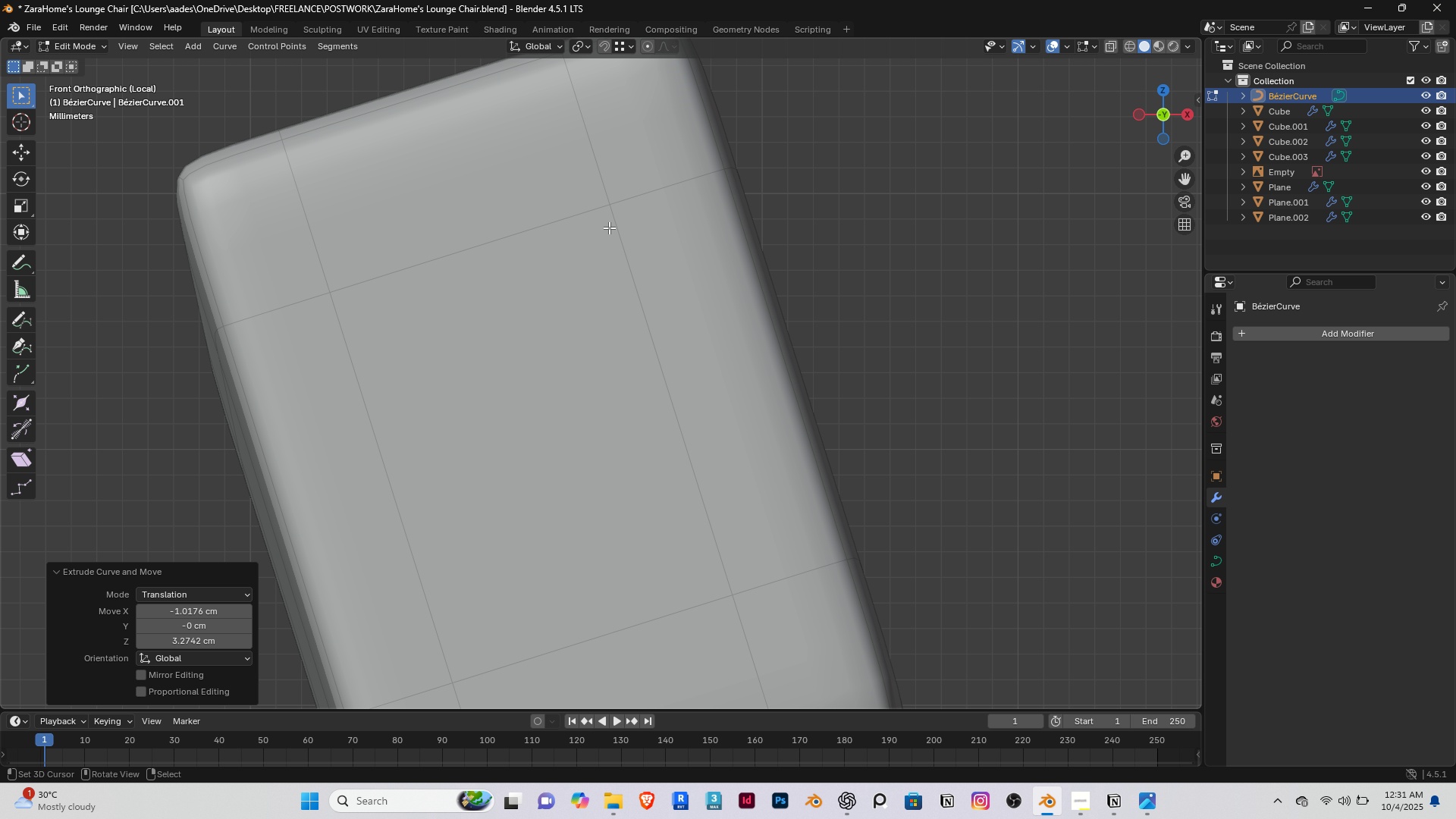 
hold_key(key=ShiftRight, duration=0.37)
 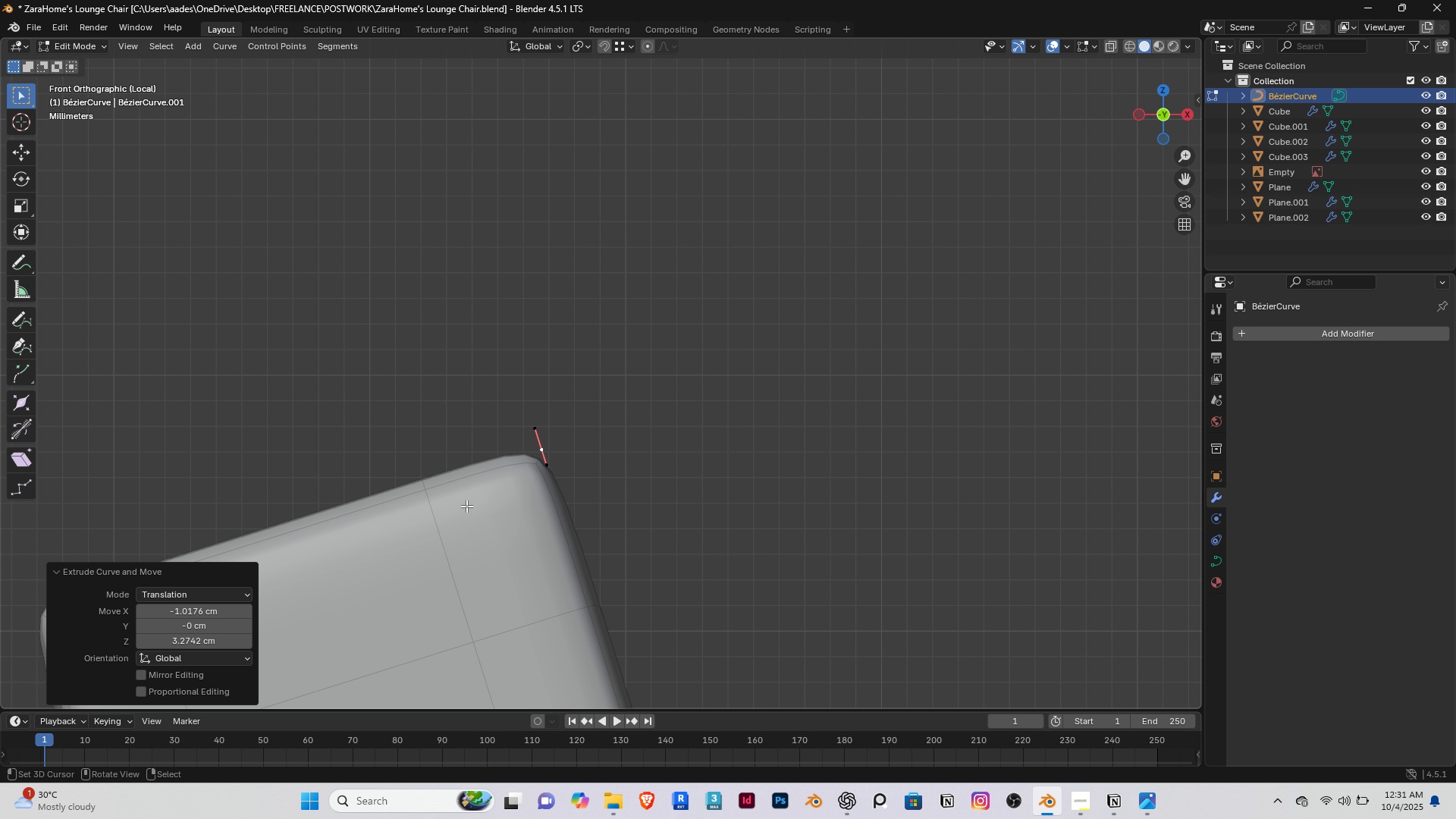 
scroll: coordinate [466, 506], scroll_direction: up, amount: 3.0
 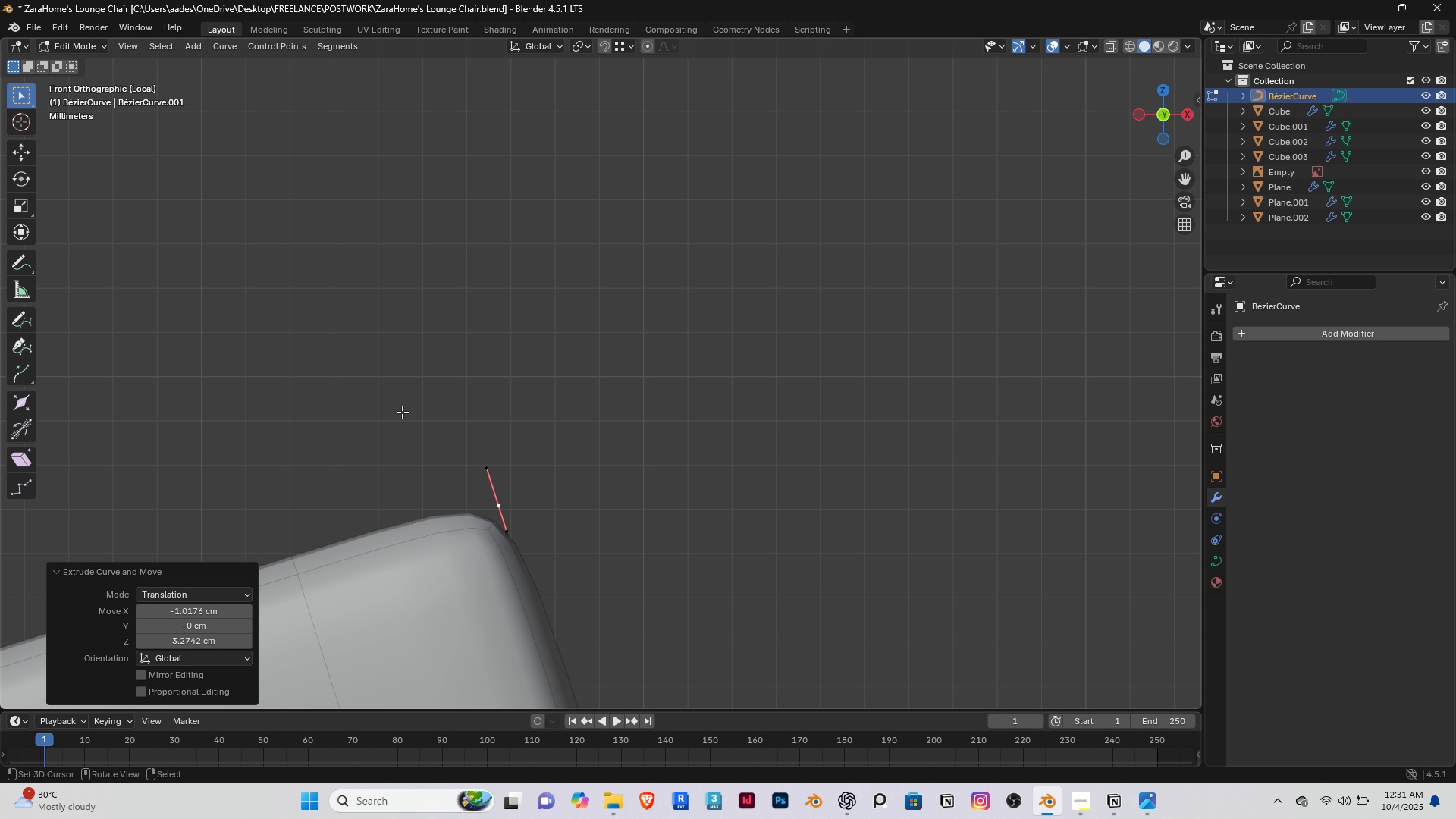 
key(R)
 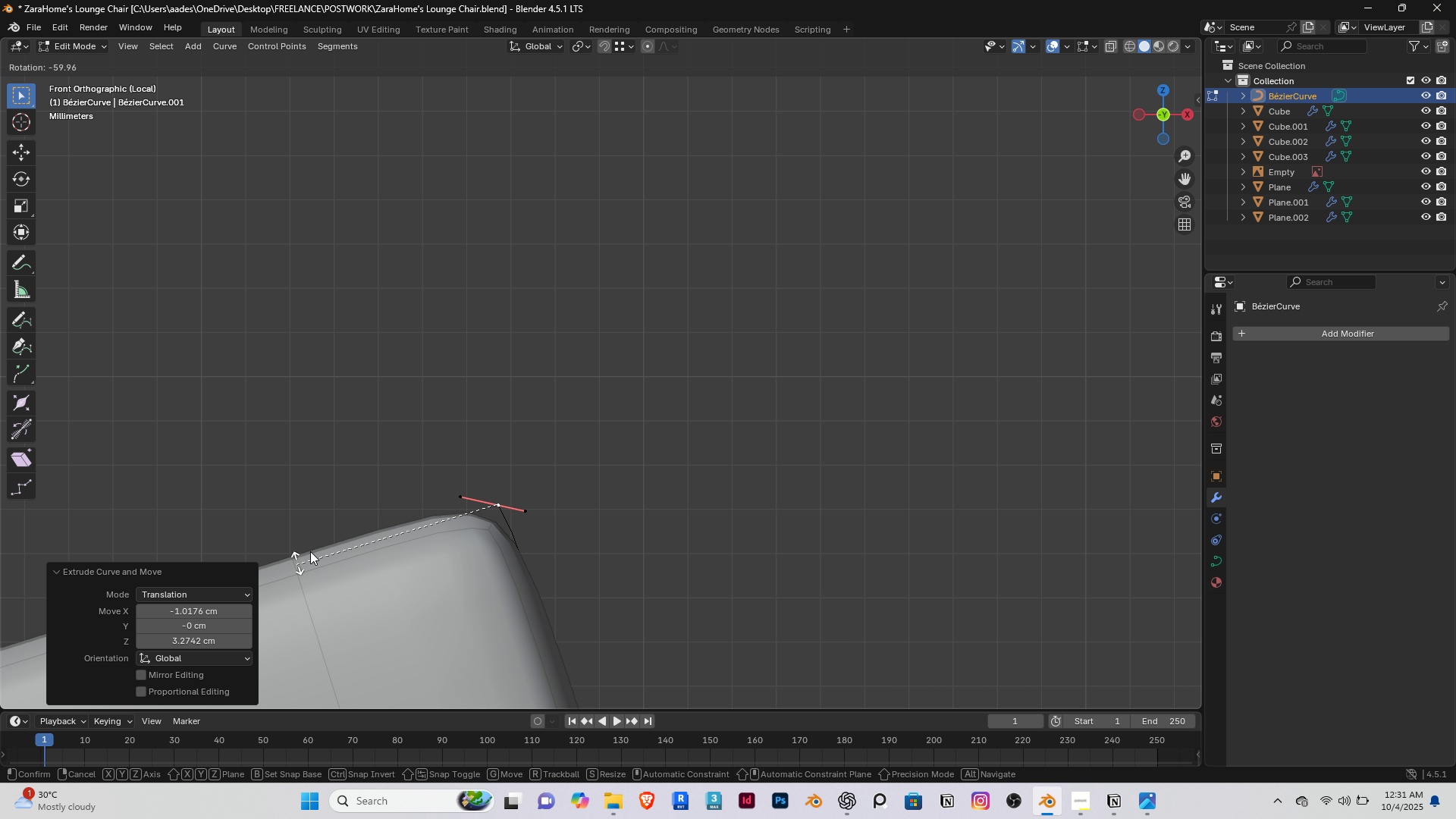 
left_click([329, 530])
 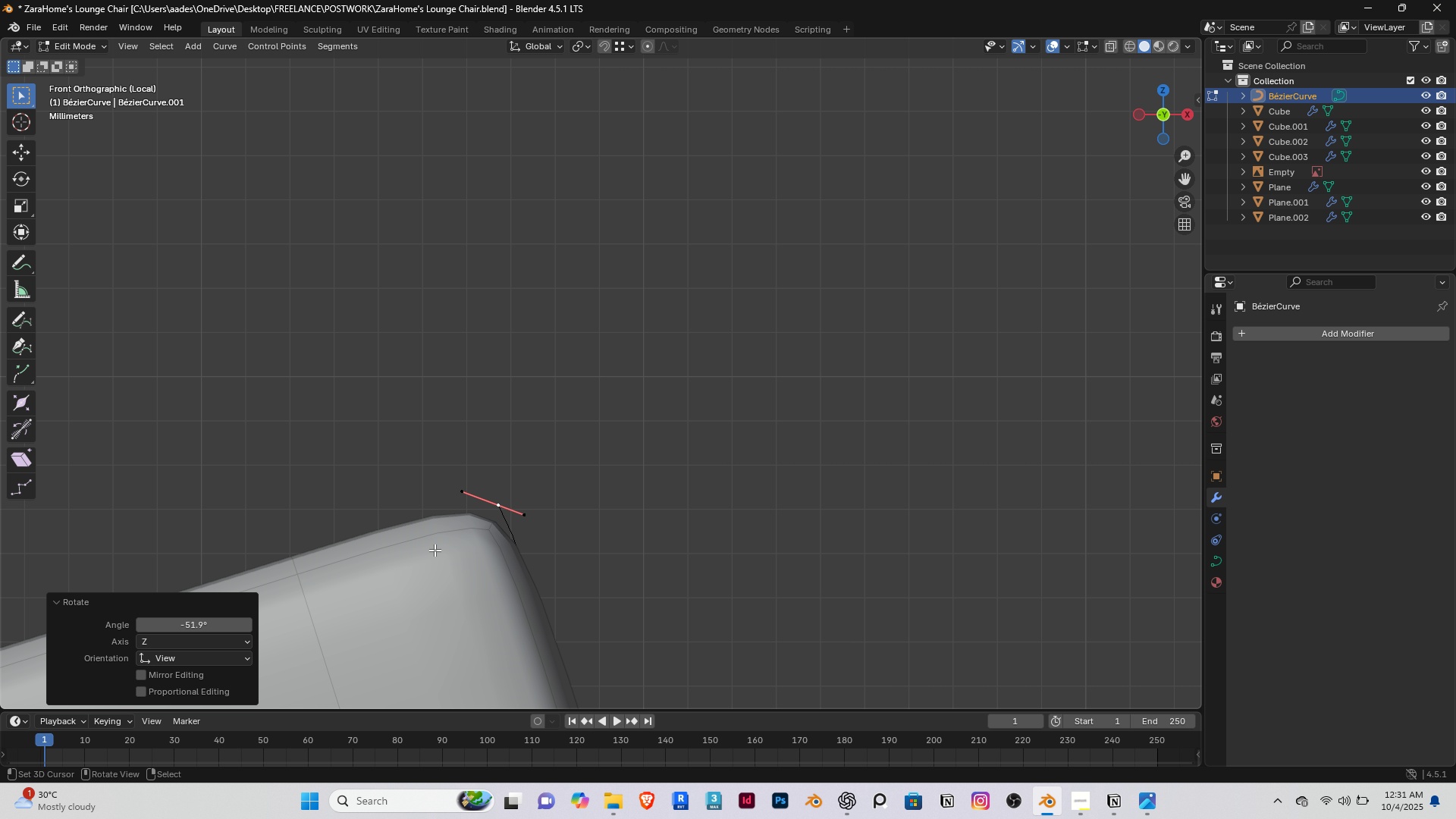 
scroll: coordinate [435, 550], scroll_direction: up, amount: 1.0
 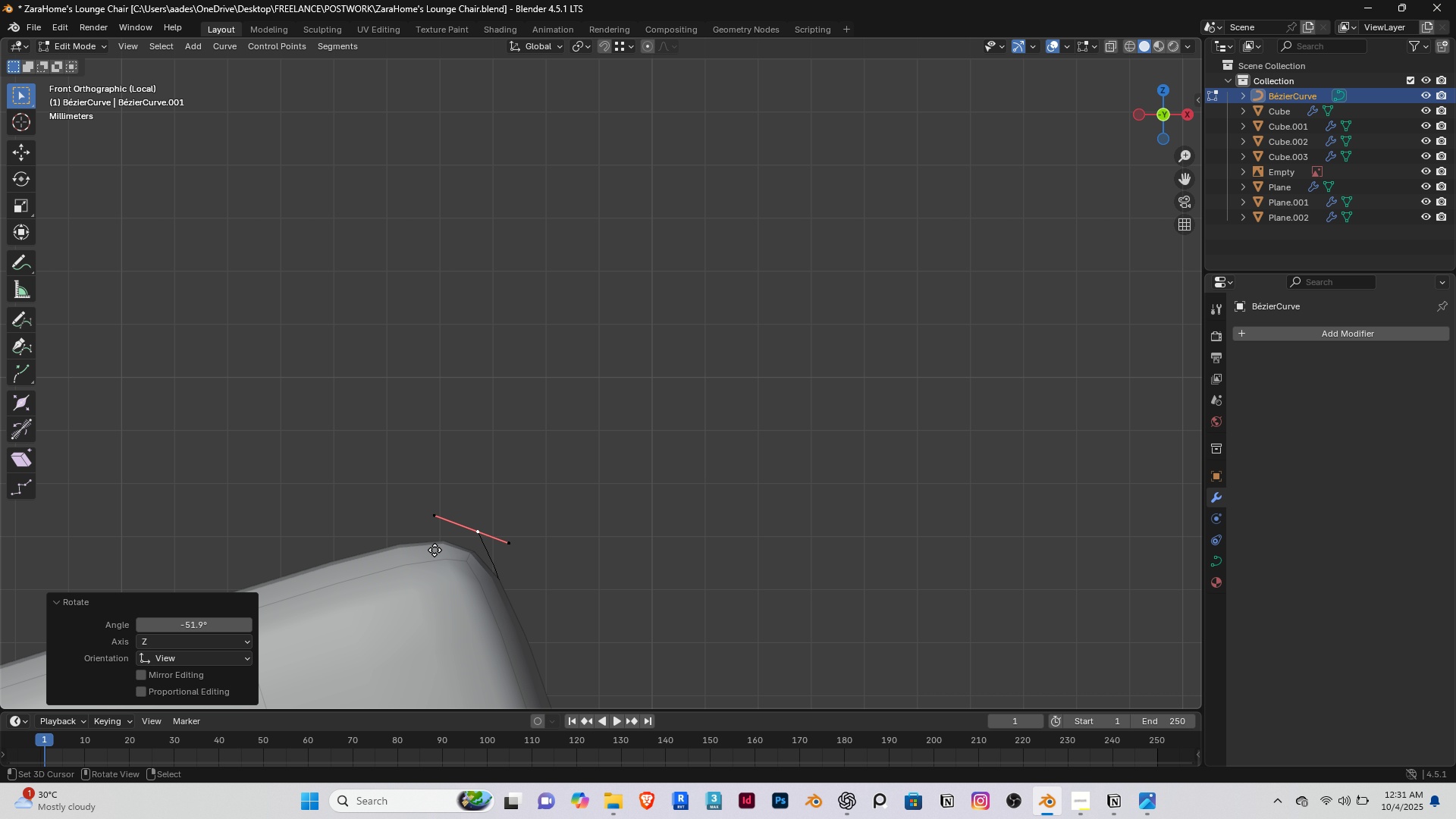 
key(G)
 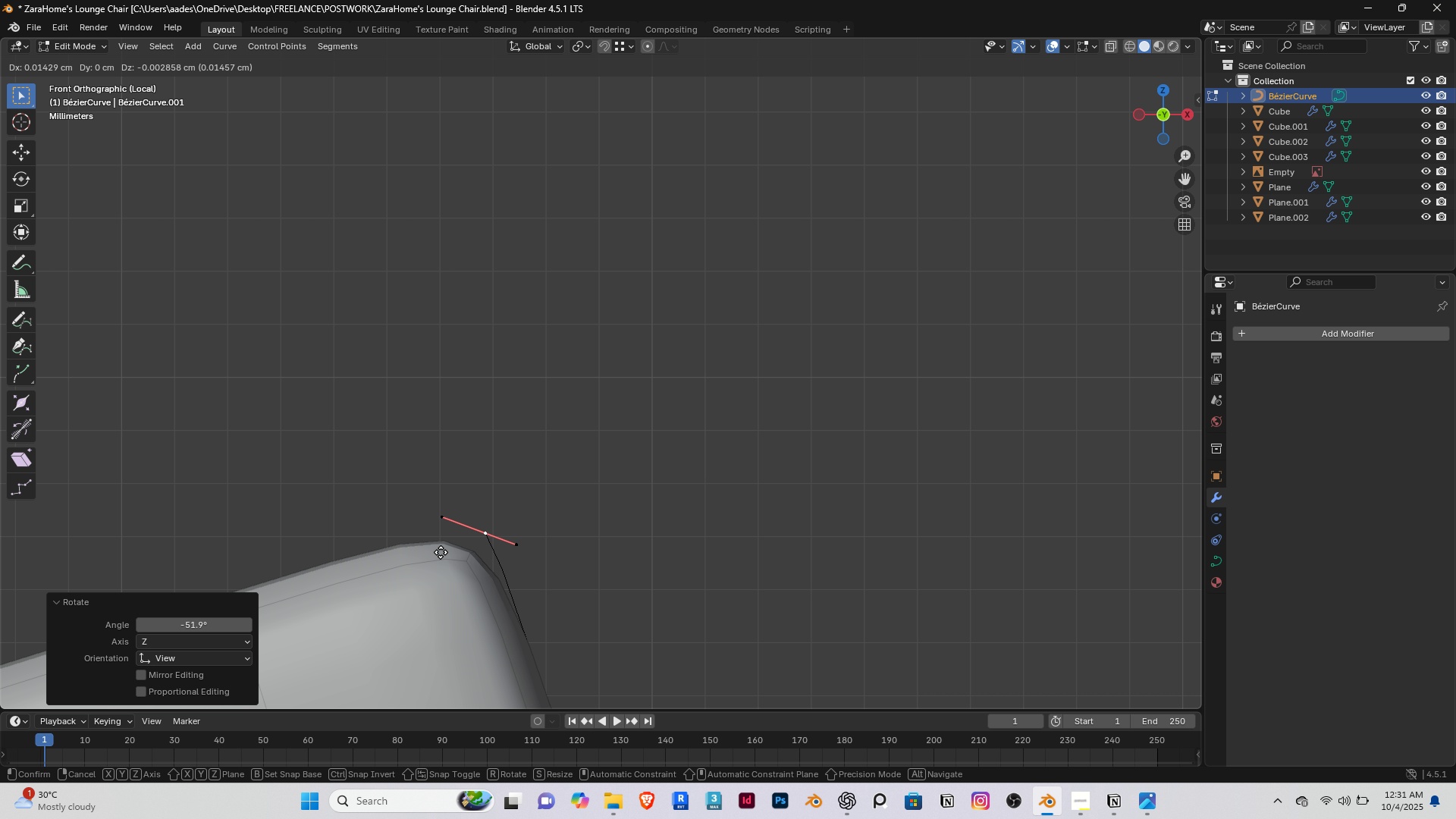 
left_click([433, 560])
 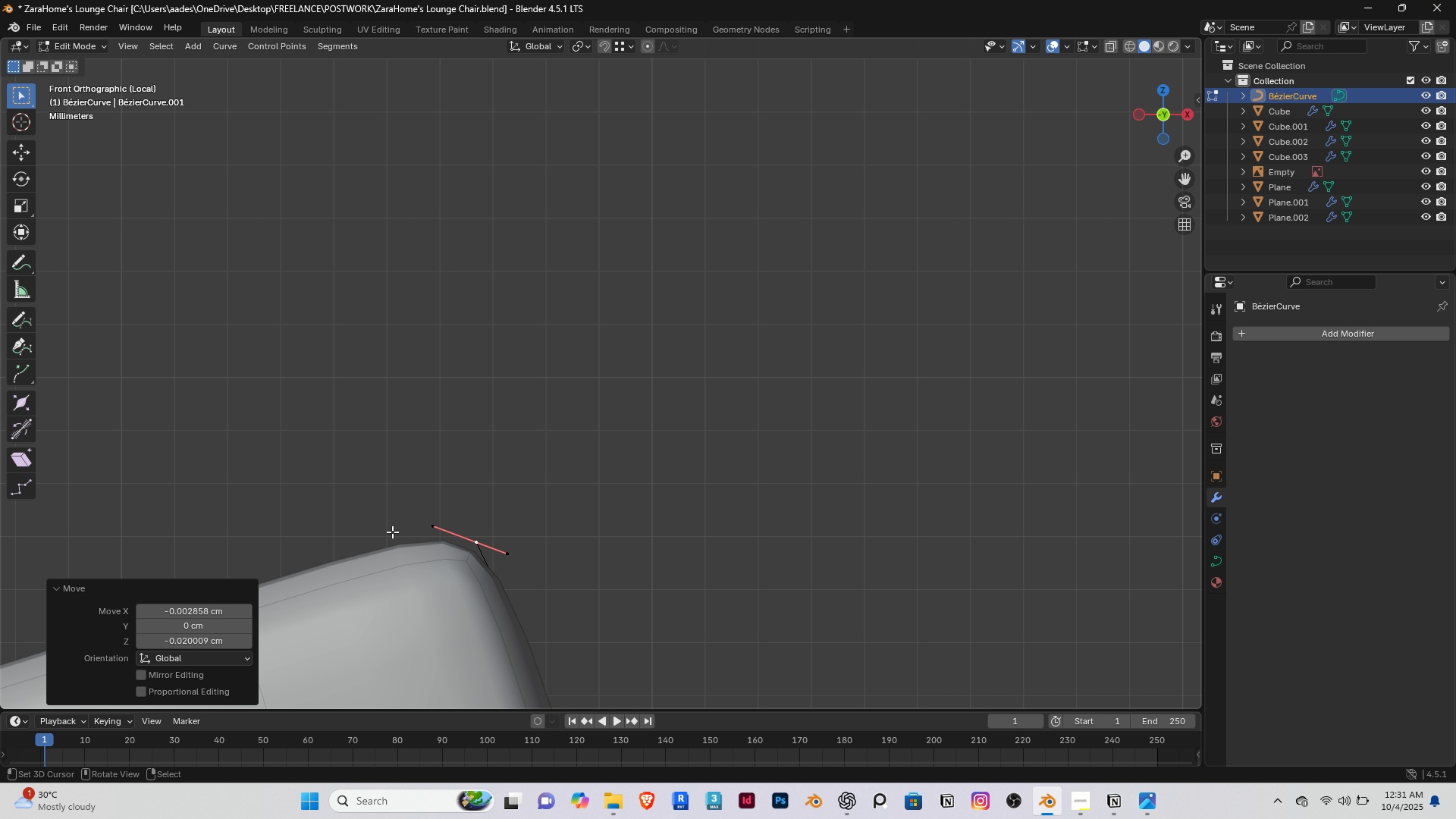 
scroll: coordinate [394, 529], scroll_direction: down, amount: 4.0
 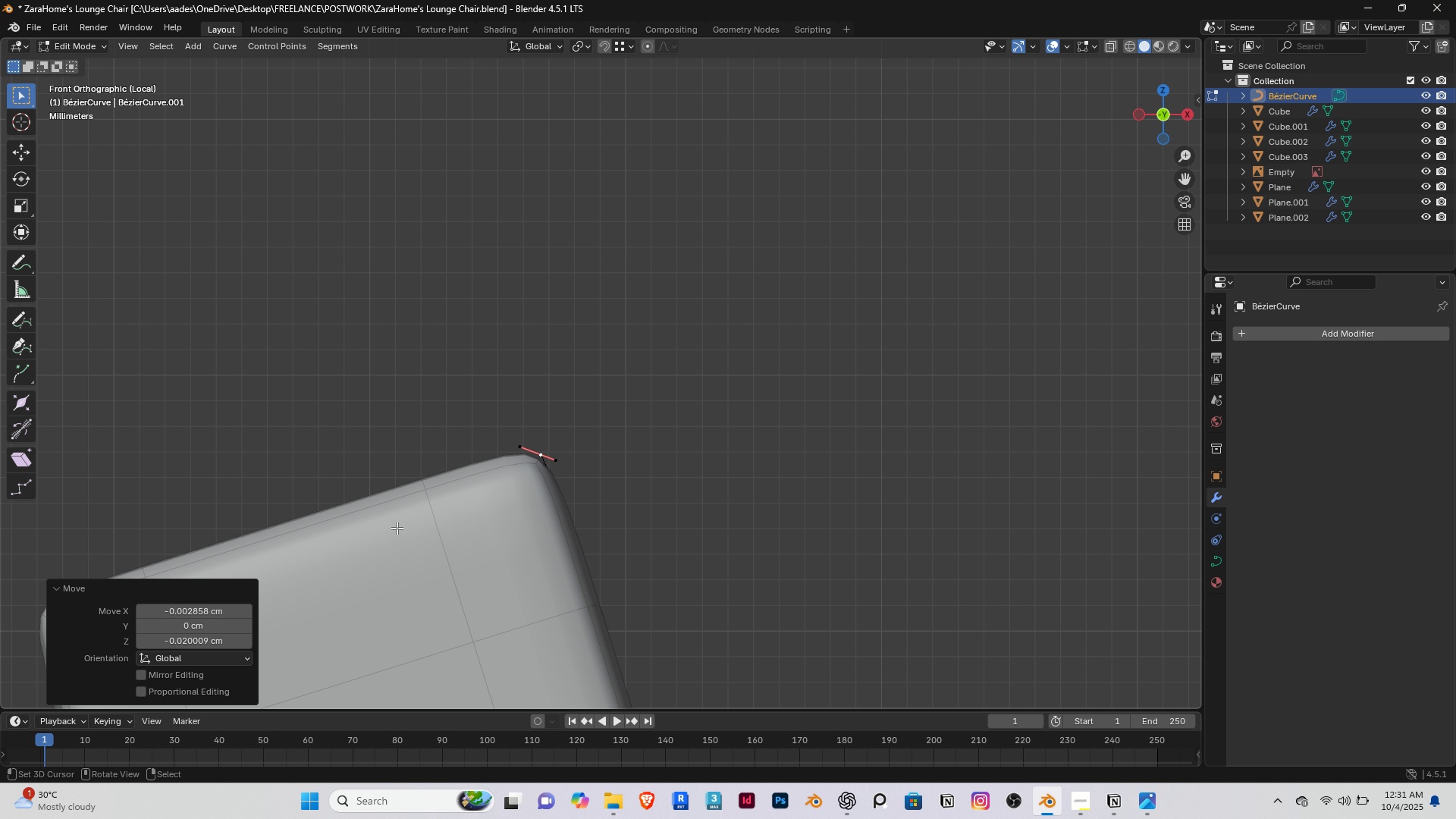 
hold_key(key=ShiftRight, duration=0.36)
 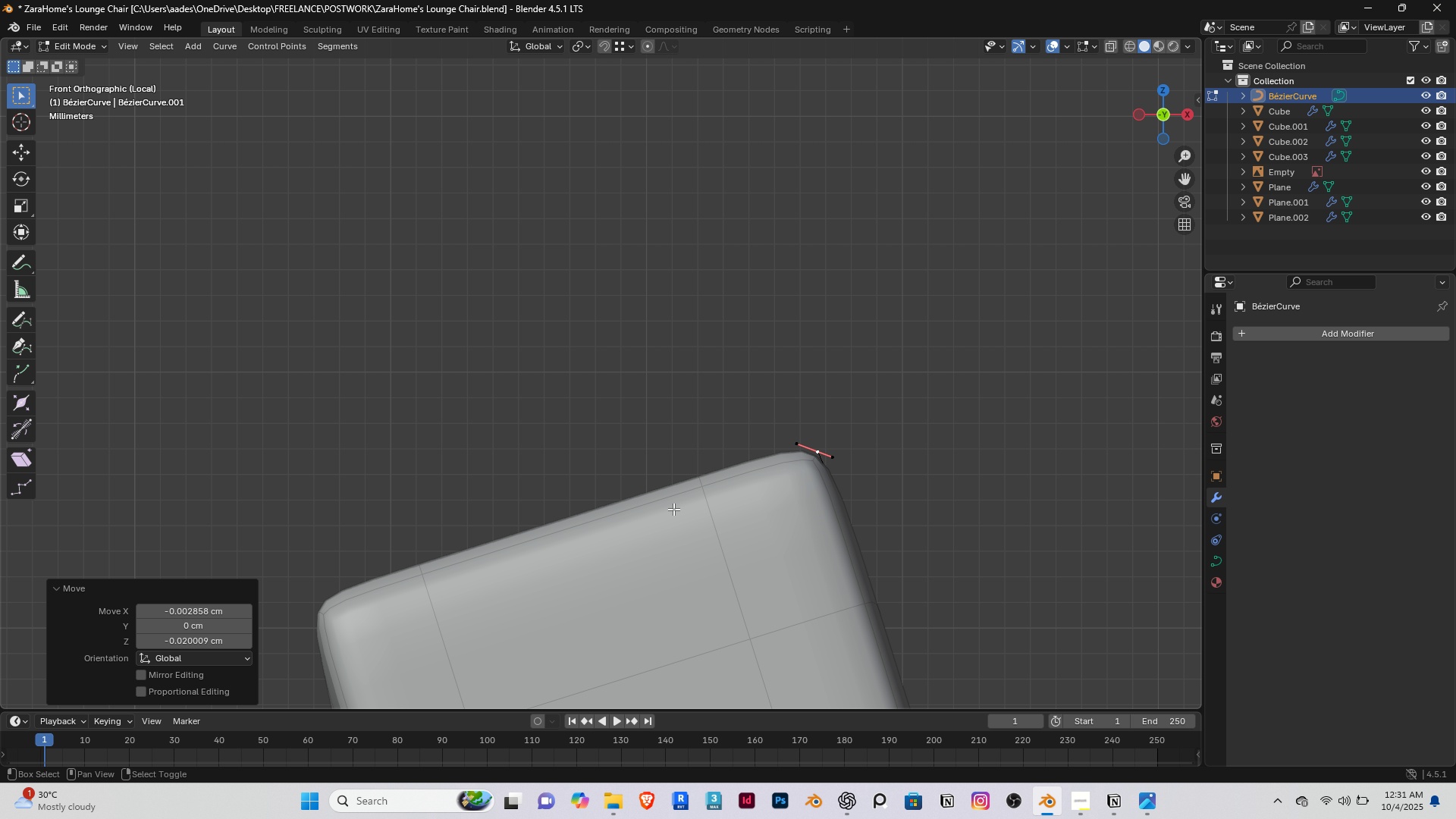 
hold_key(key=ShiftRight, duration=0.47)
 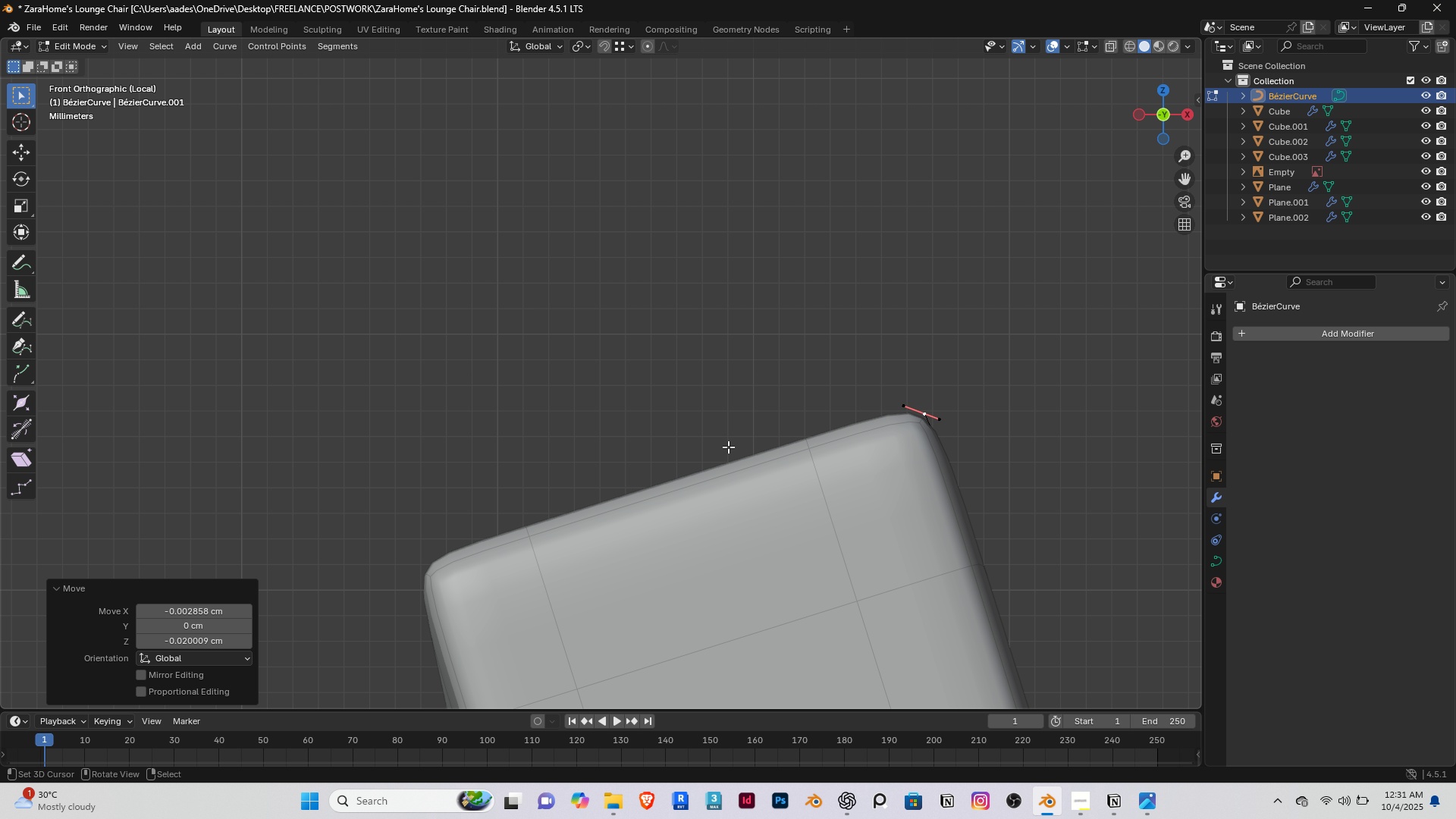 
key(E)
 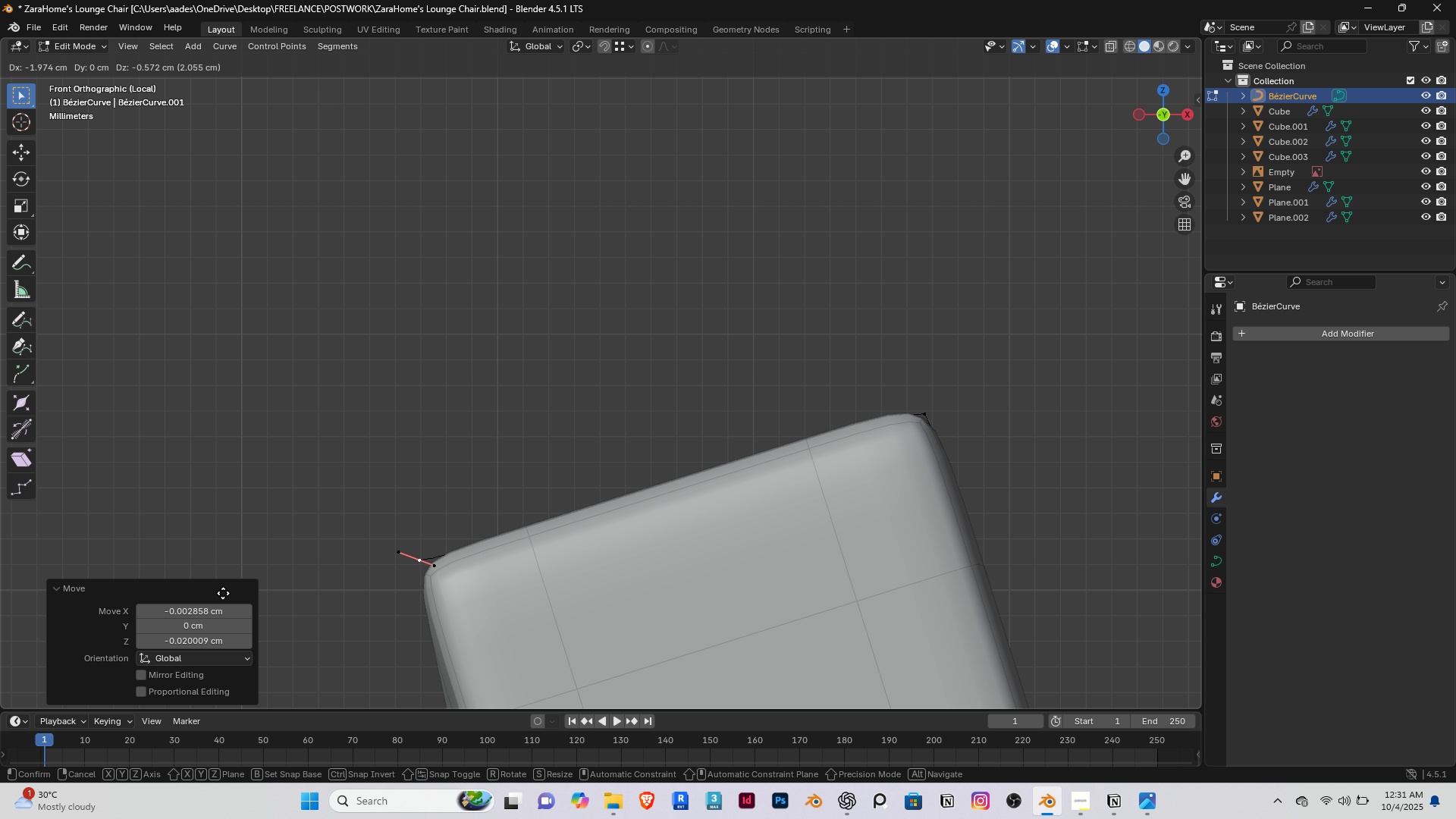 
left_click([226, 598])
 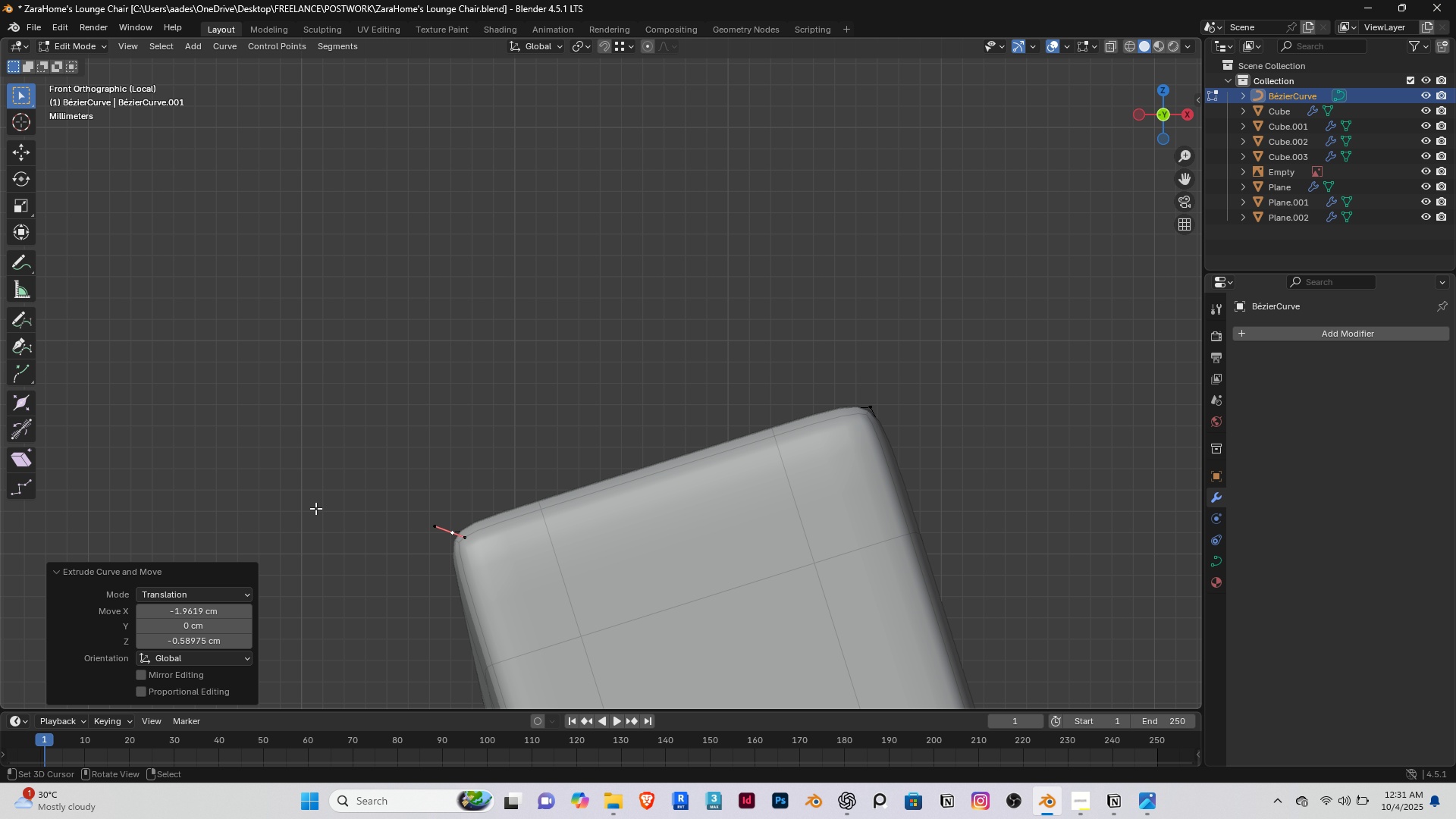 
scroll: coordinate [316, 507], scroll_direction: down, amount: 3.0
 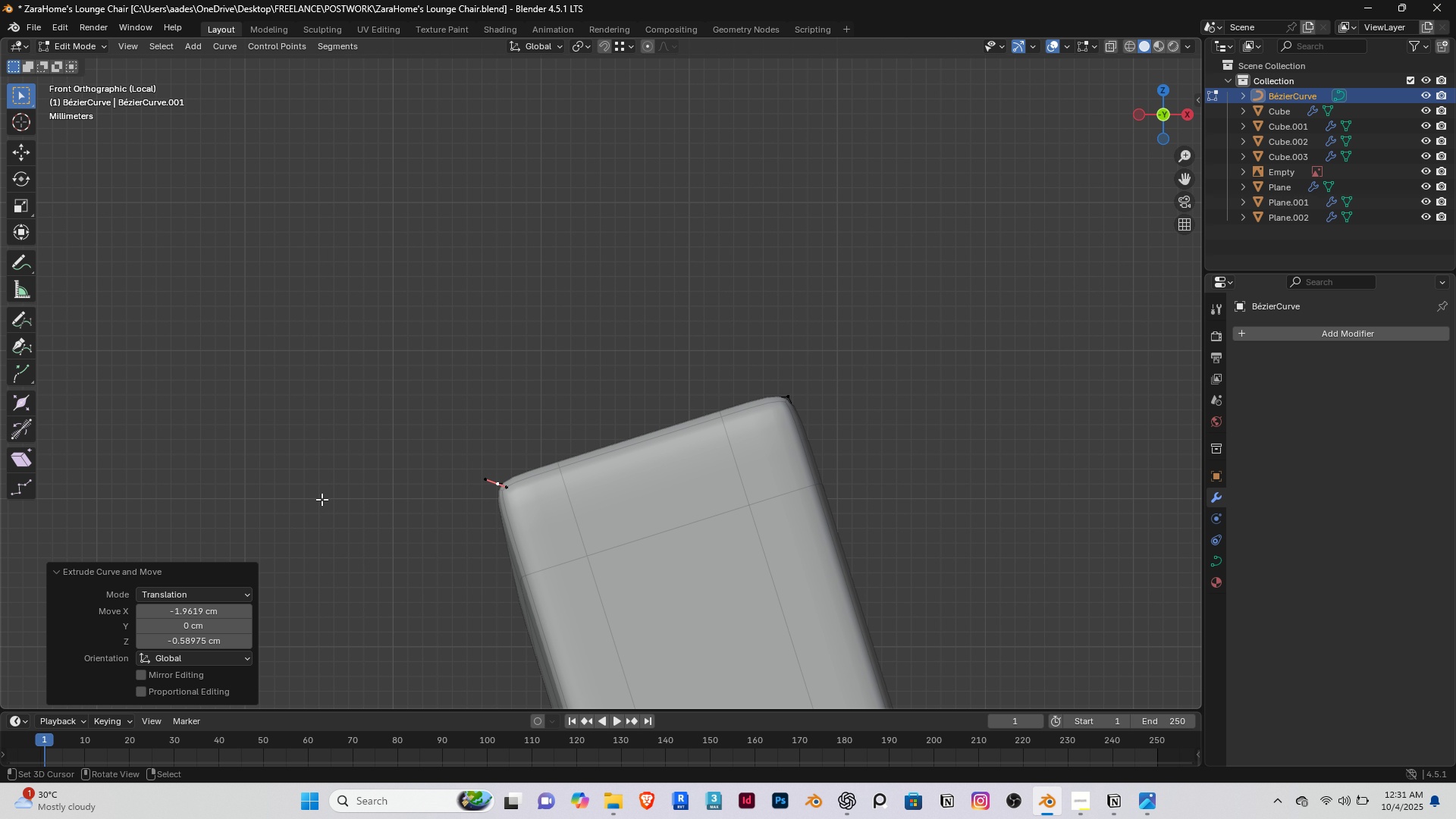 
hold_key(key=ShiftRight, duration=0.36)
 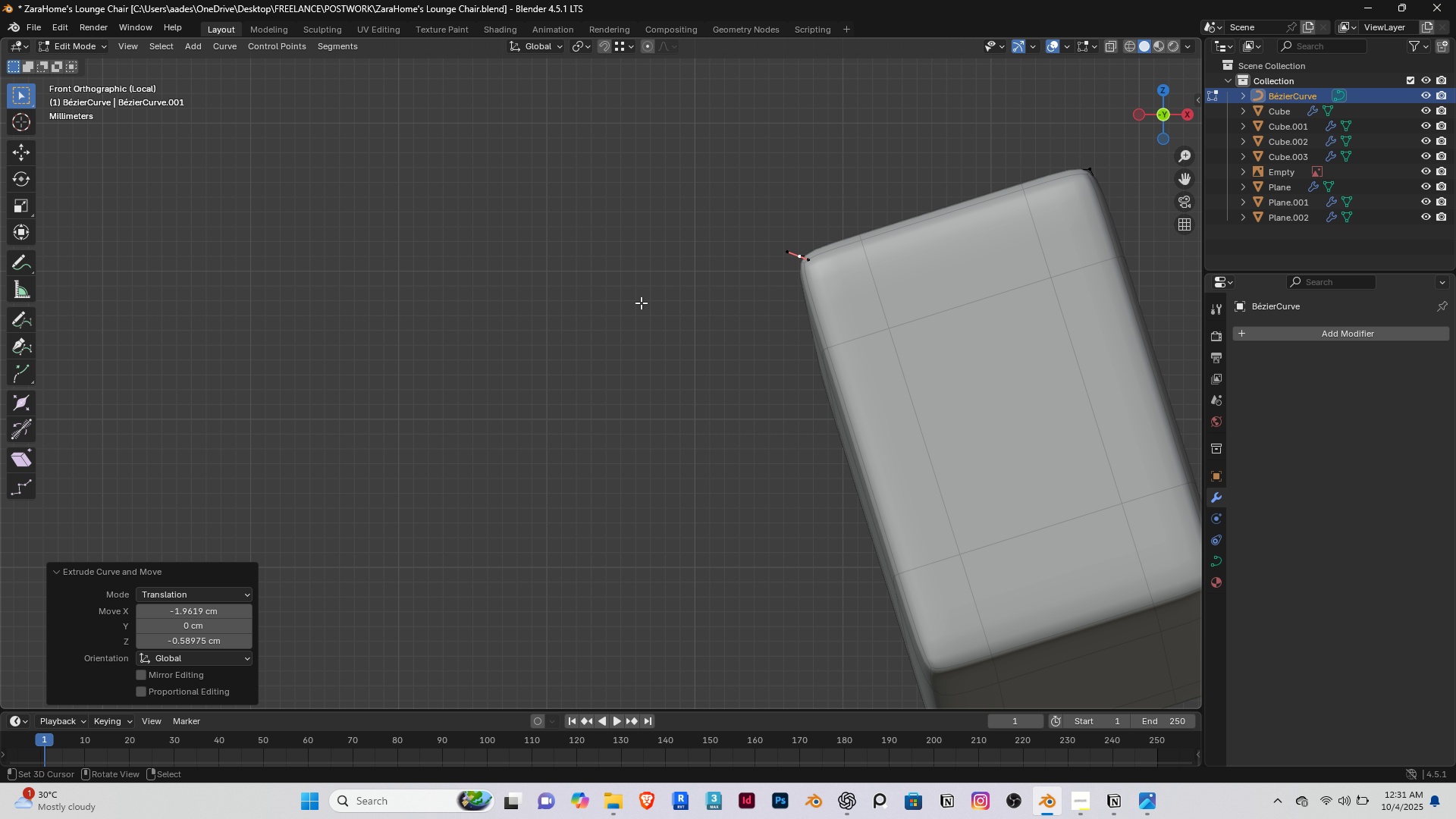 
key(R)
 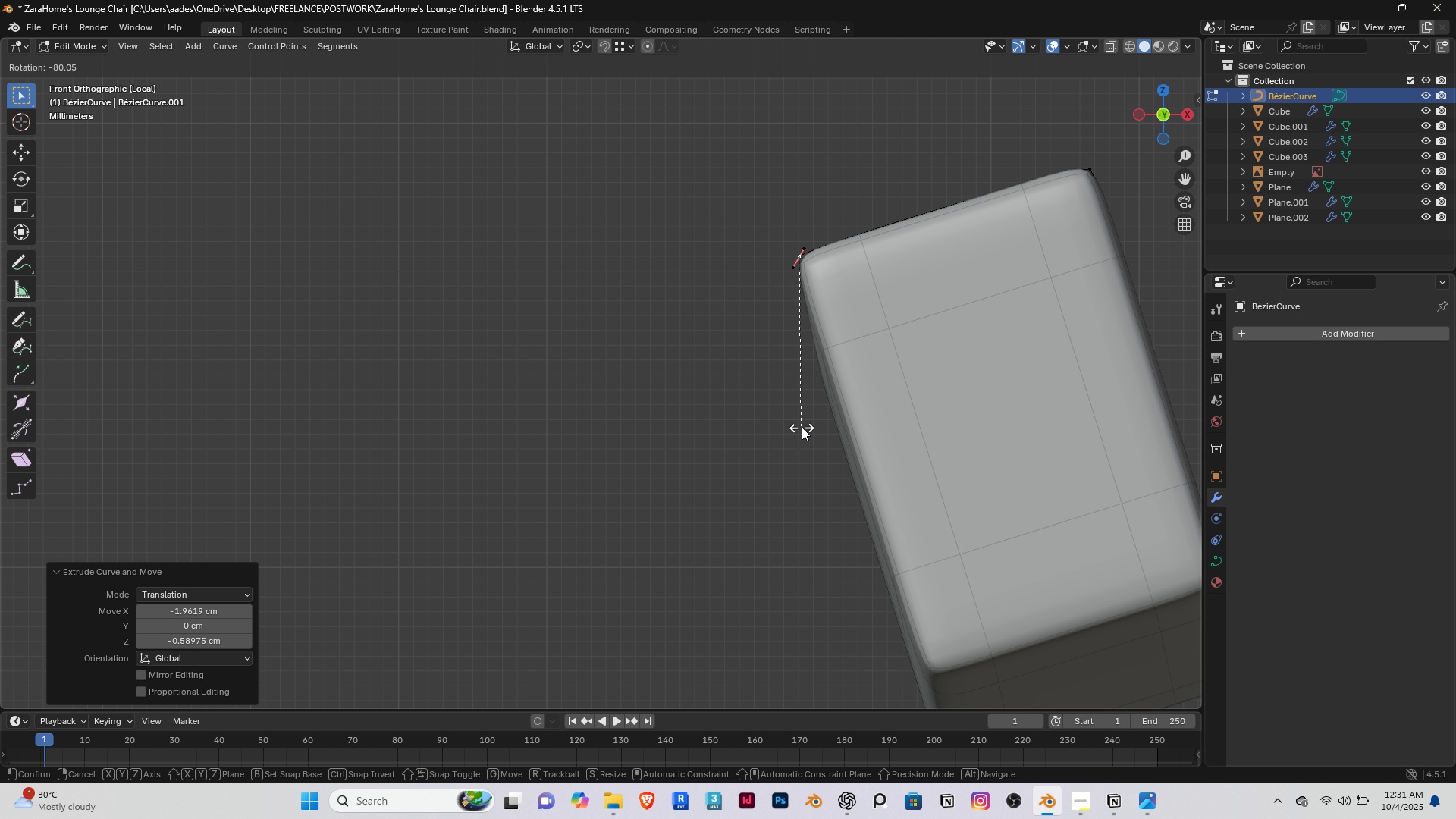 
left_click([811, 423])
 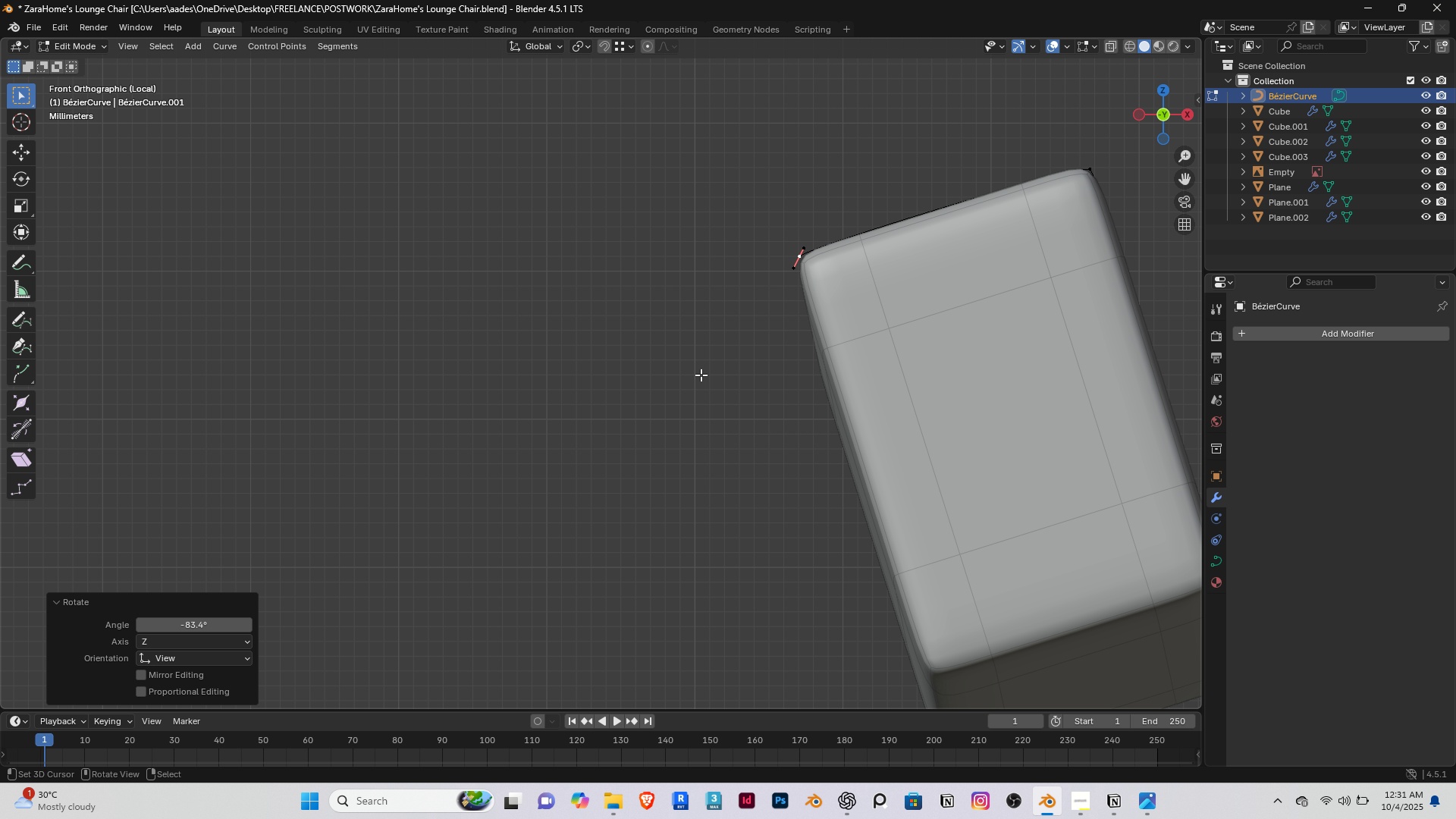 
hold_key(key=ShiftRight, duration=0.33)
 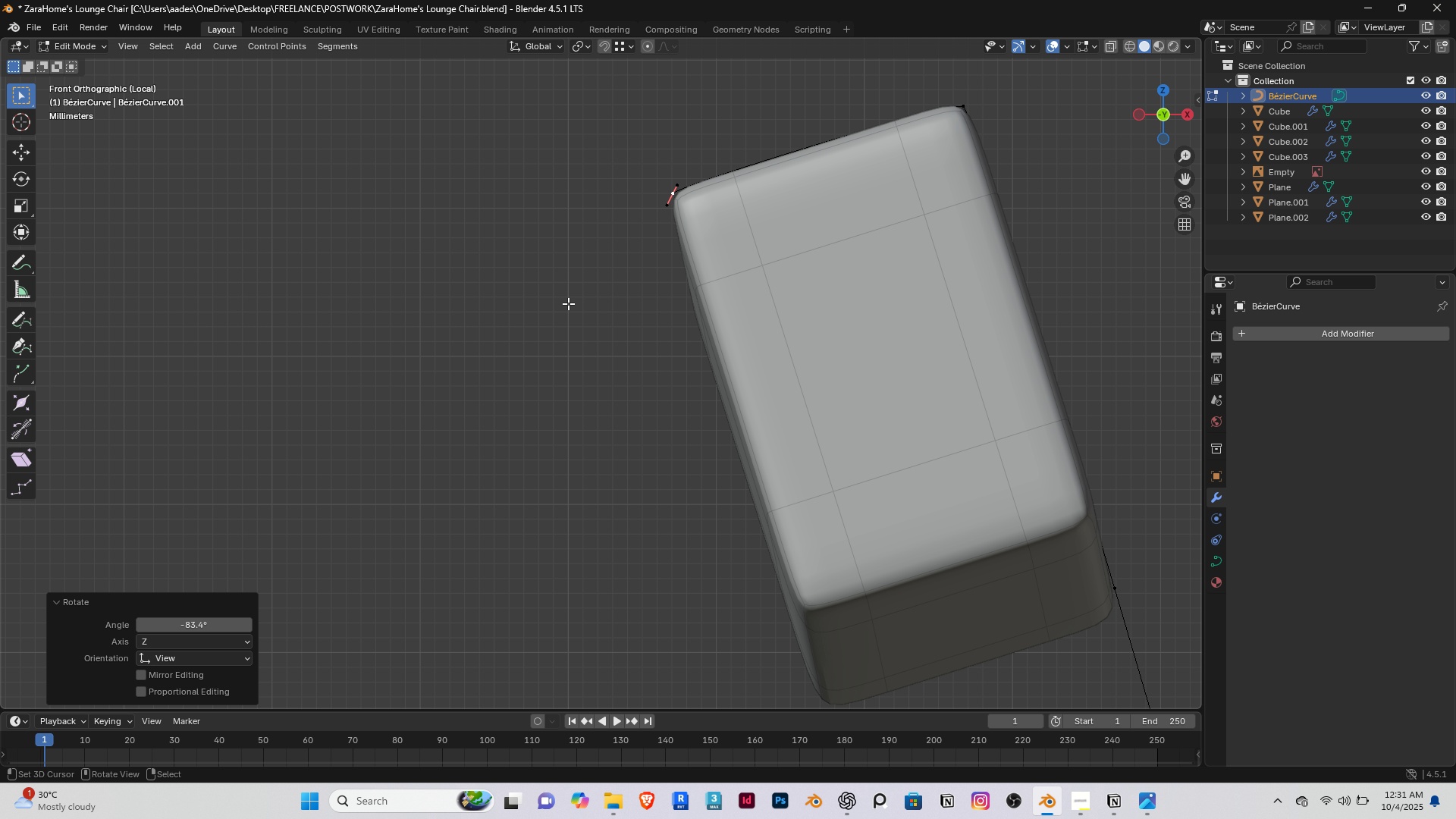 
key(E)
 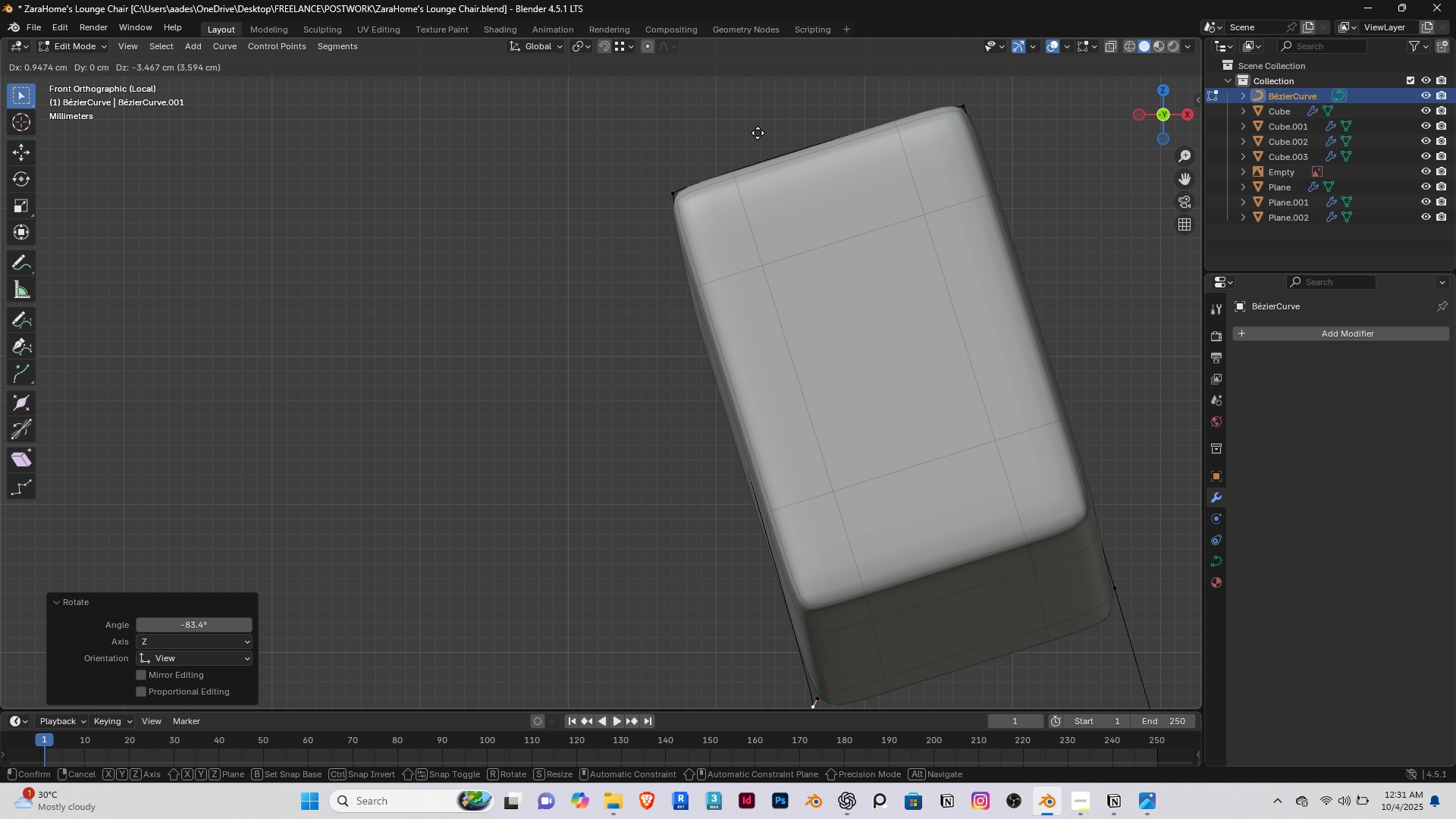 
left_click([758, 133])
 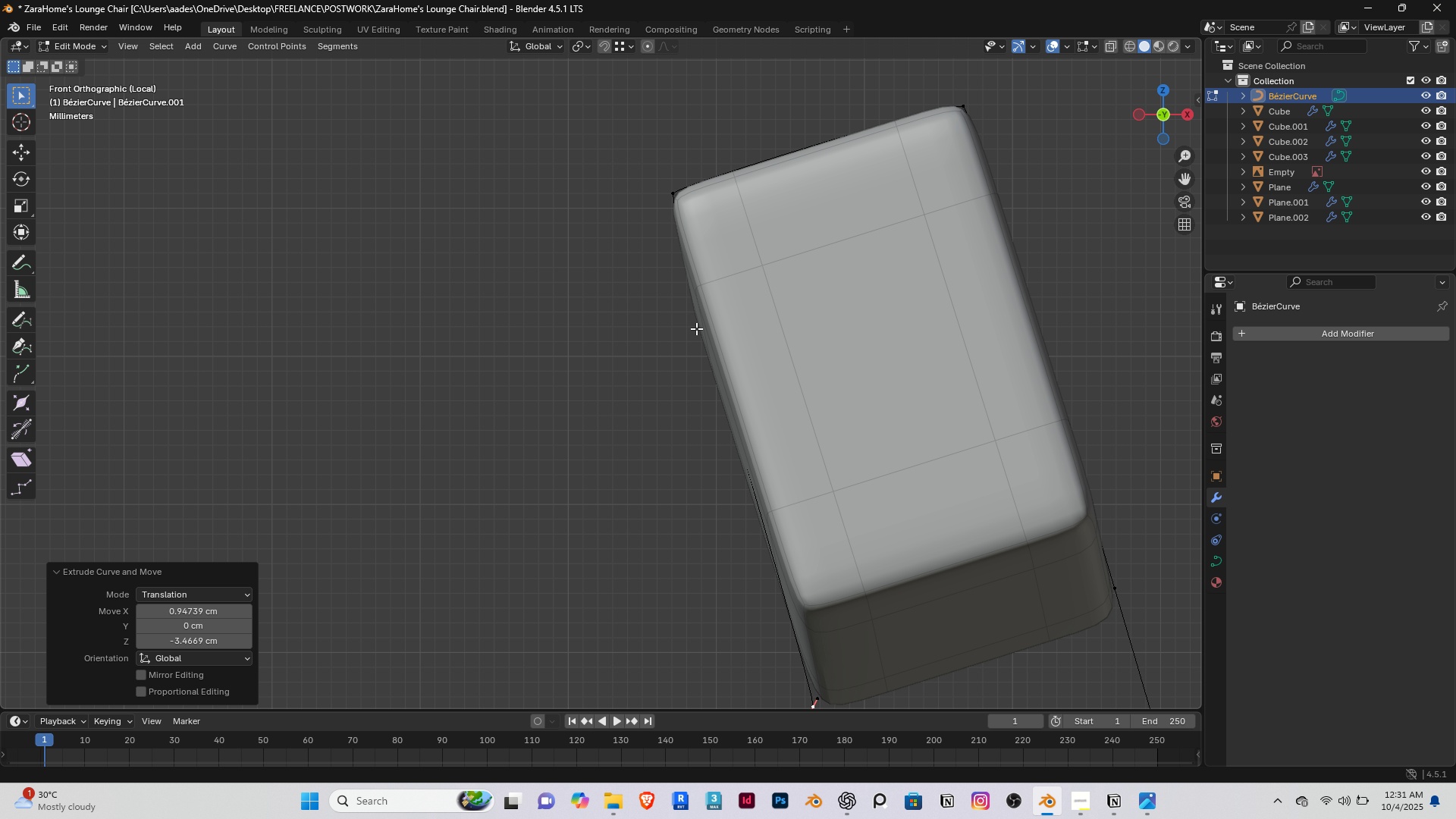 
scroll: coordinate [695, 315], scroll_direction: down, amount: 2.0
 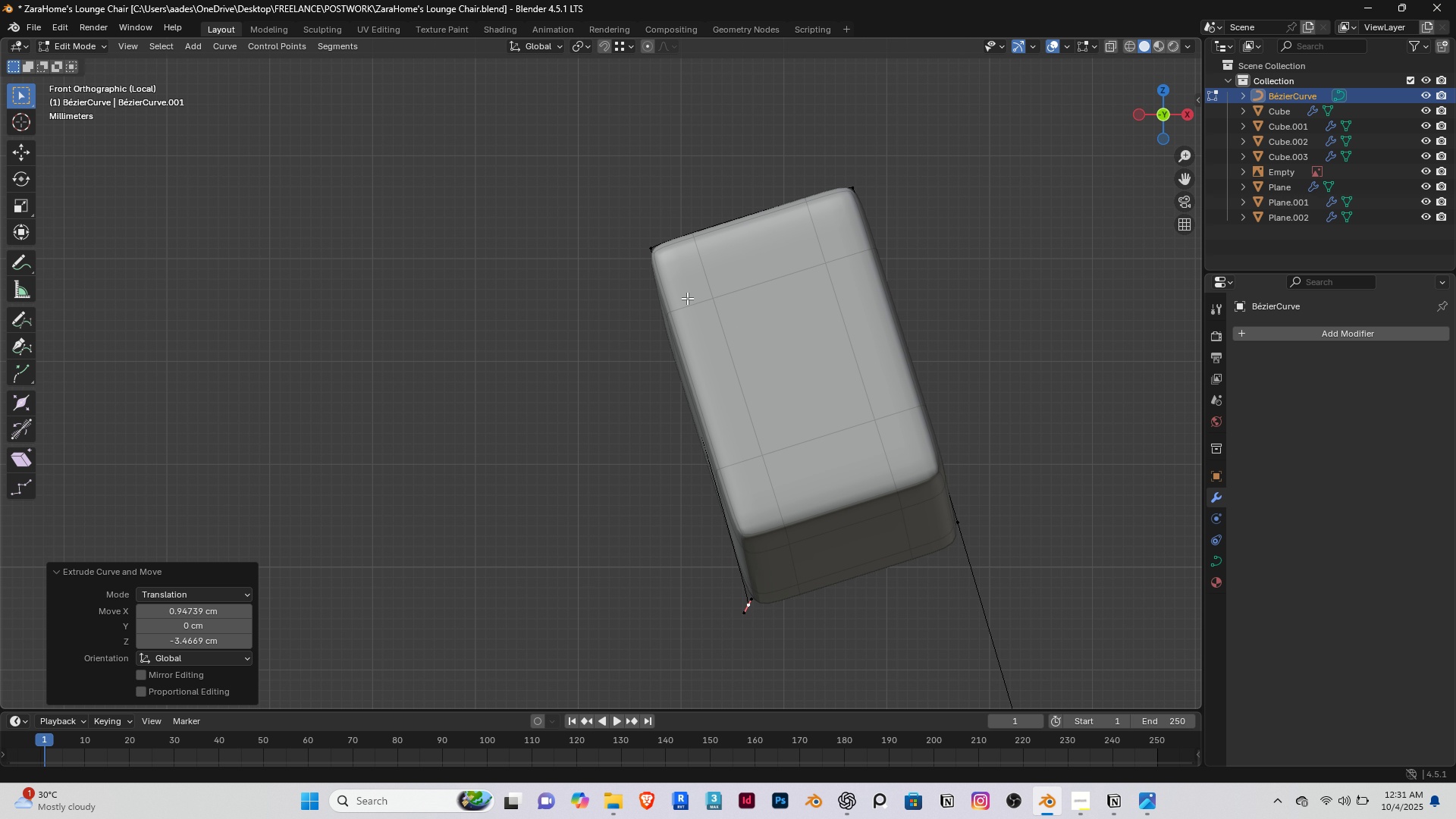 
key(Shift+ShiftRight)
 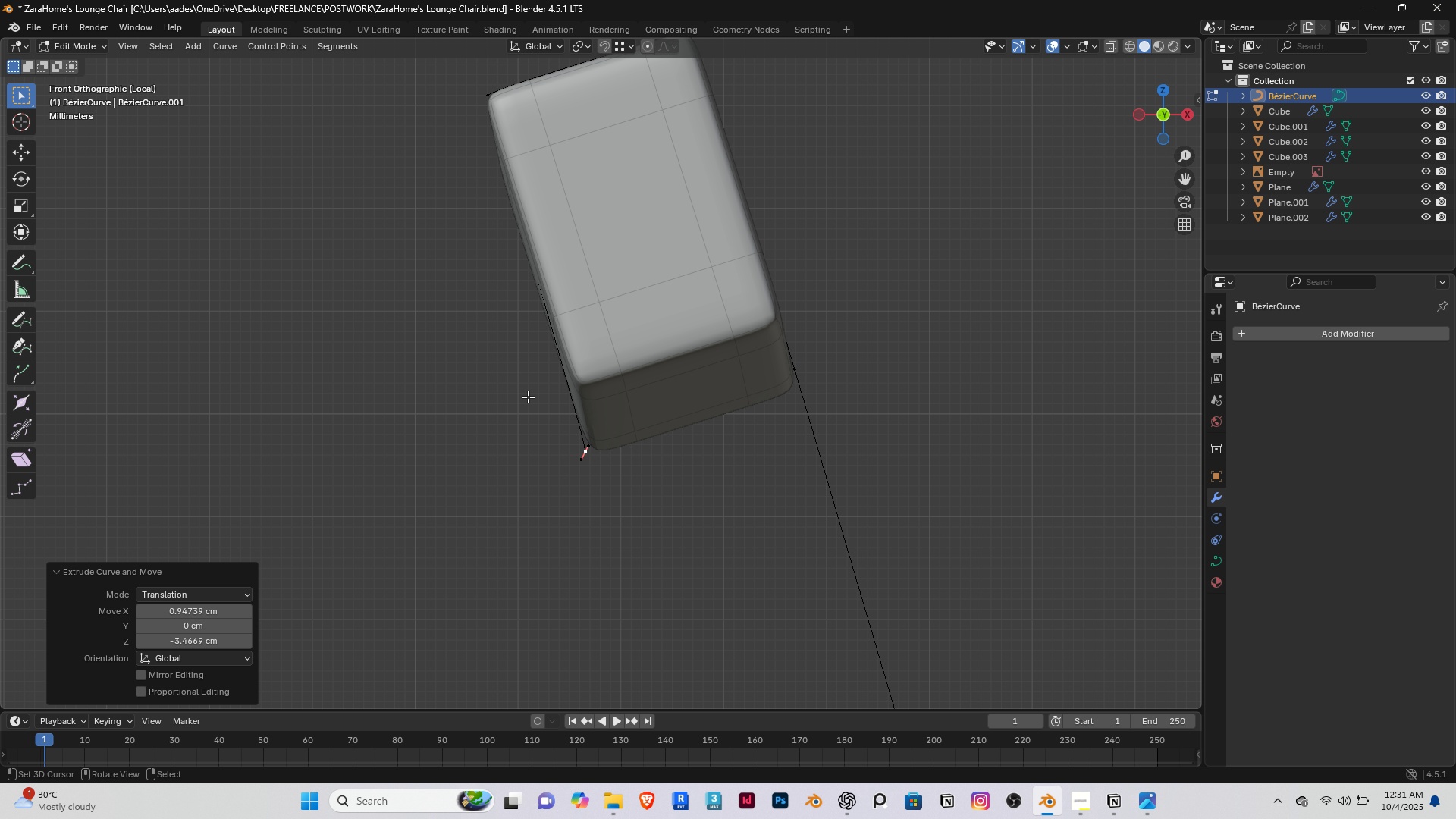 
scroll: coordinate [478, 466], scroll_direction: up, amount: 5.0
 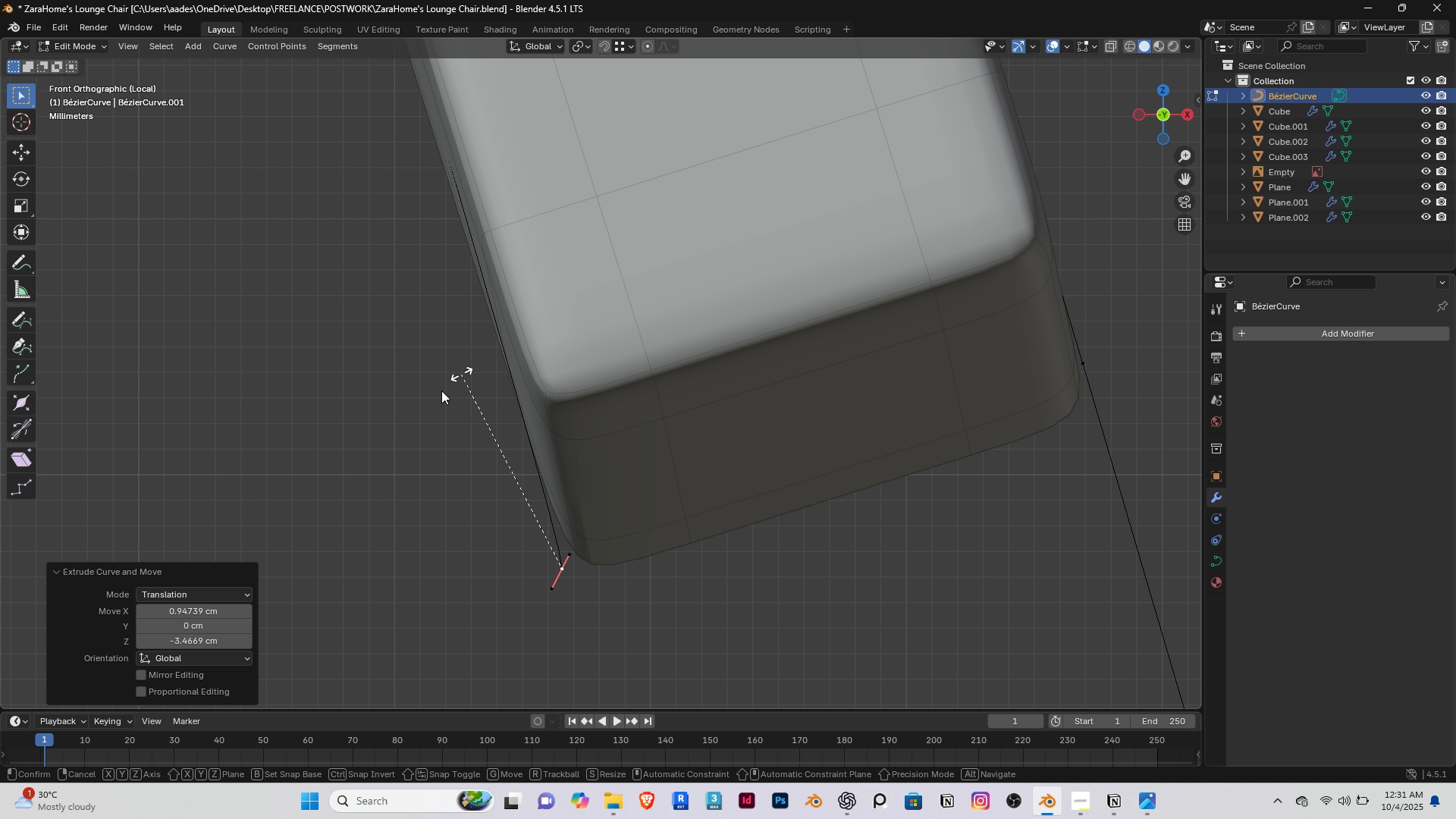 
key(R)
 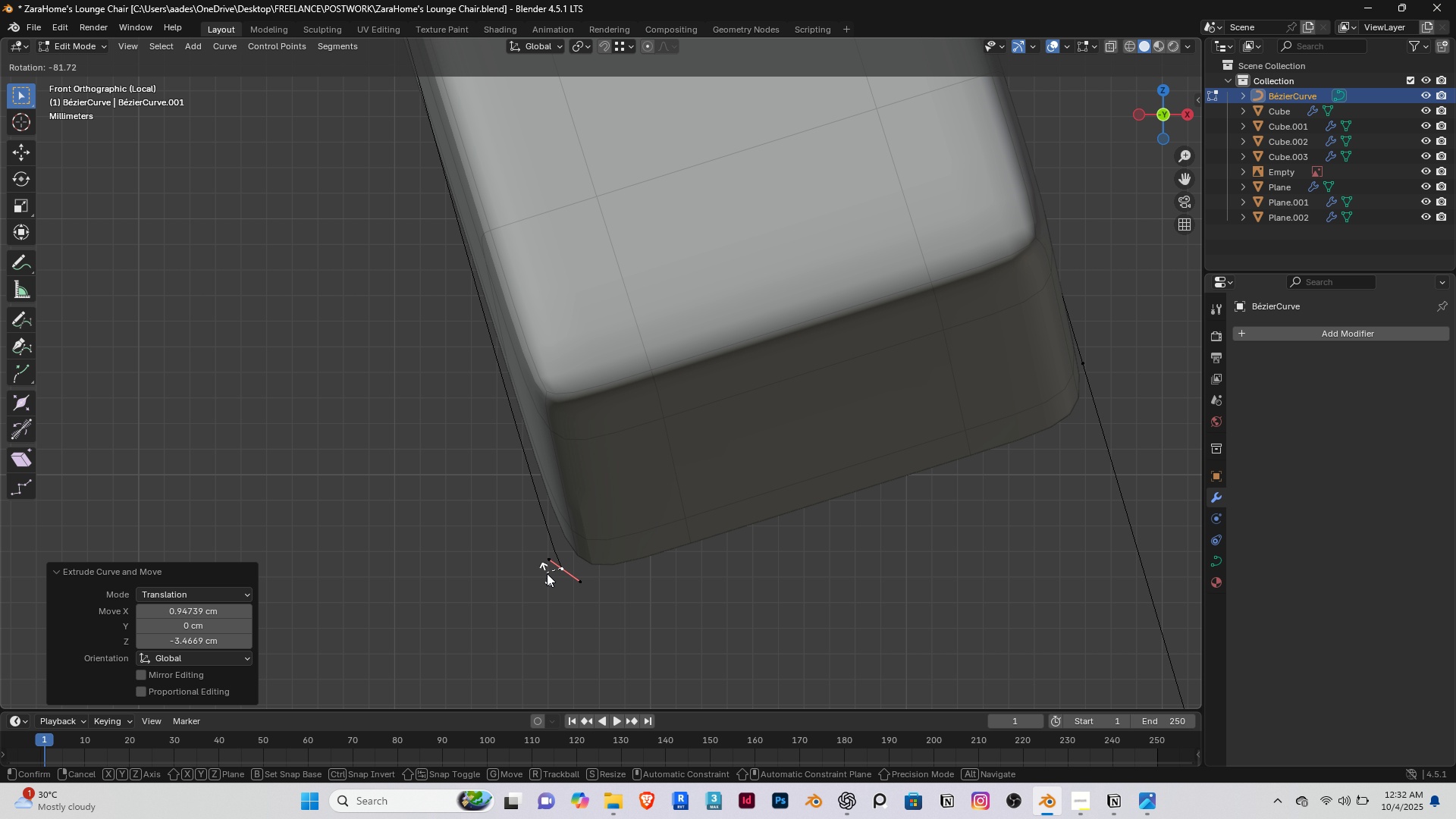 
left_click([547, 573])
 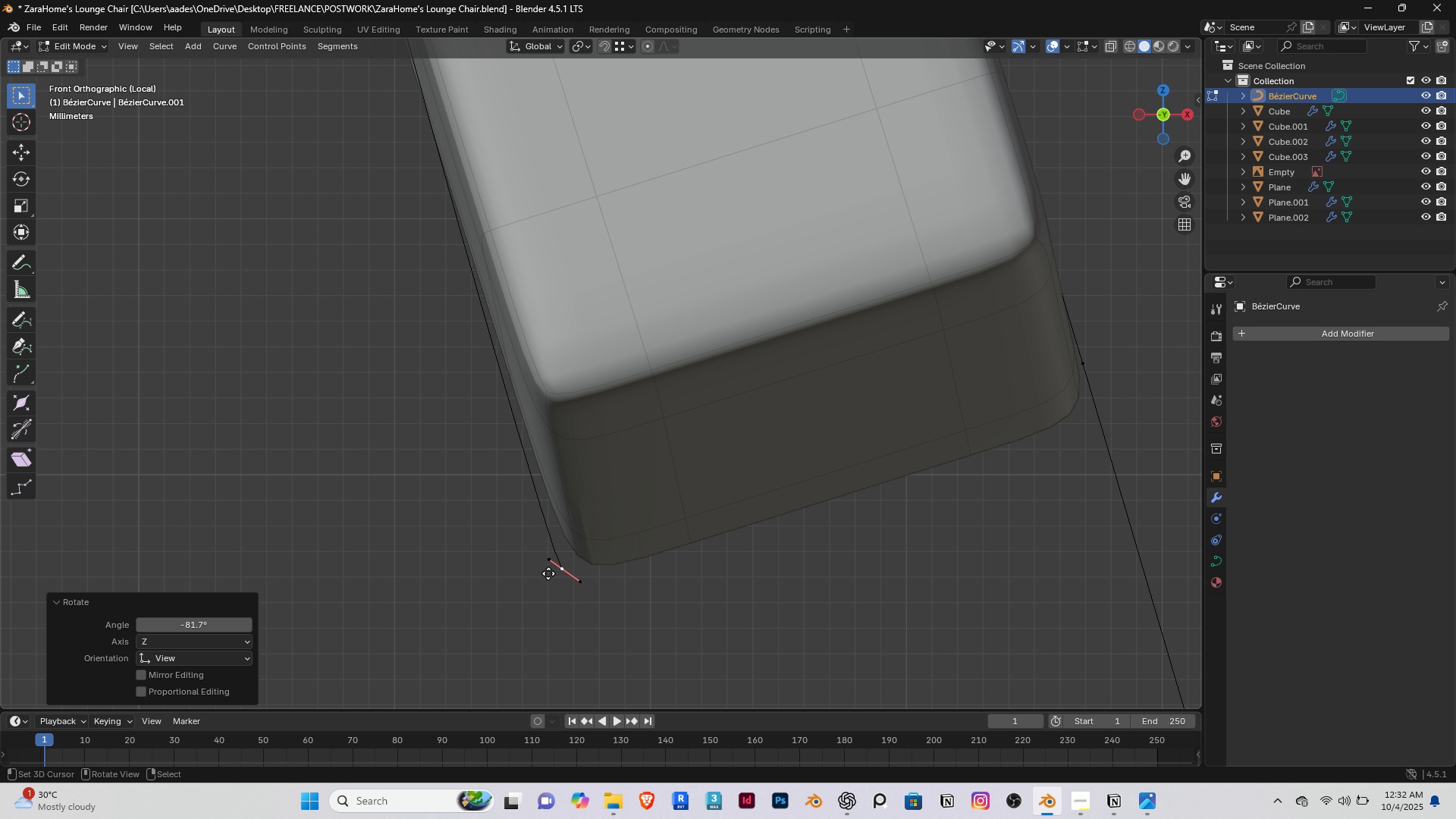 
key(G)
 